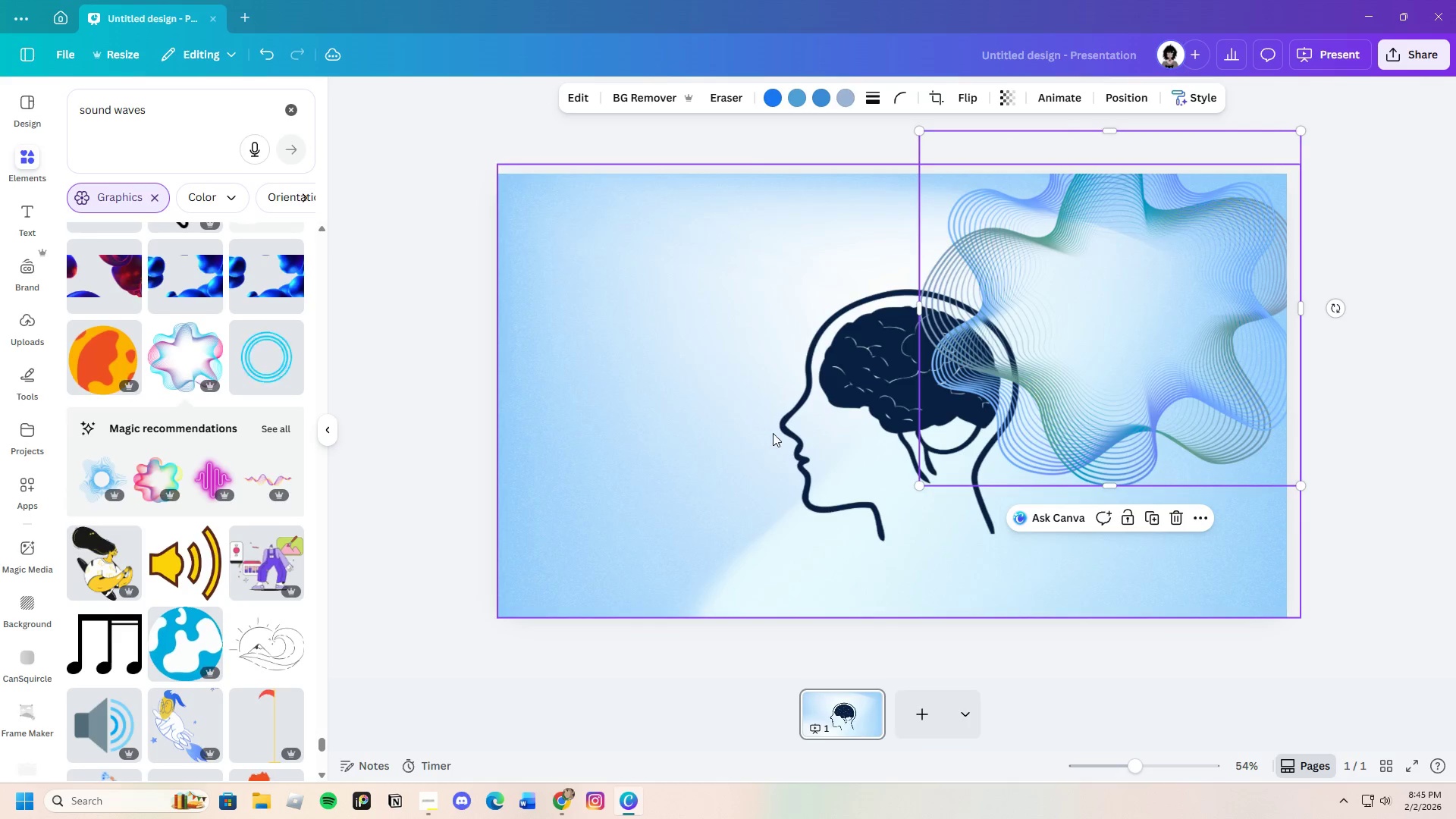 
left_click_drag(start_coordinate=[773, 433], to_coordinate=[969, 414])
 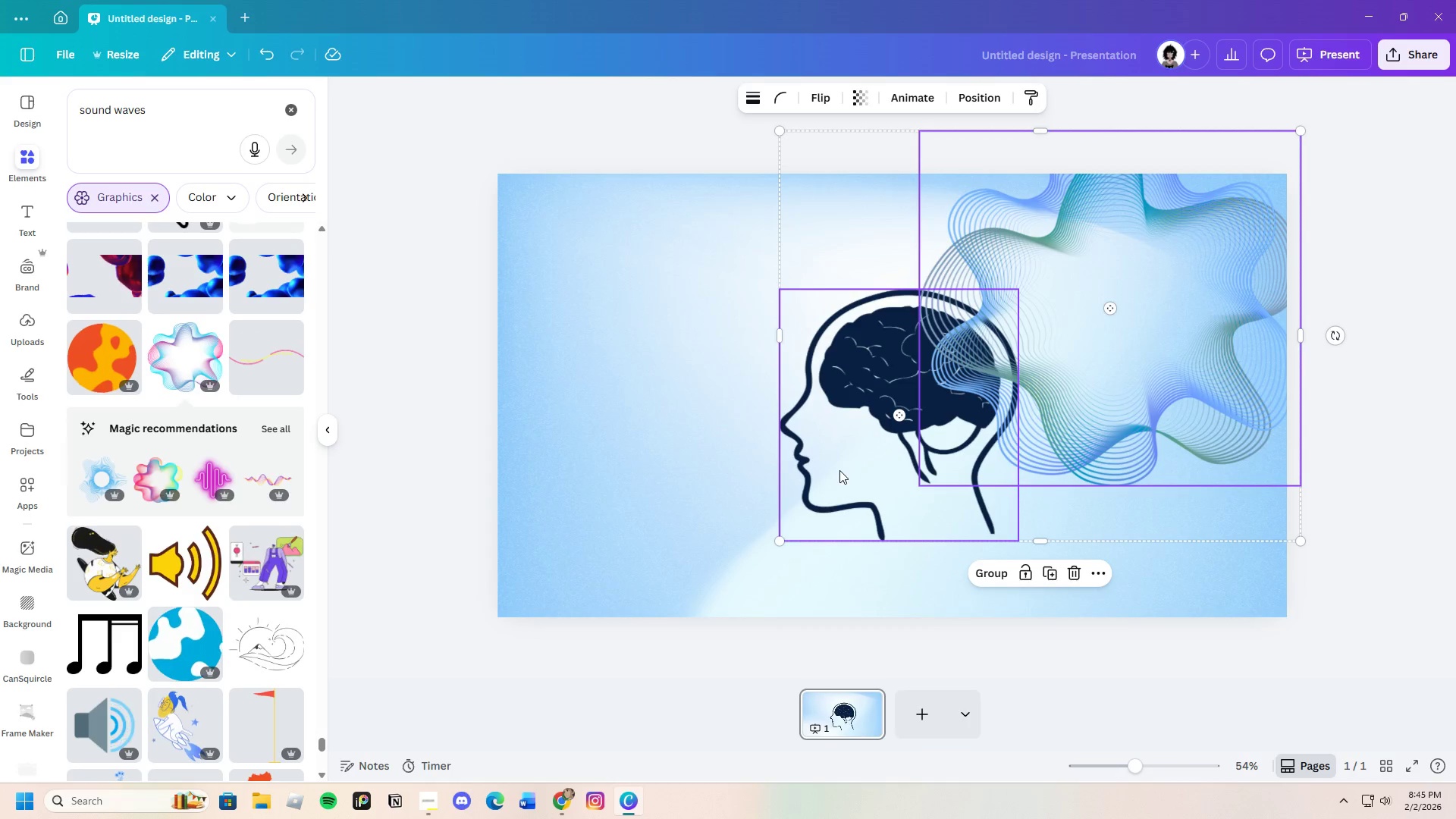 
left_click_drag(start_coordinate=[838, 472], to_coordinate=[821, 508])
 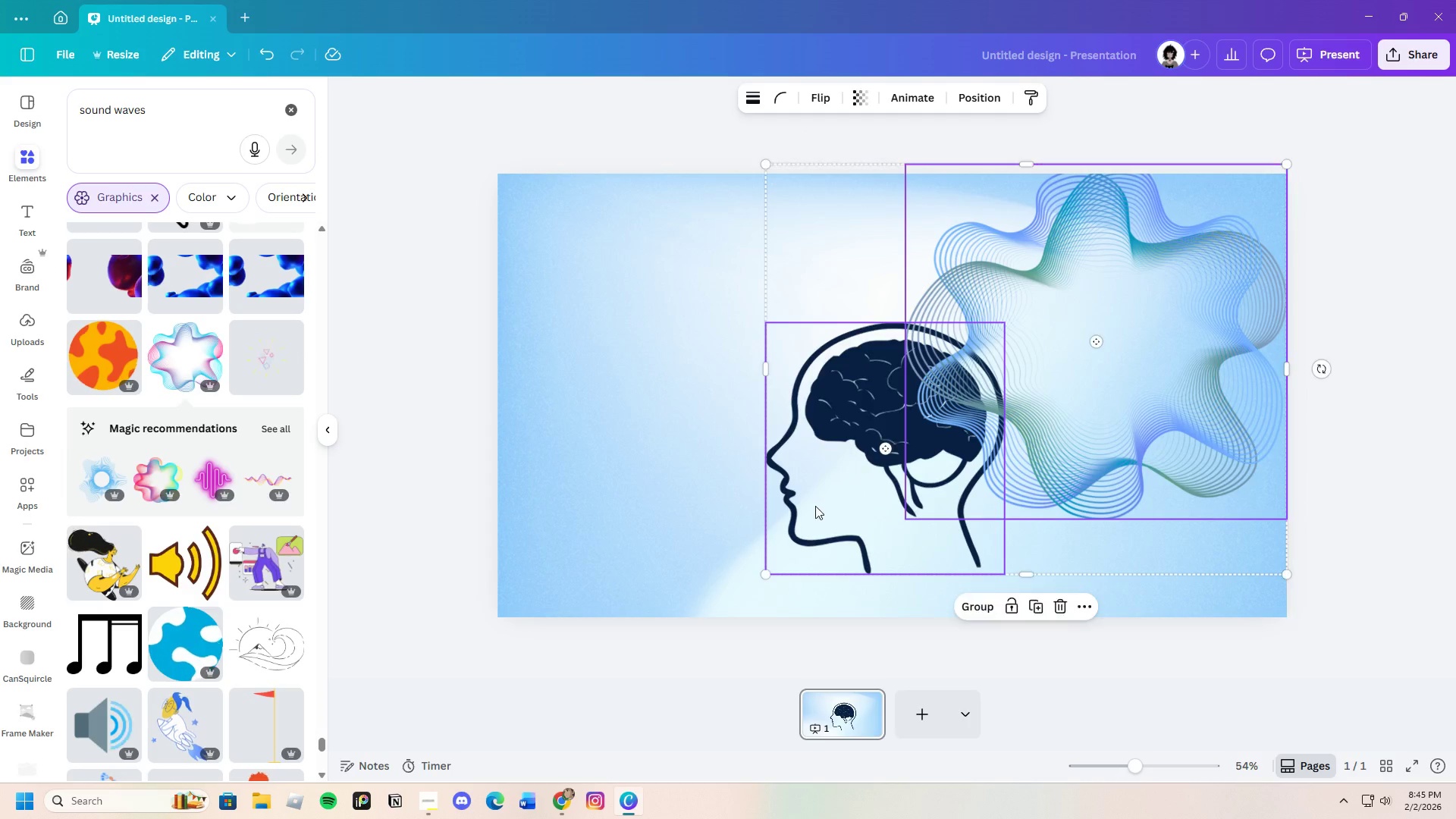 
left_click([815, 505])
 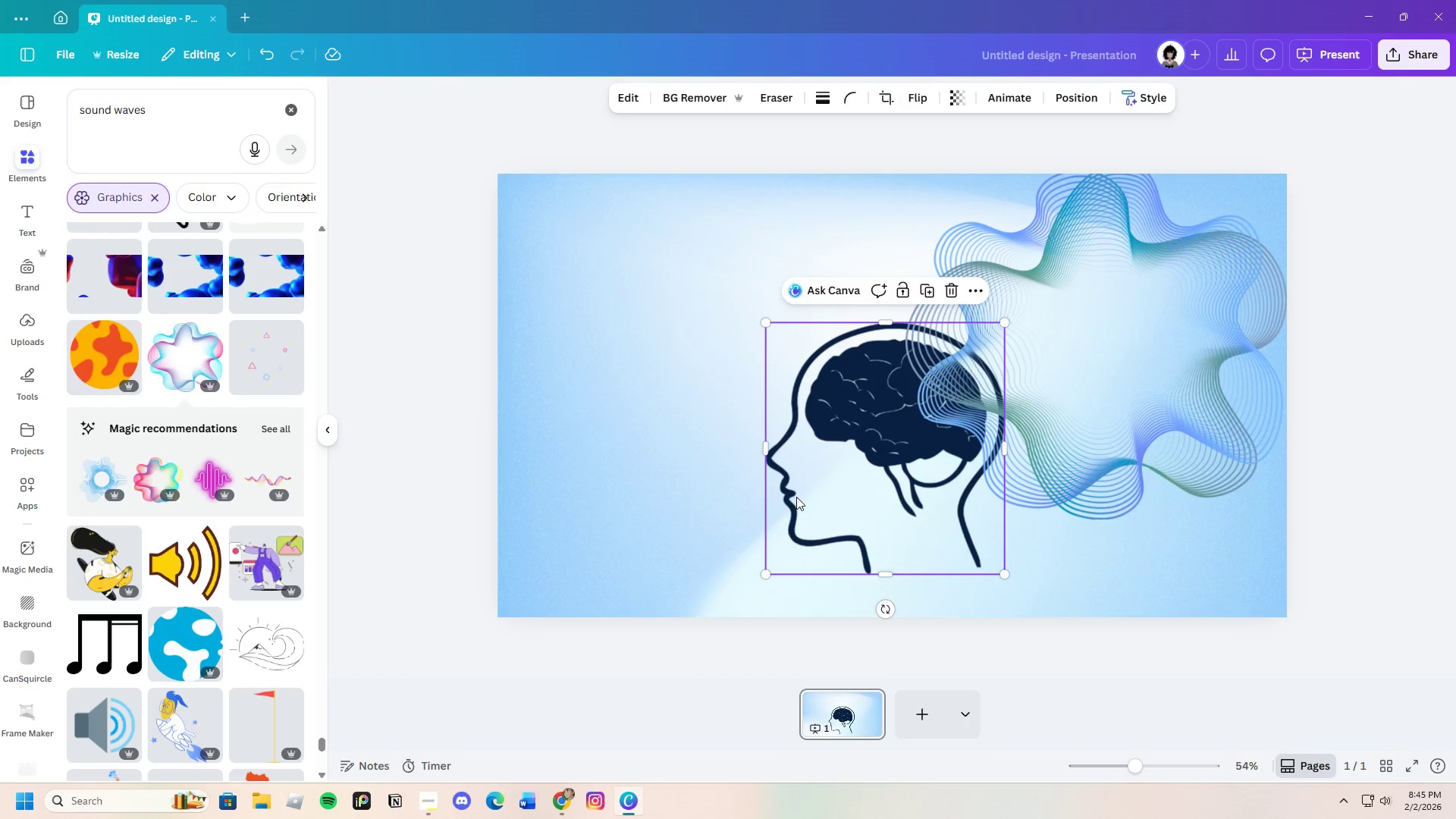 
left_click([736, 472])
 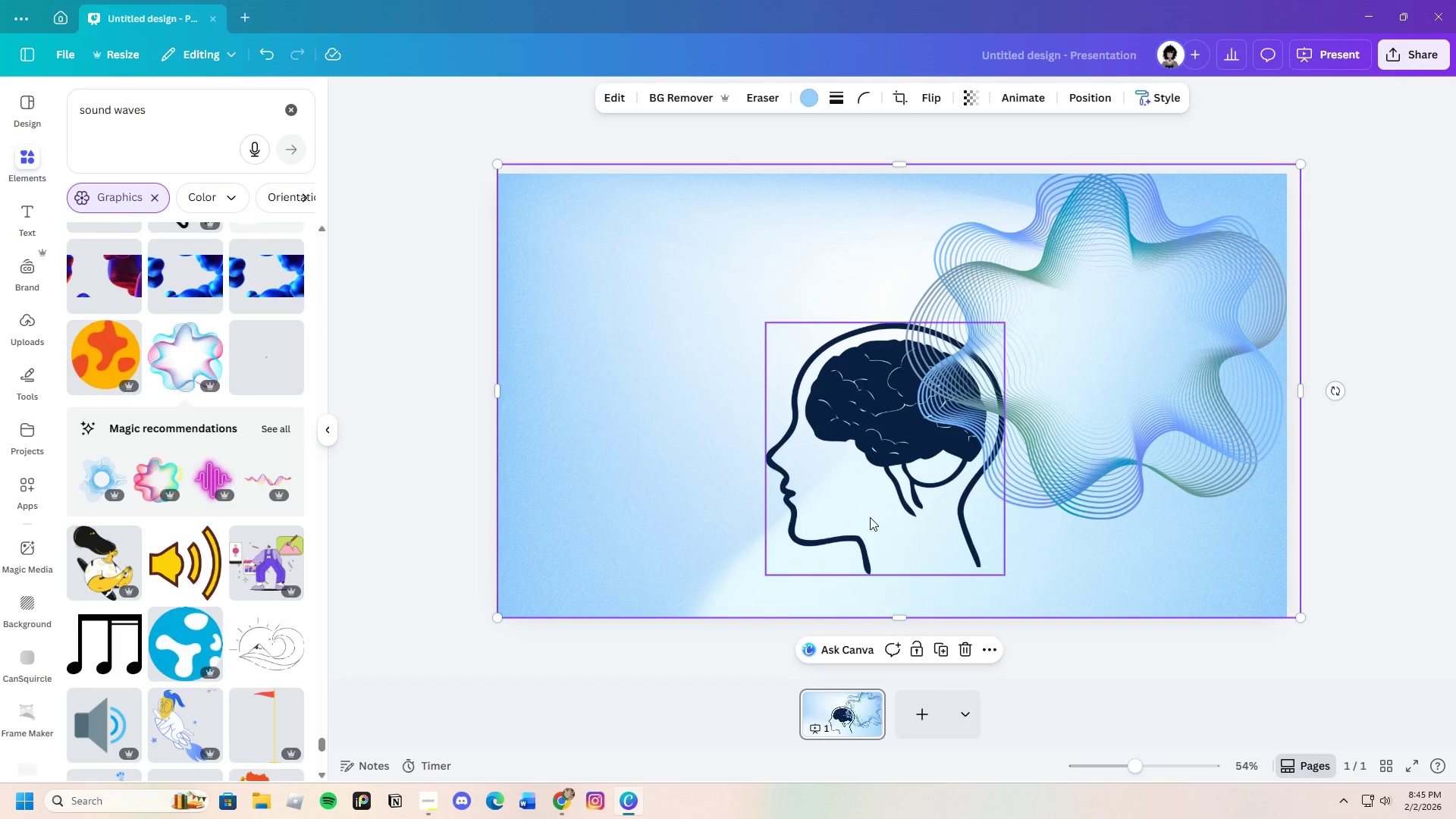 
left_click_drag(start_coordinate=[868, 517], to_coordinate=[1081, 442])
 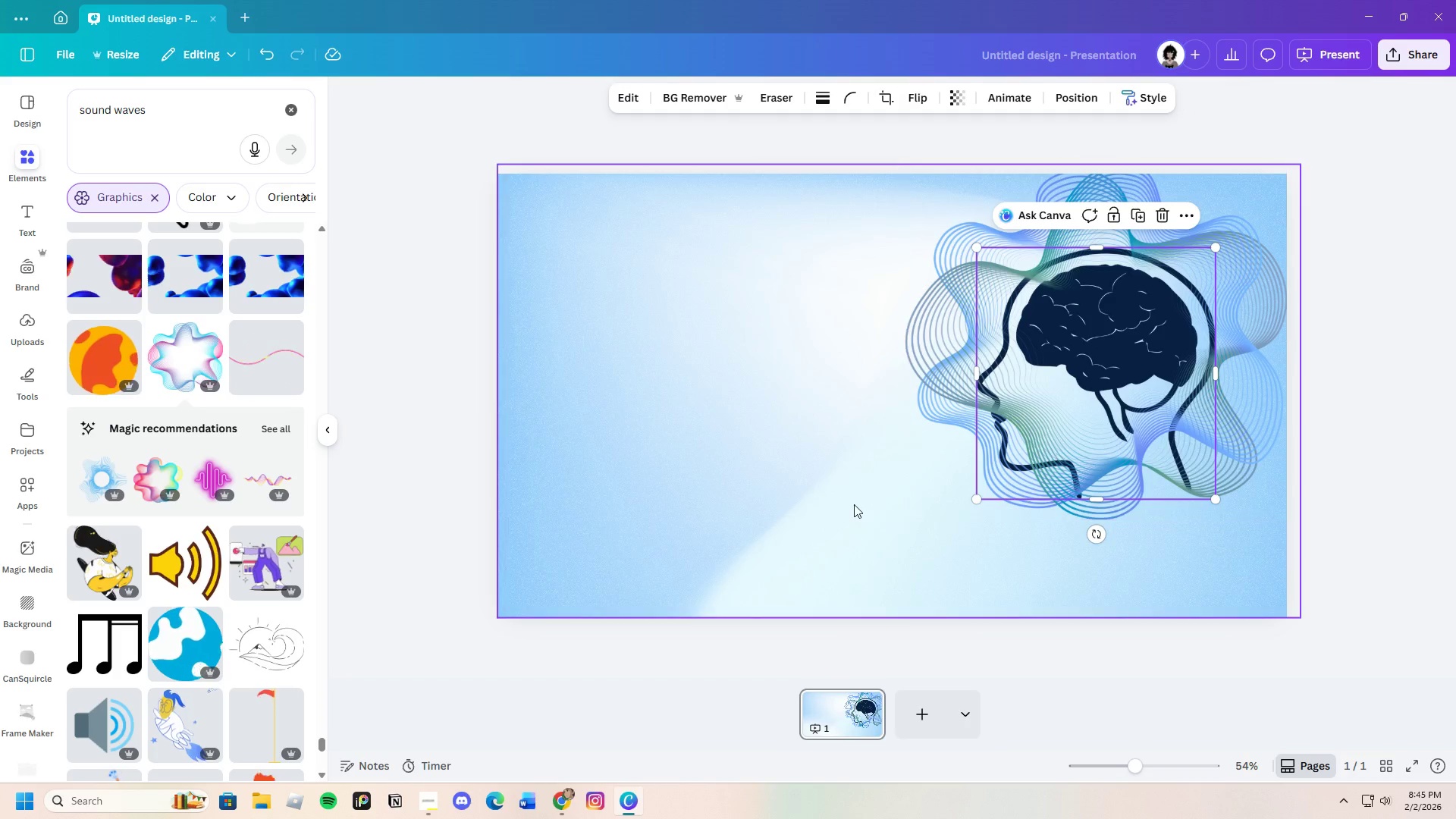 
left_click([854, 504])
 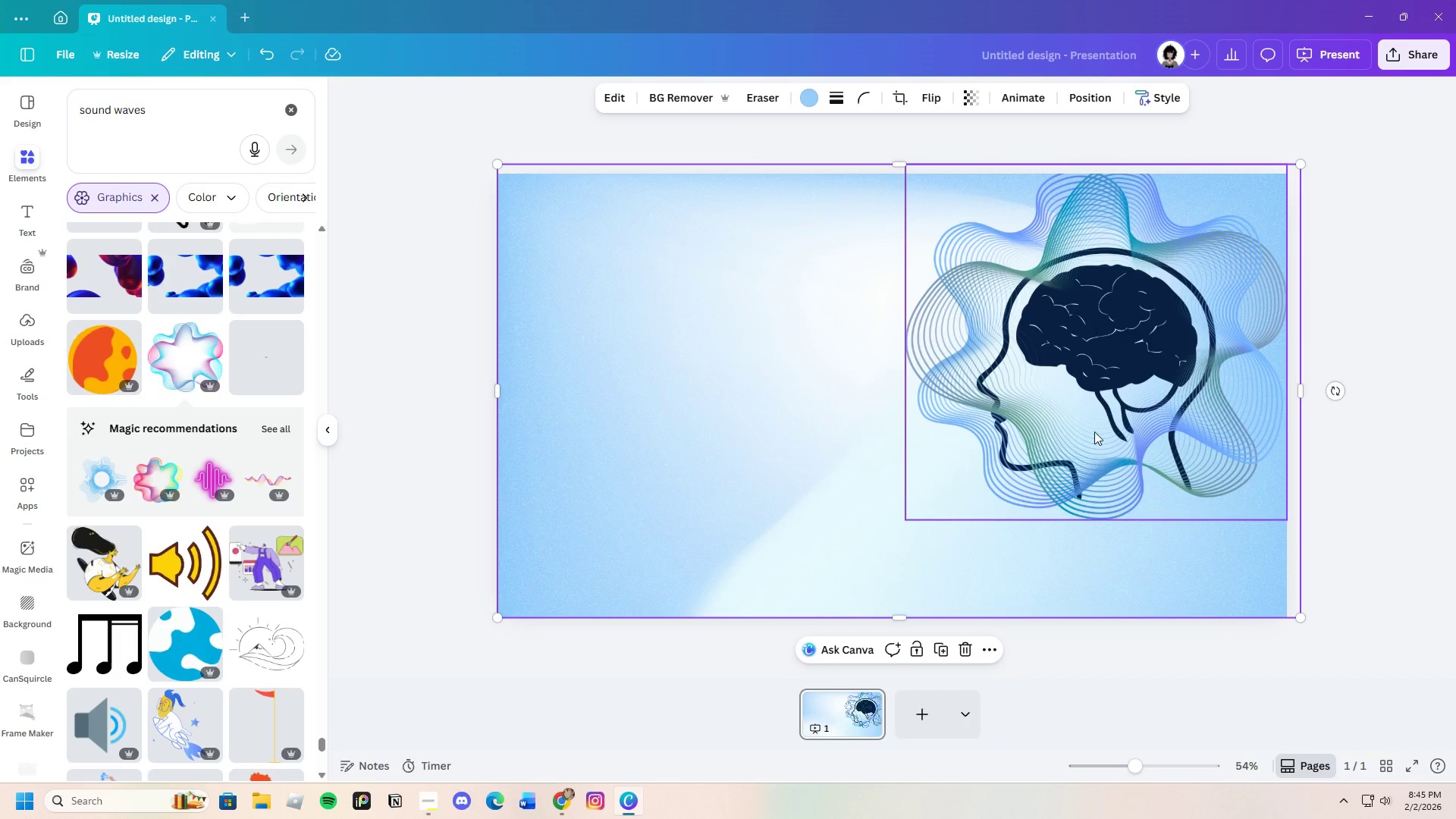 
left_click([1086, 408])
 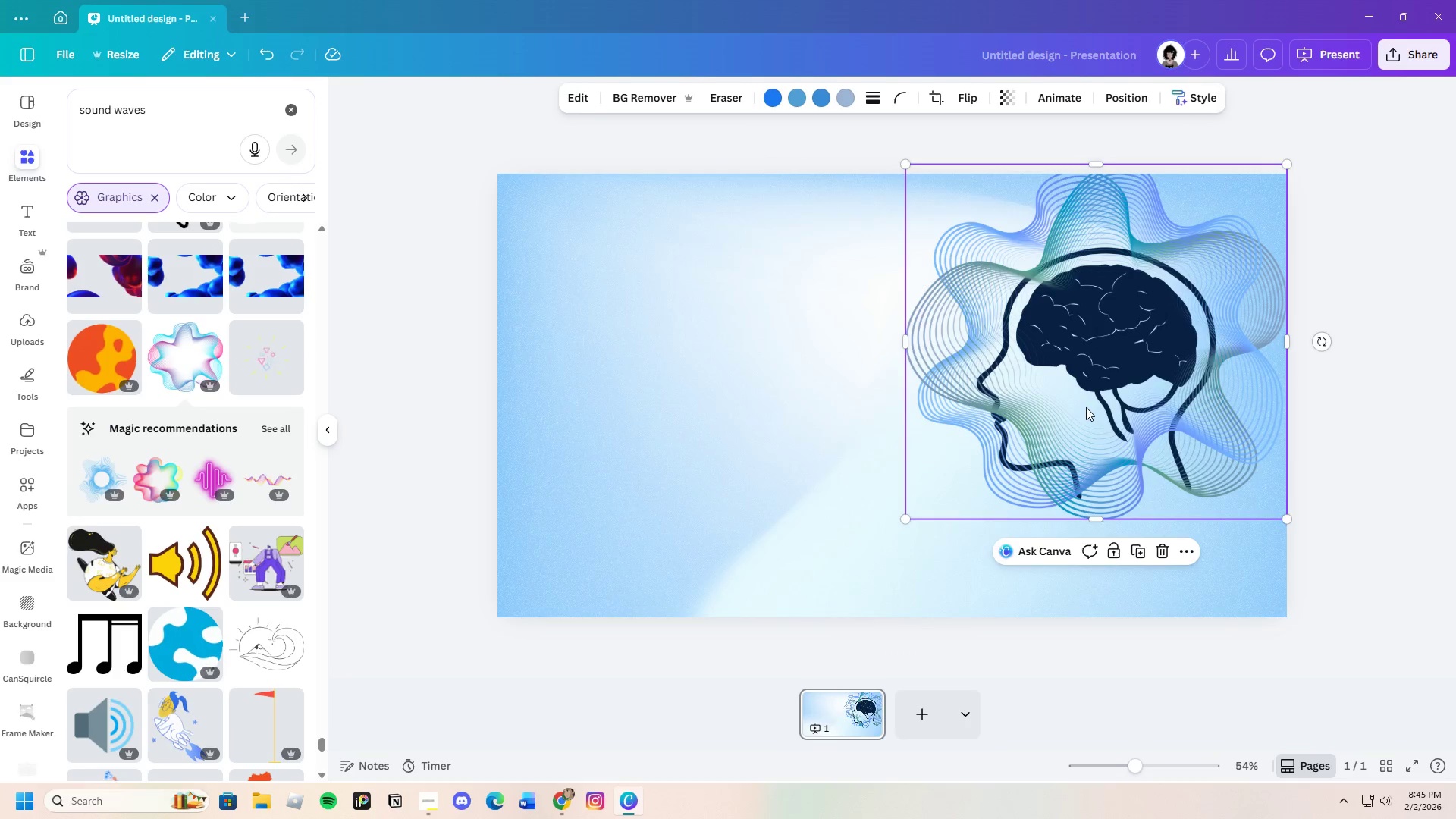 
left_click_drag(start_coordinate=[1086, 407], to_coordinate=[718, 452])
 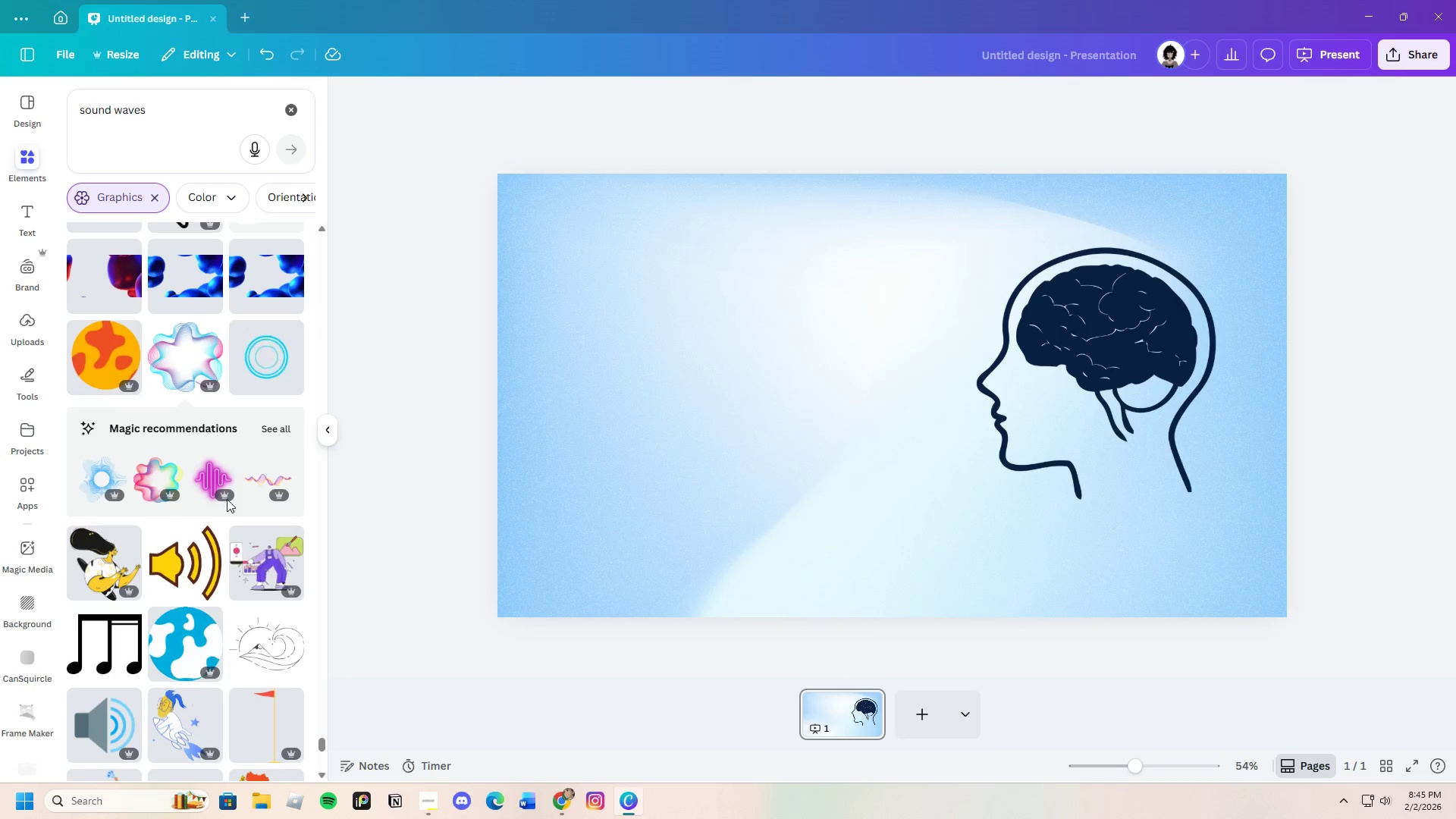 
left_click([268, 437])
 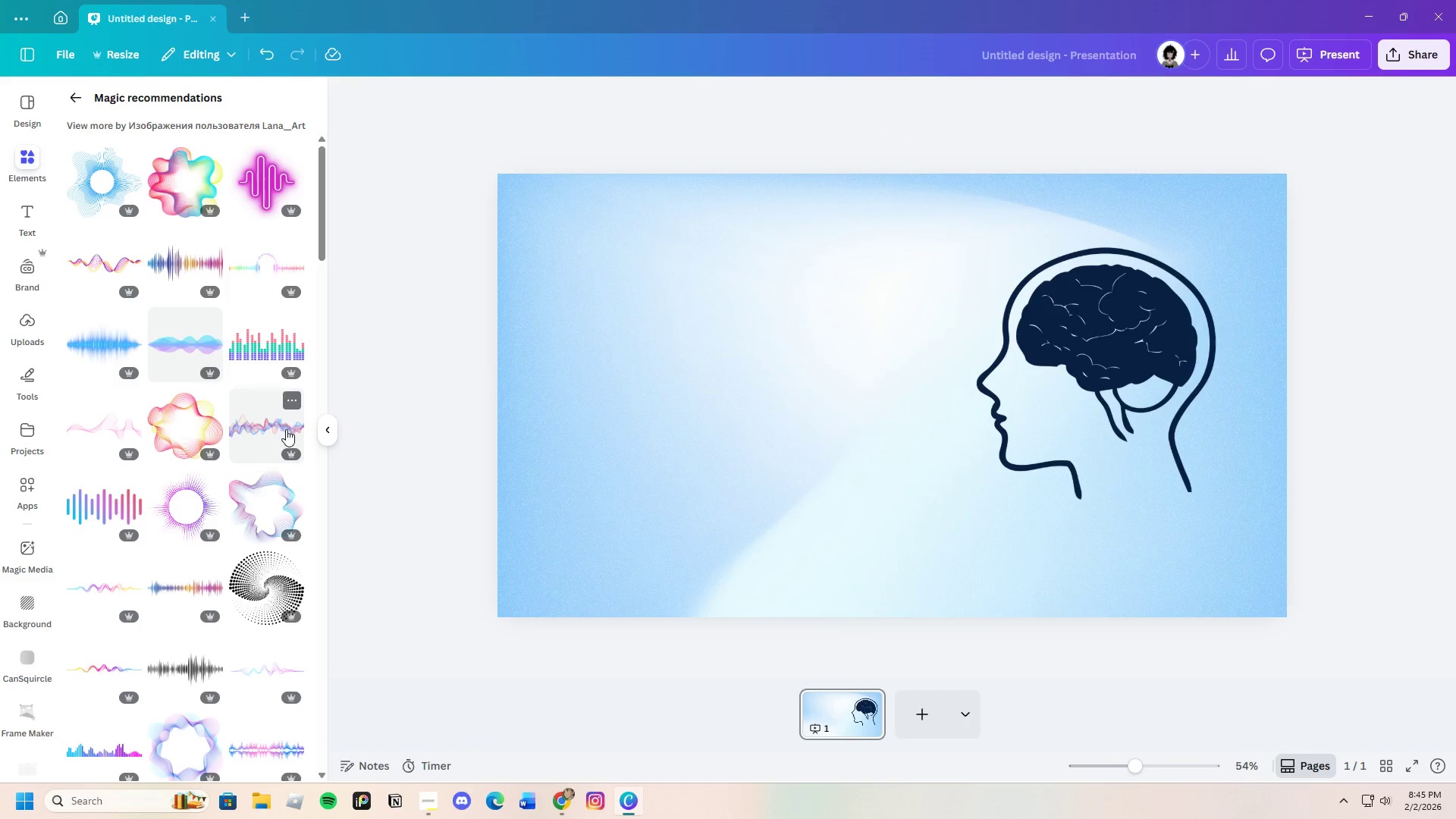 
left_click([249, 186])
 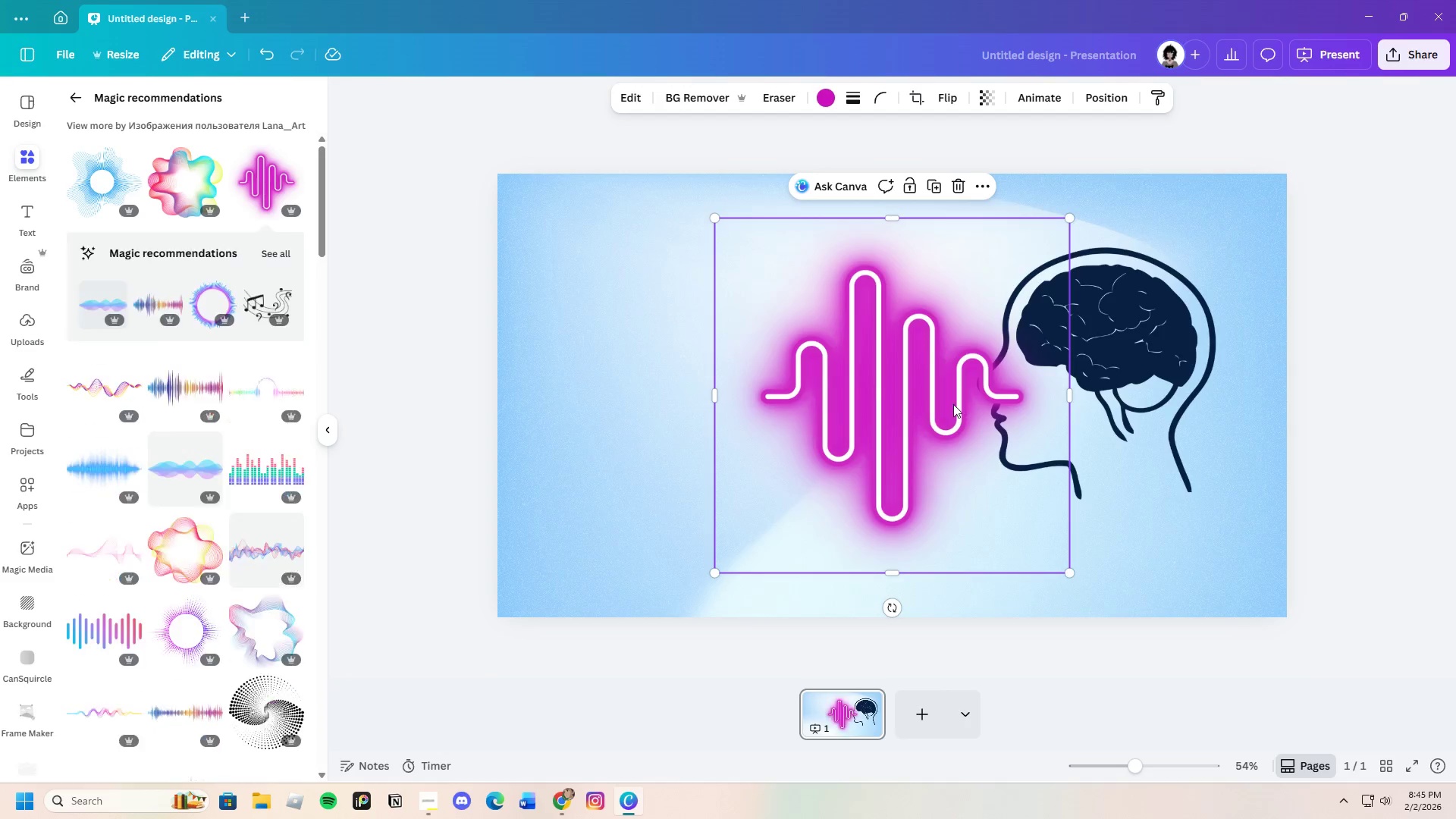 
left_click_drag(start_coordinate=[922, 400], to_coordinate=[1226, 324])
 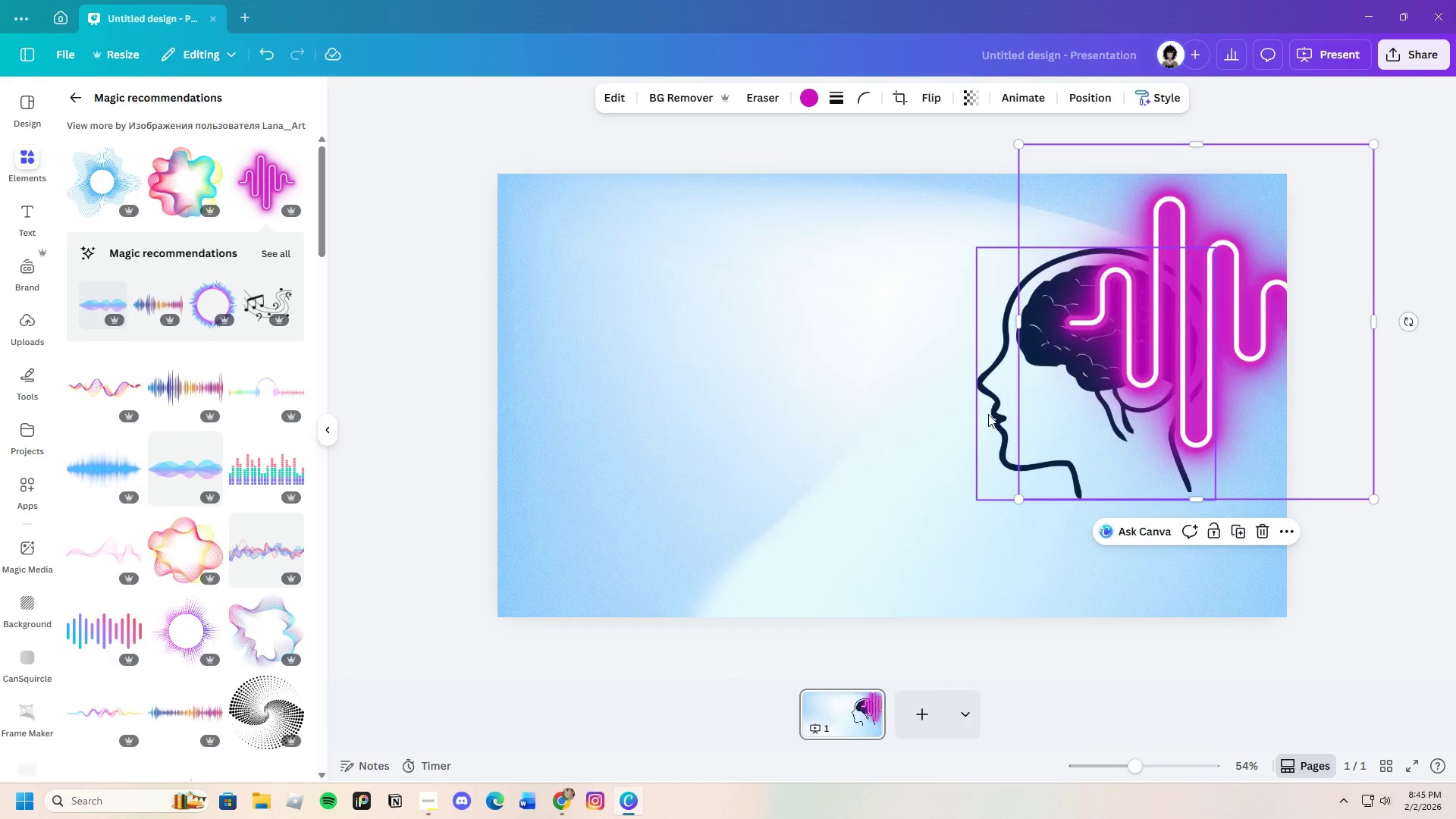 
left_click_drag(start_coordinate=[997, 410], to_coordinate=[870, 570])
 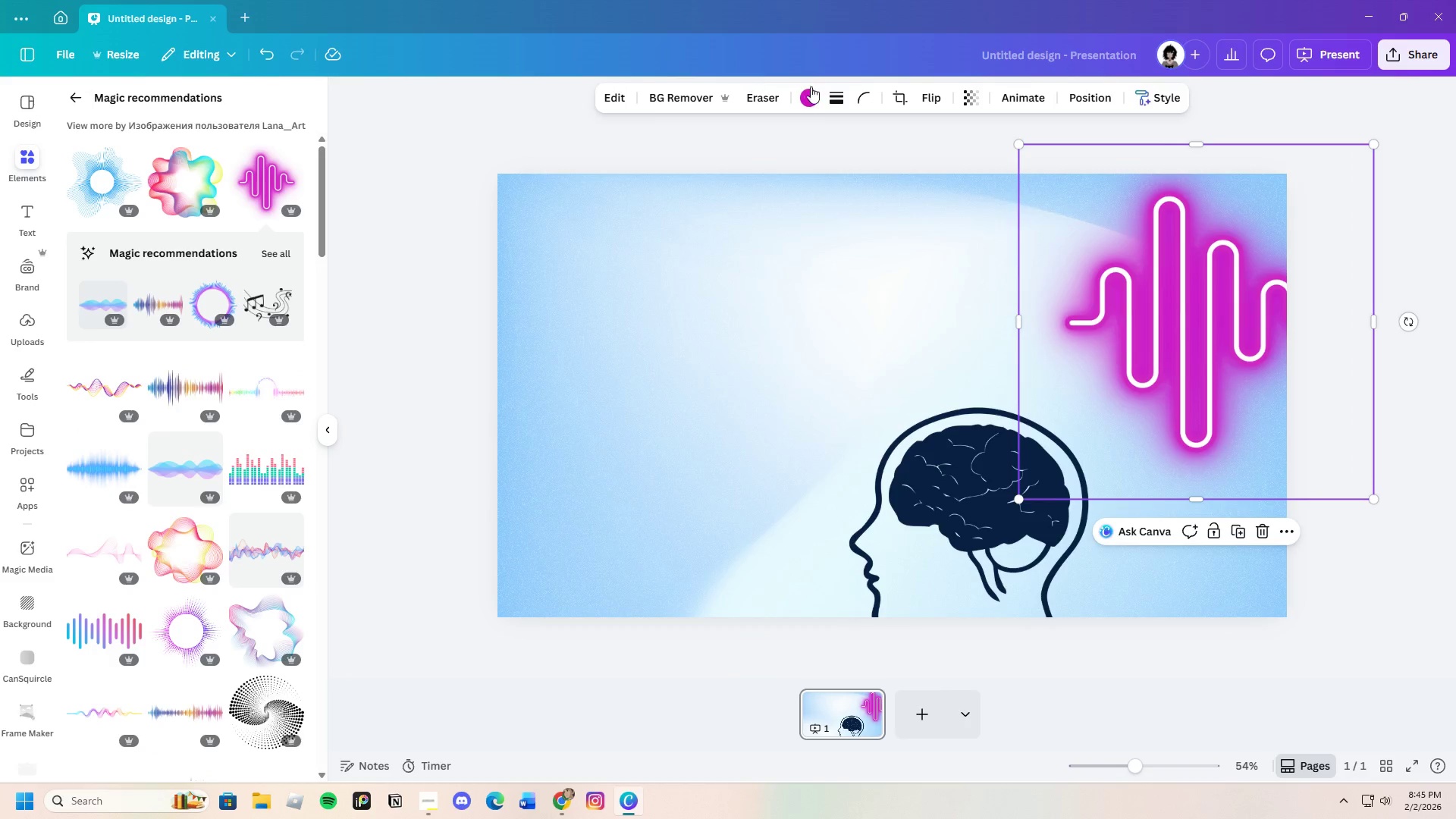 
left_click([805, 96])
 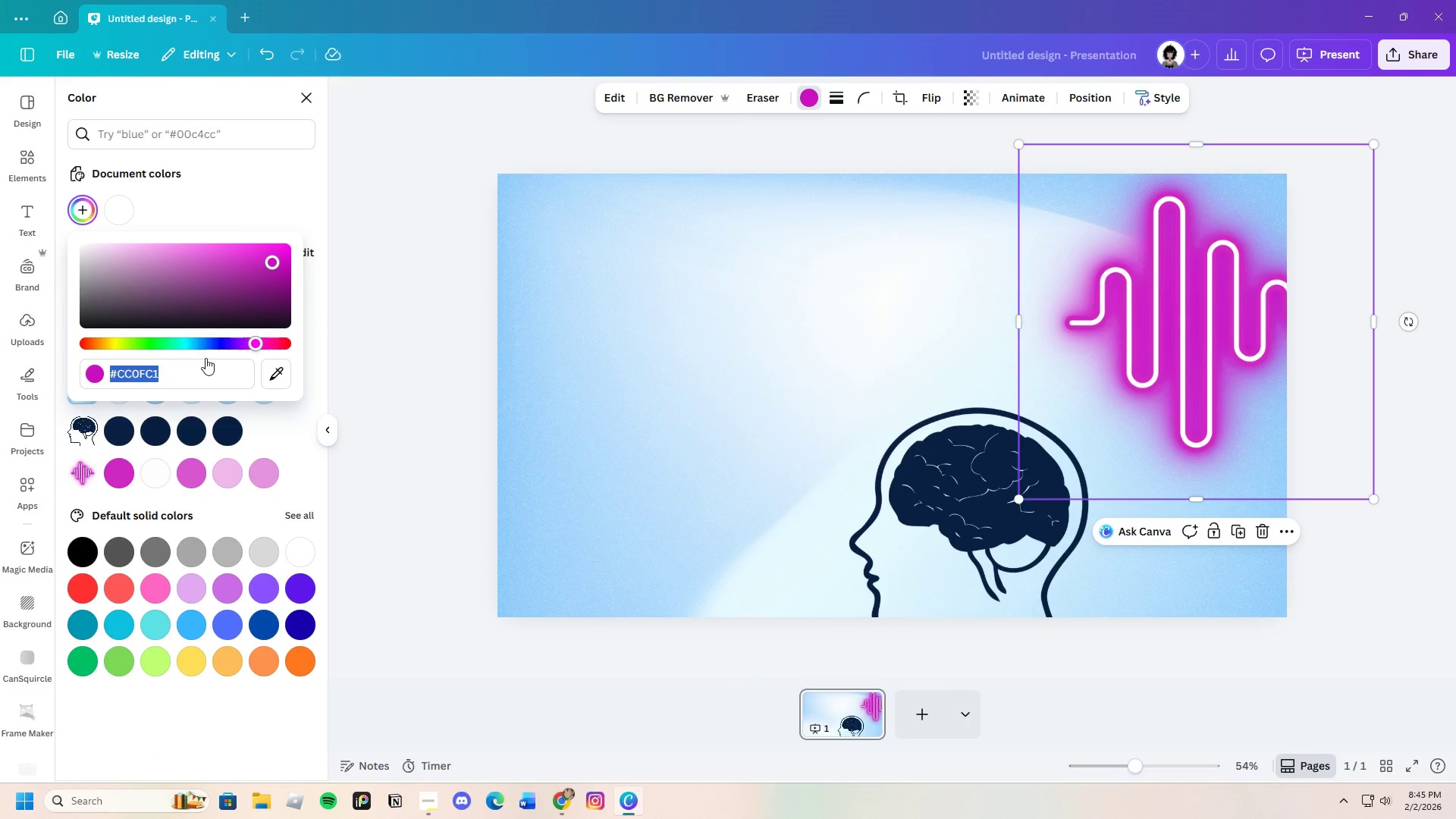 
left_click([193, 344])
 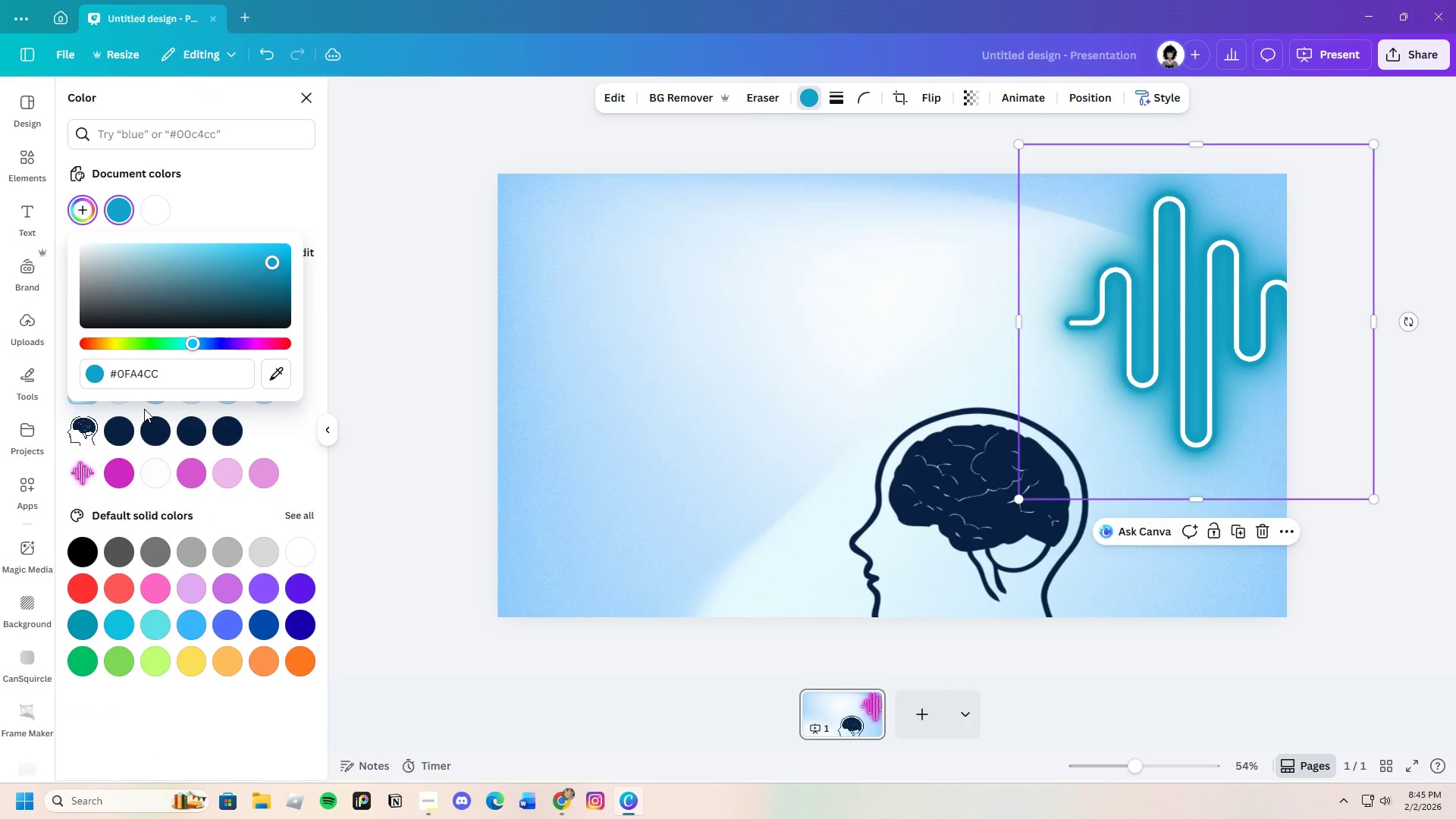 
left_click([121, 434])
 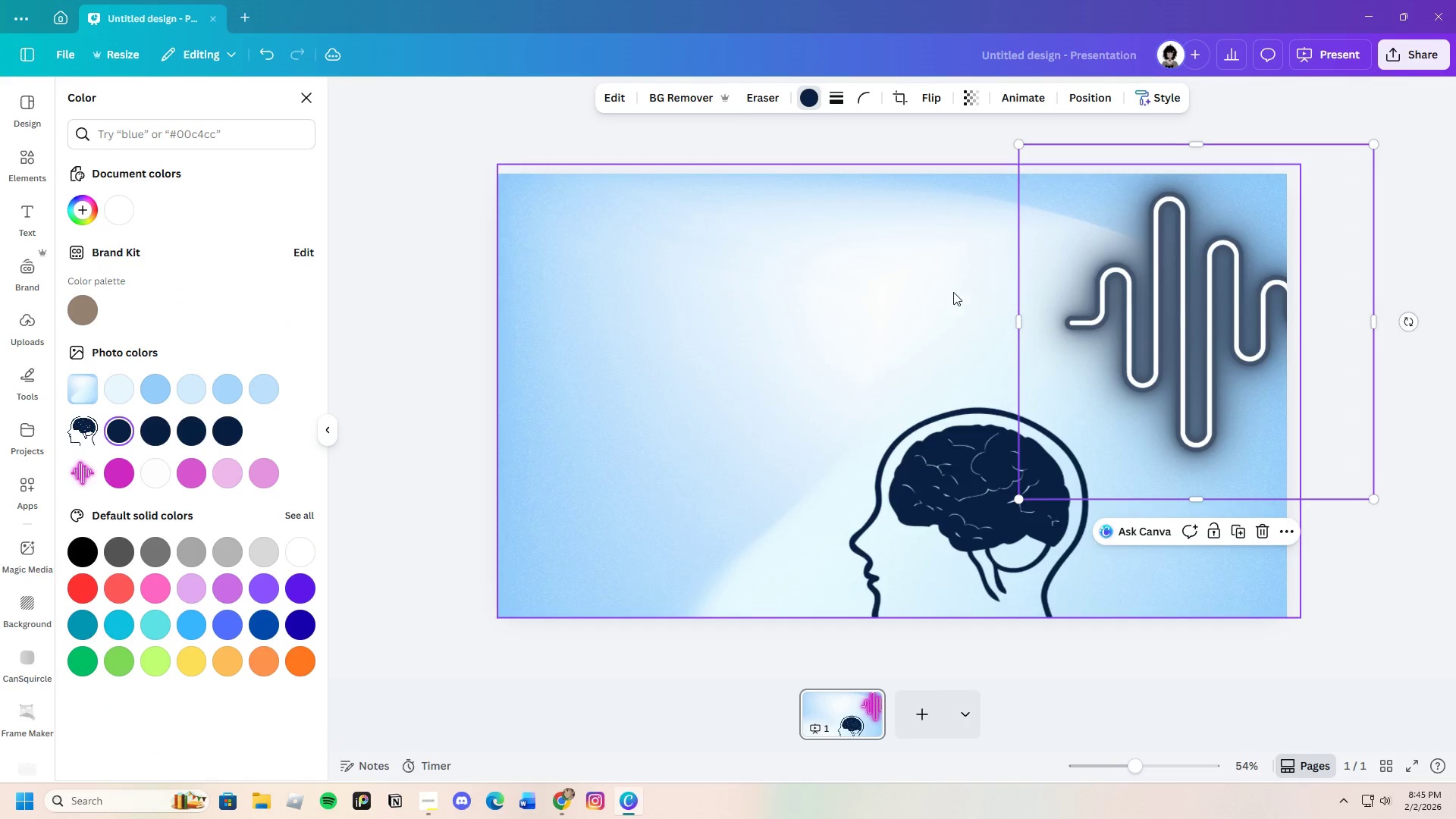 
left_click_drag(start_coordinate=[1125, 288], to_coordinate=[973, 328])
 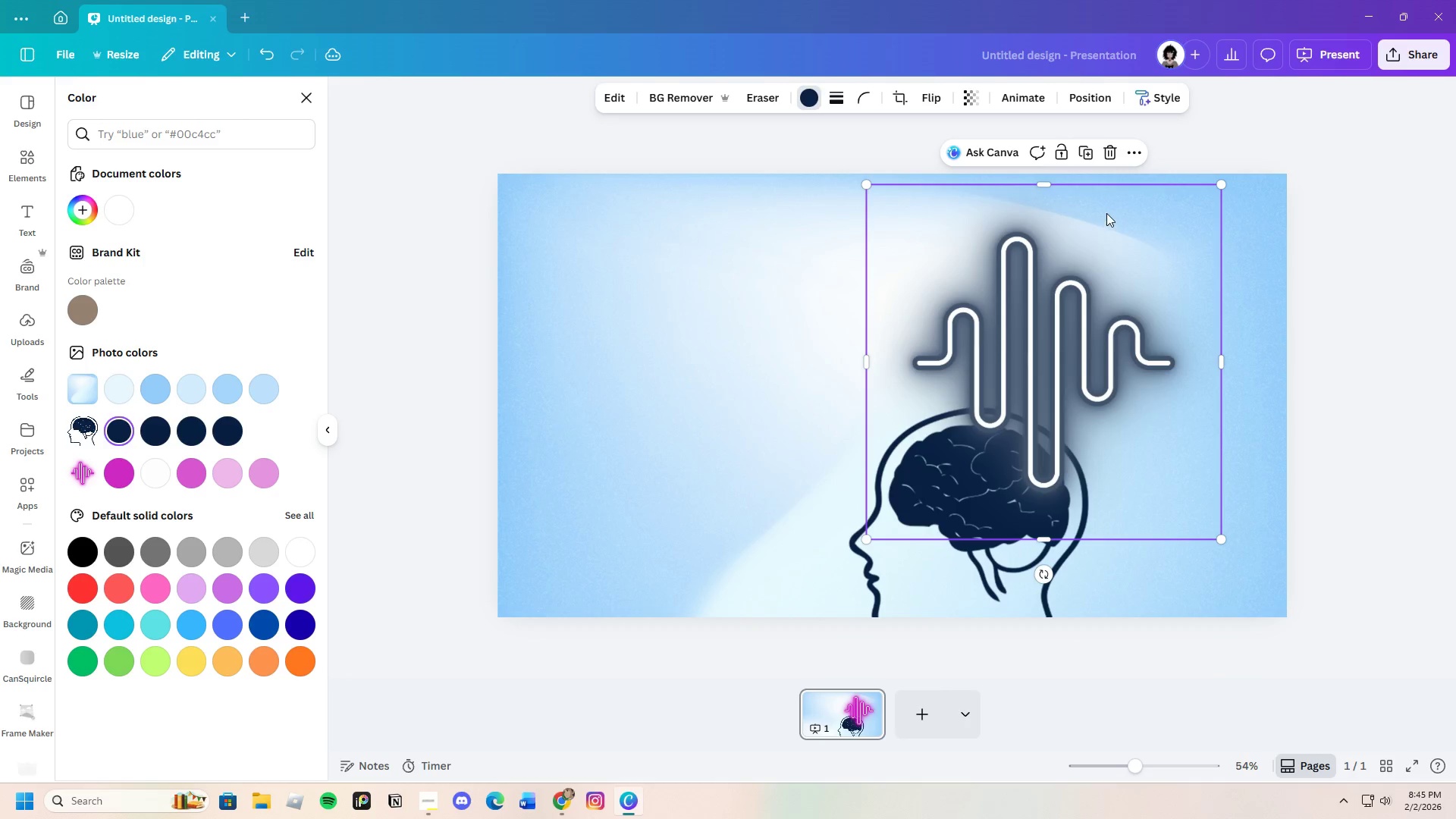 
left_click_drag(start_coordinate=[996, 601], to_coordinate=[1144, 528])
 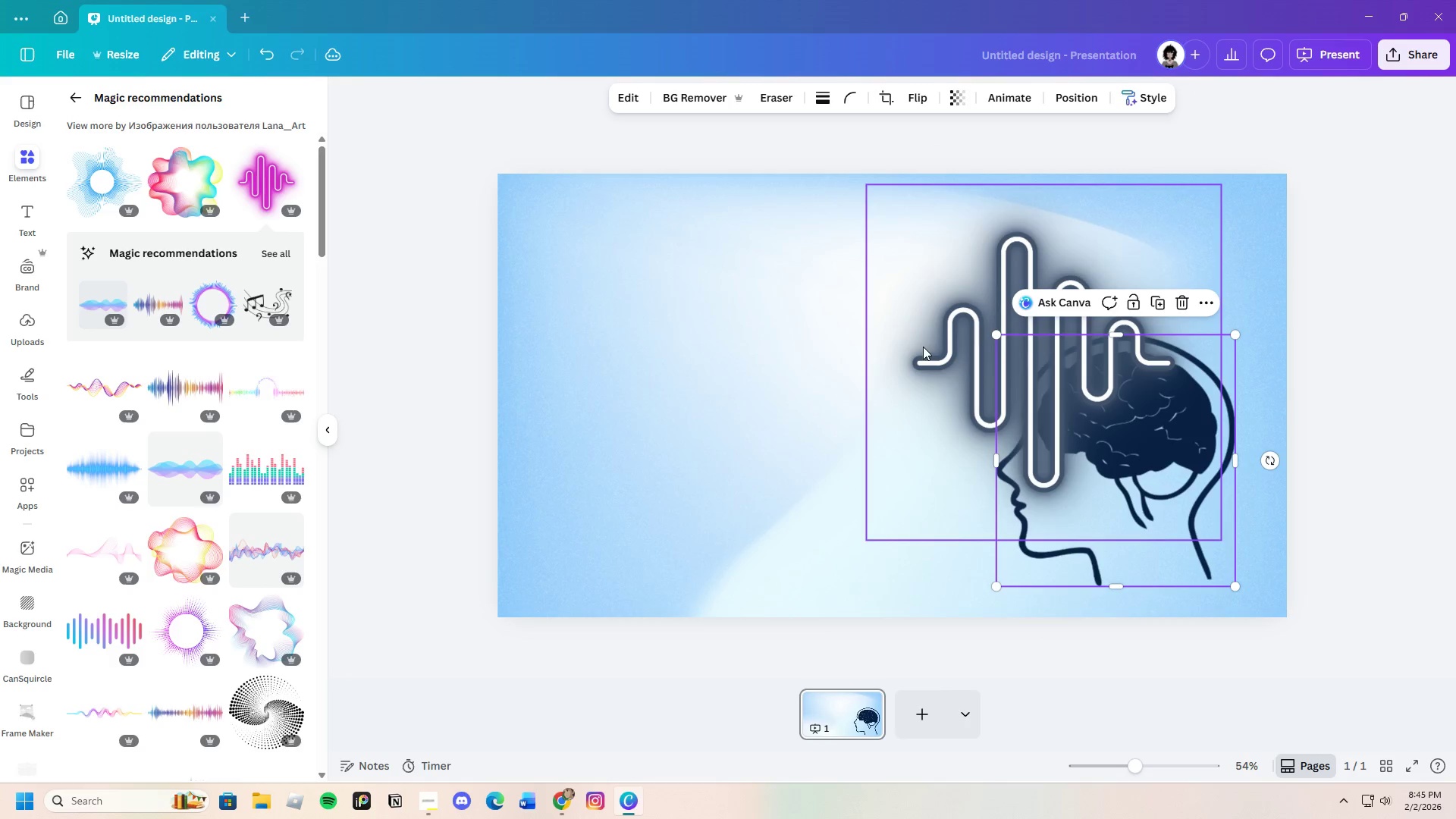 
left_click_drag(start_coordinate=[917, 344], to_coordinate=[981, 254])
 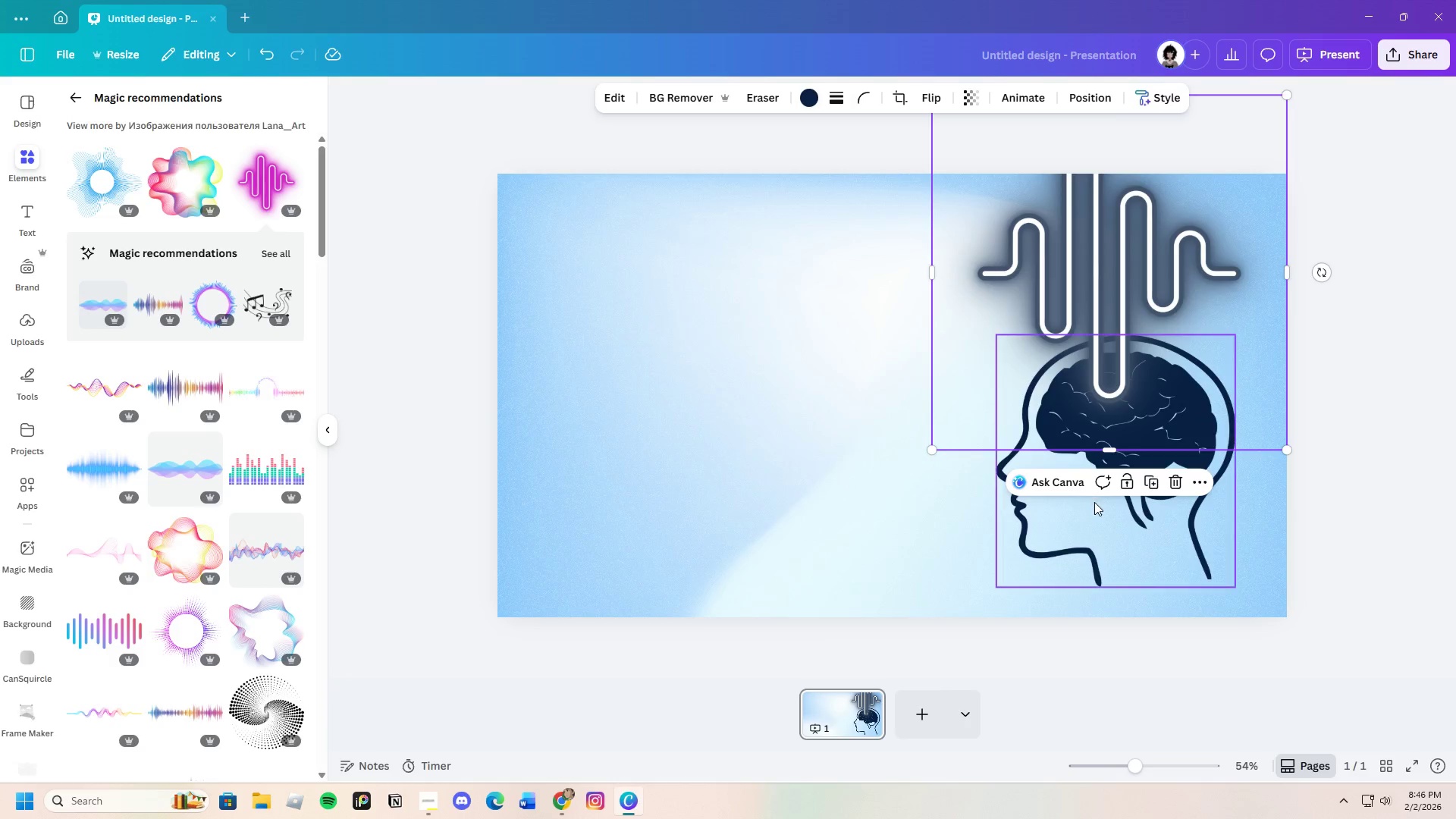 
left_click_drag(start_coordinate=[1094, 543], to_coordinate=[1075, 517])
 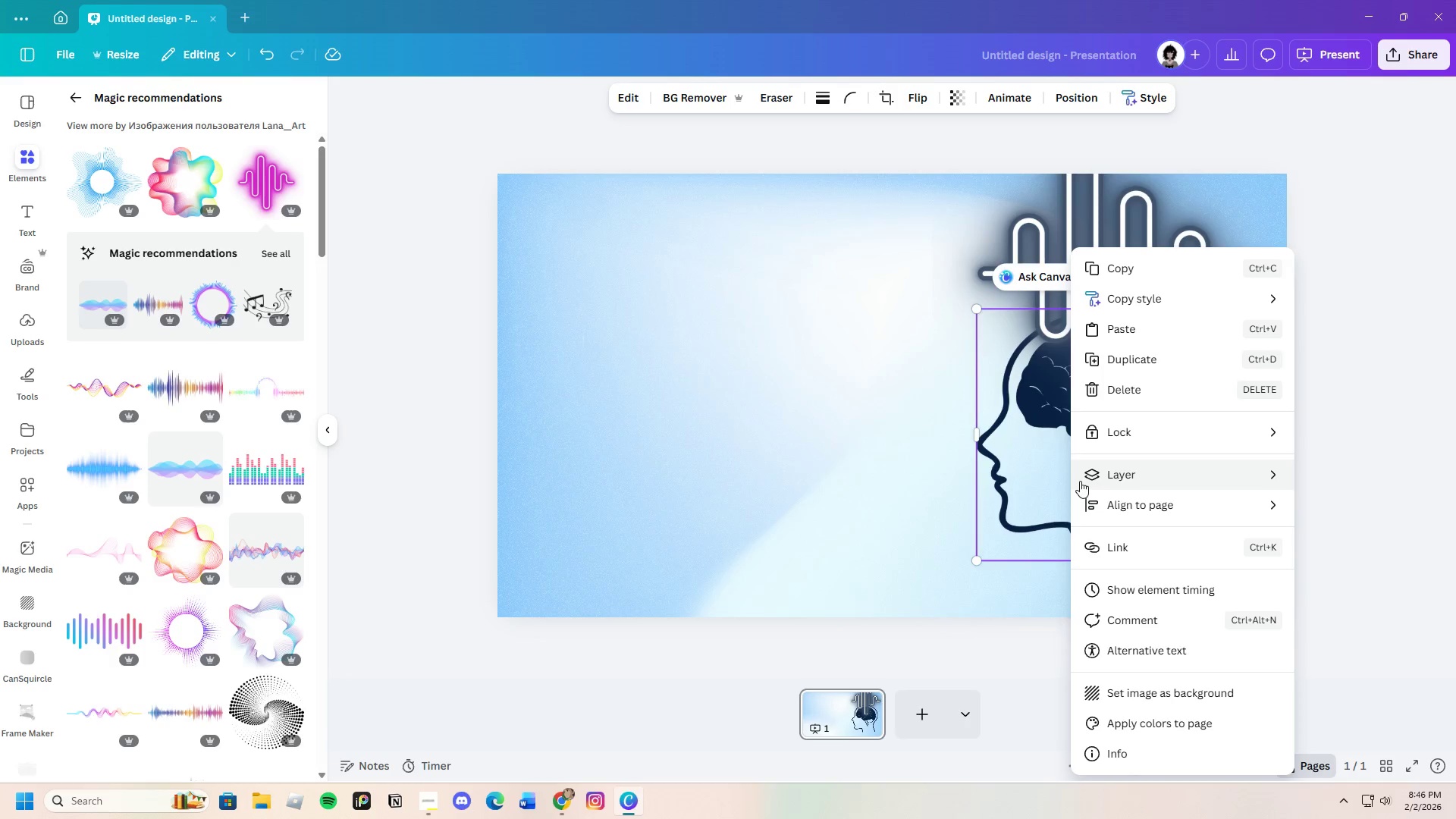 
left_click([1057, 228])
 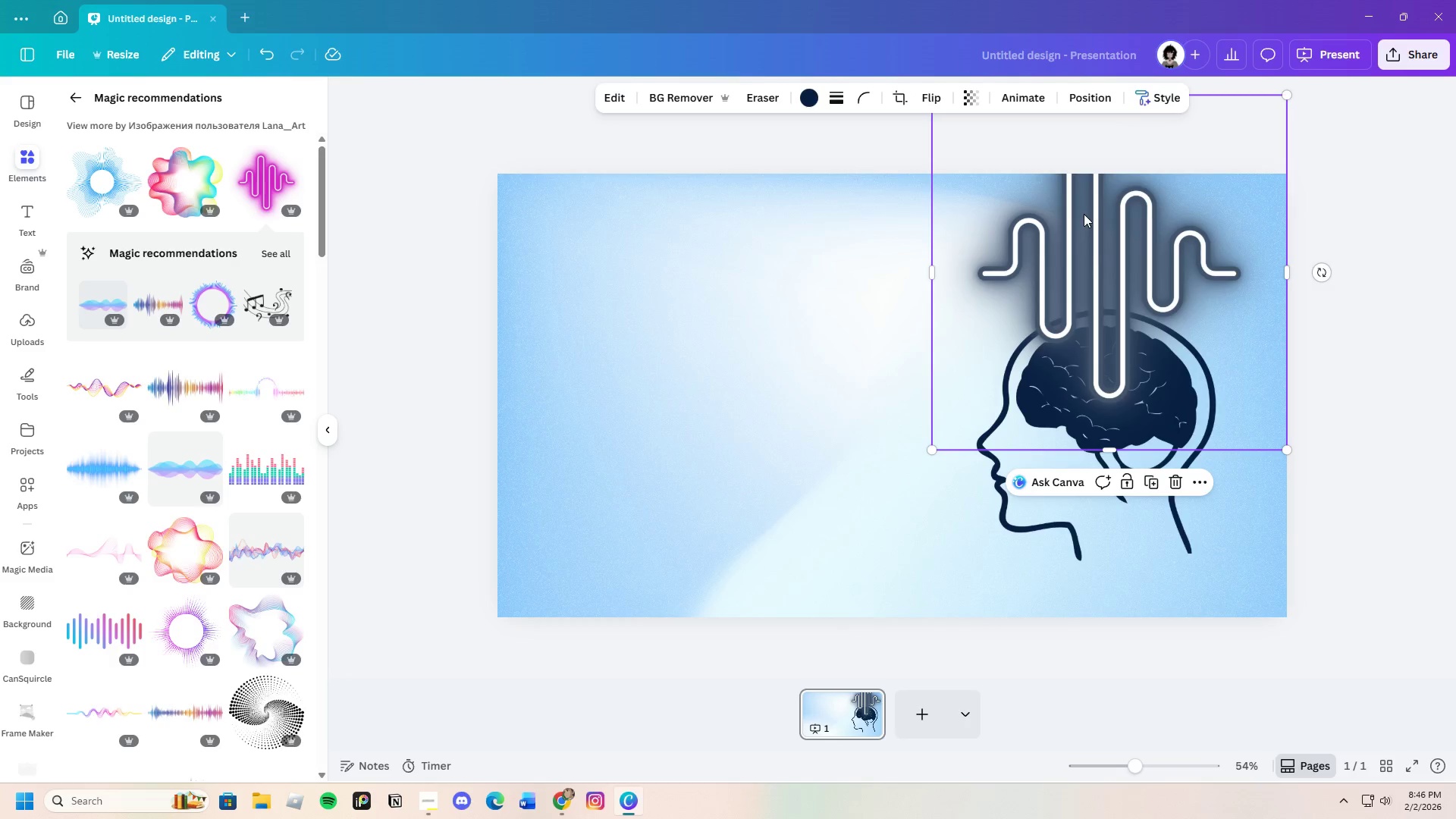 
right_click([1084, 214])
 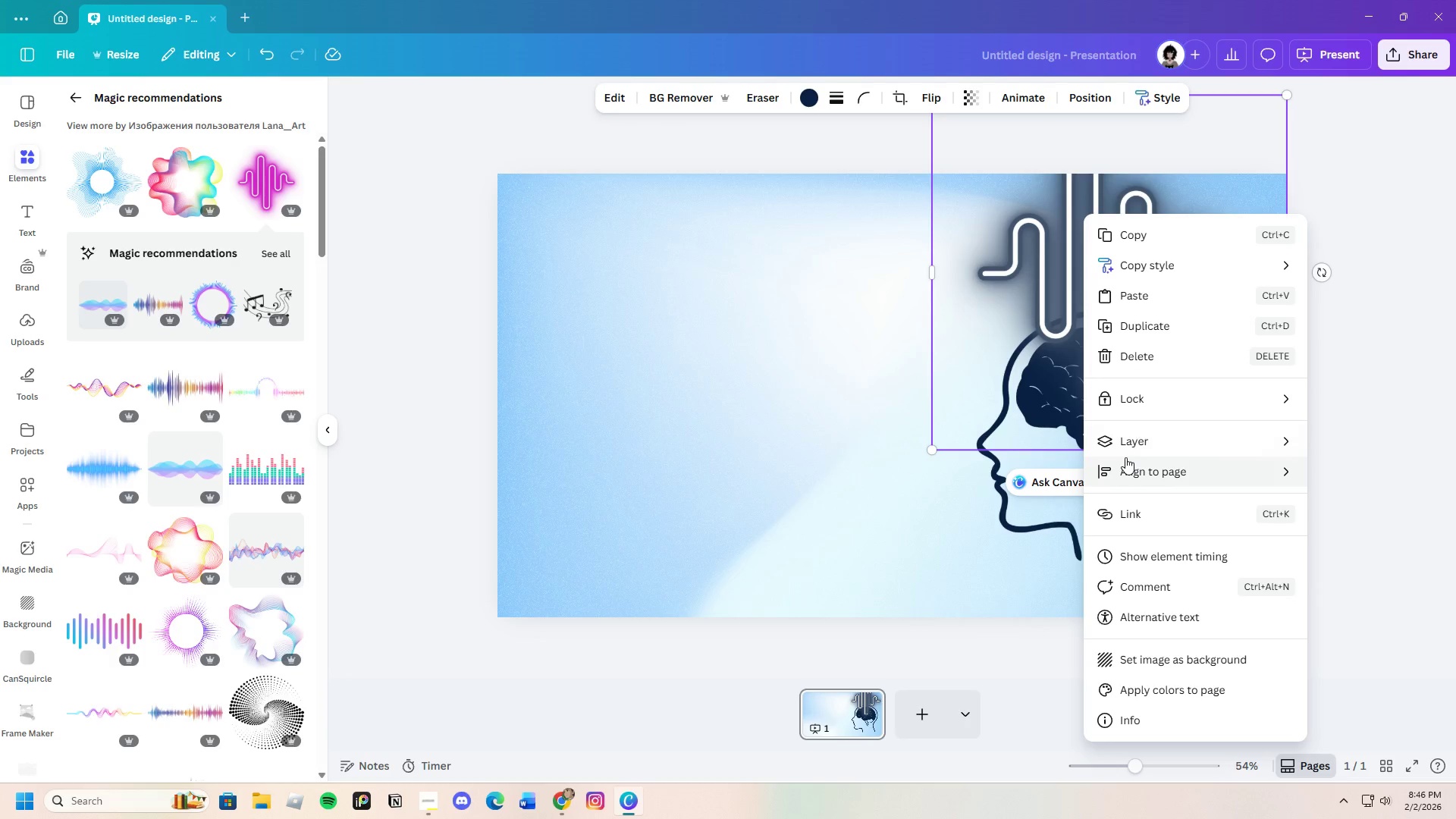 
wait(5.8)
 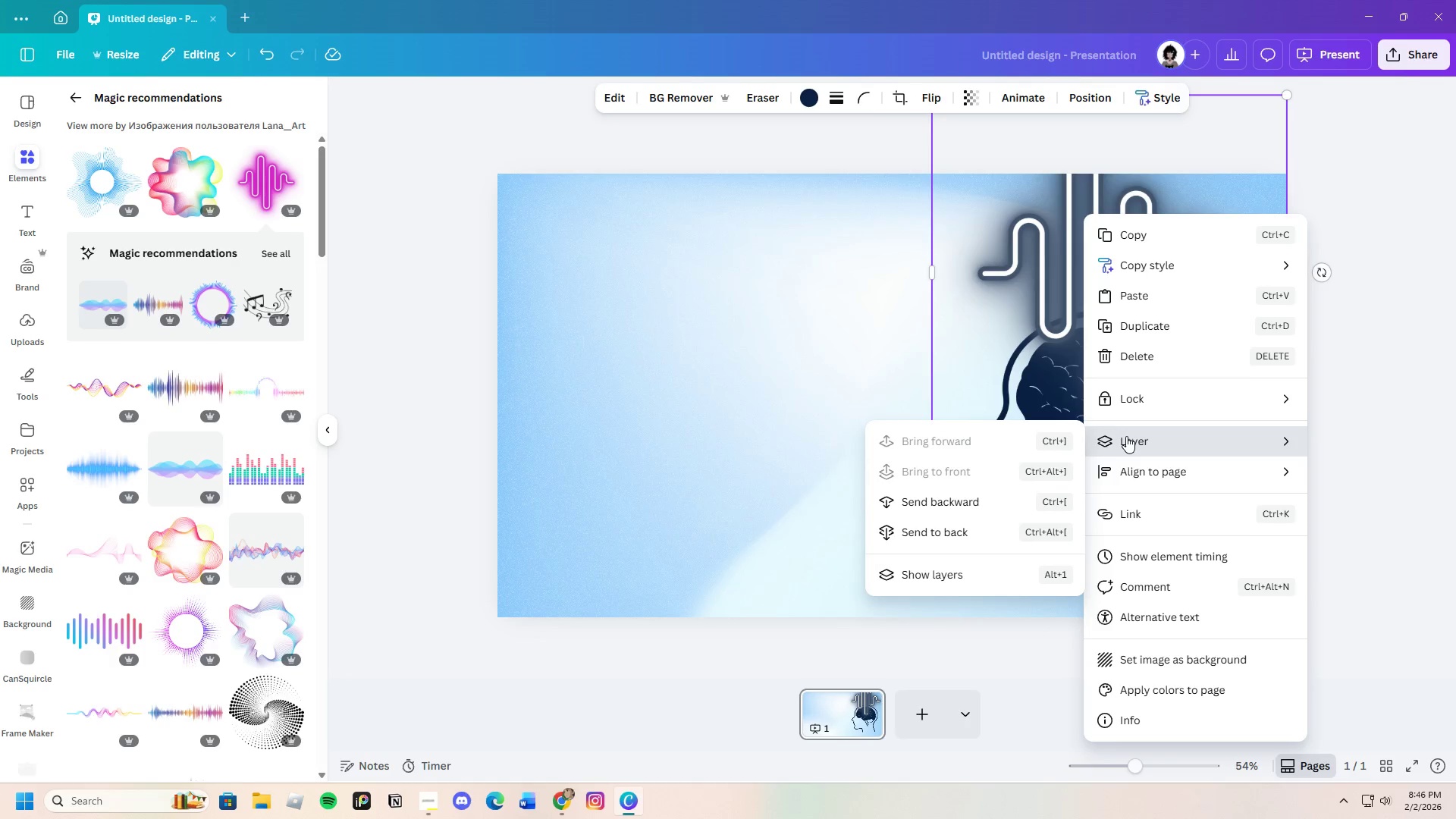 
left_click([935, 502])
 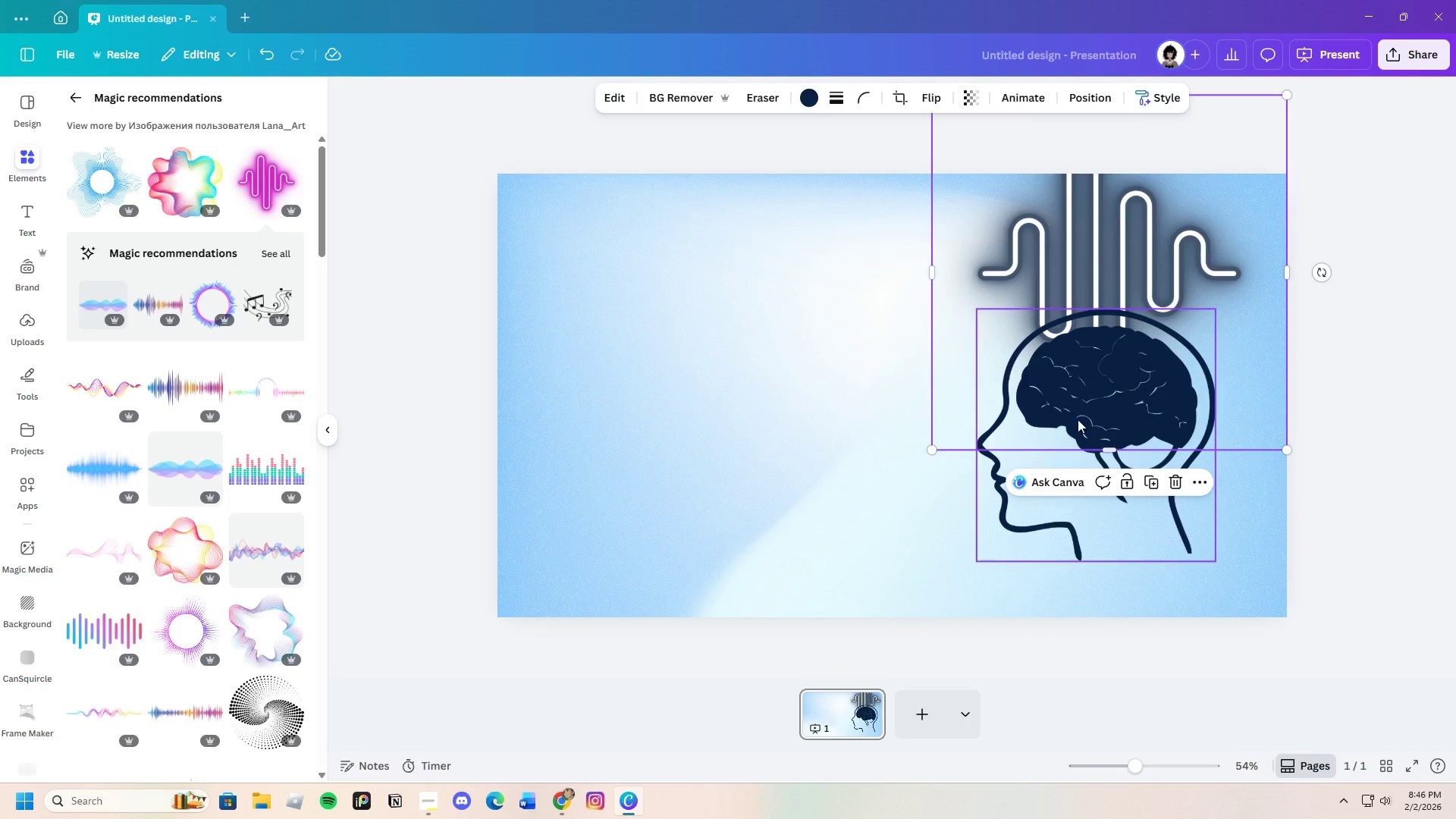 
left_click_drag(start_coordinate=[1092, 395], to_coordinate=[1094, 471])
 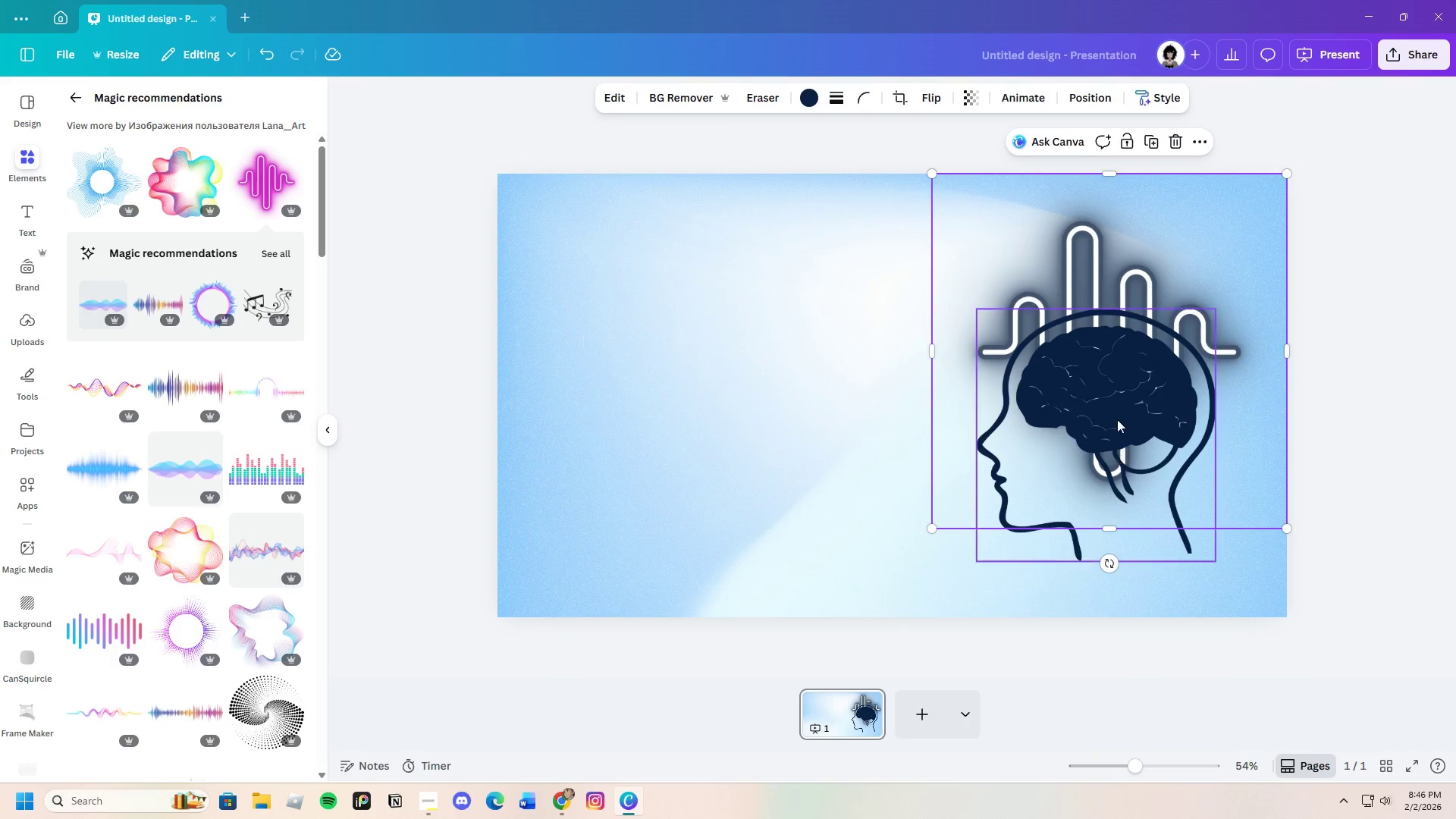 
left_click_drag(start_coordinate=[1118, 395], to_coordinate=[1125, 361])
 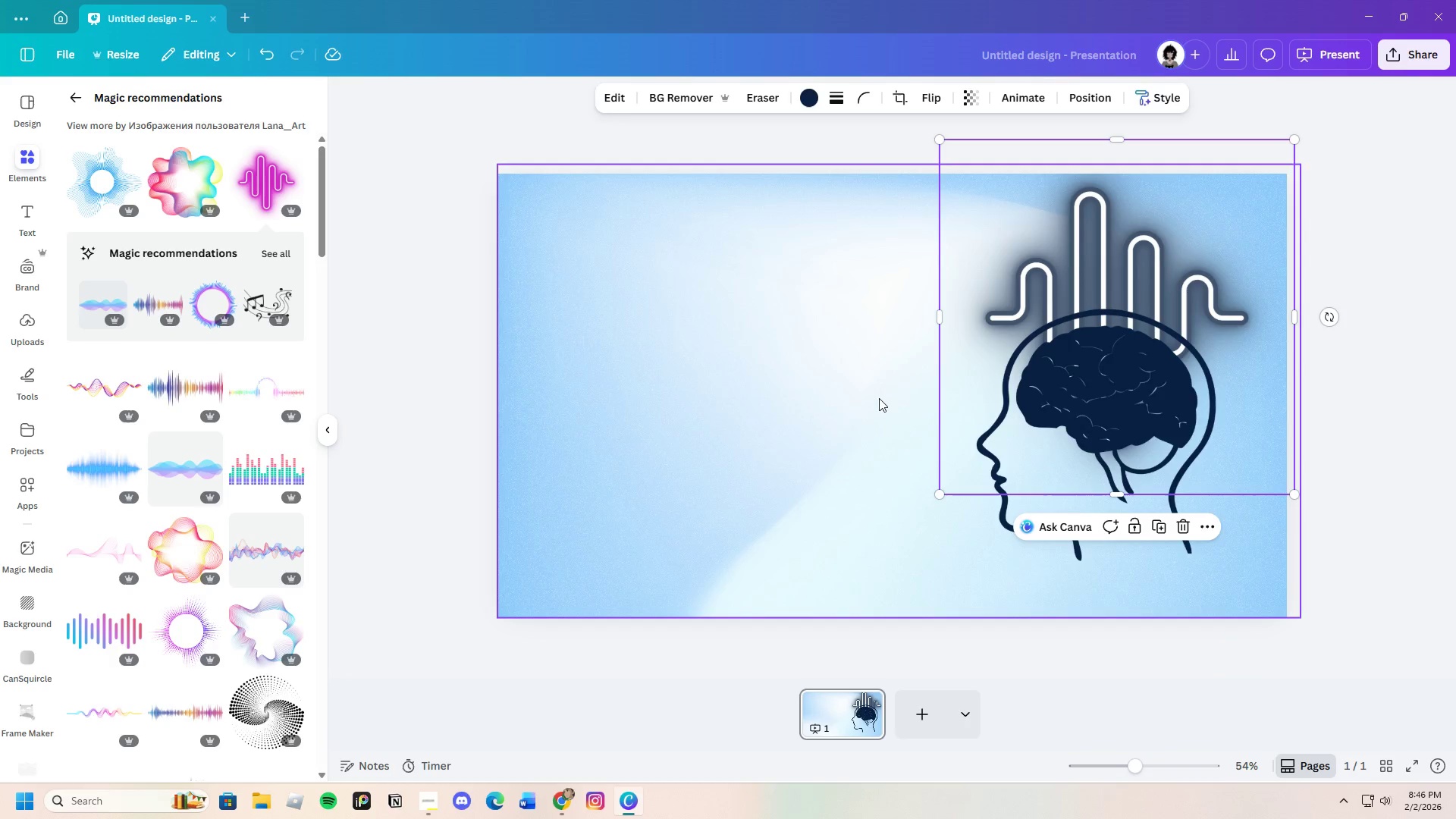 
left_click([872, 398])
 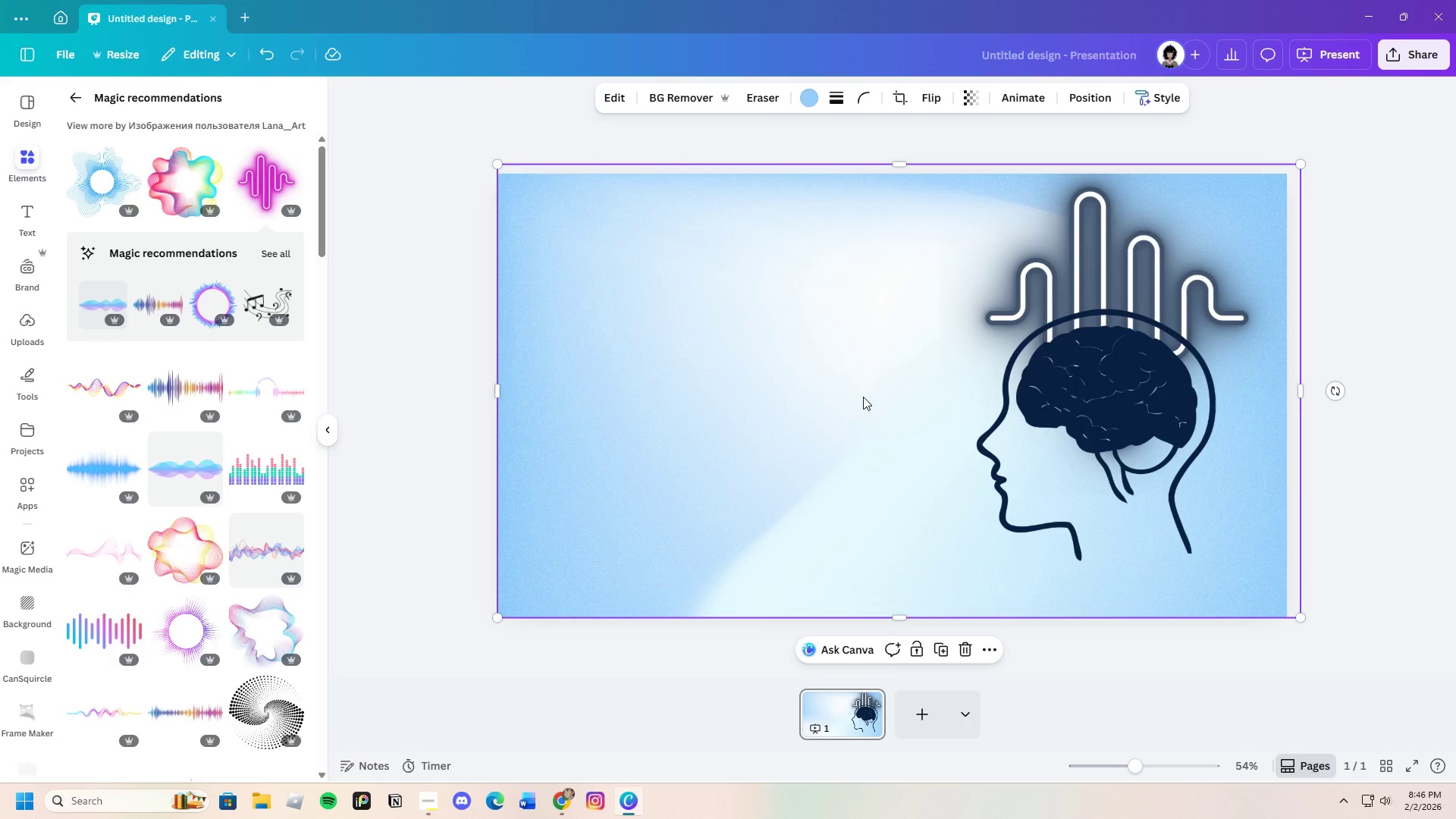 
wait(7.34)
 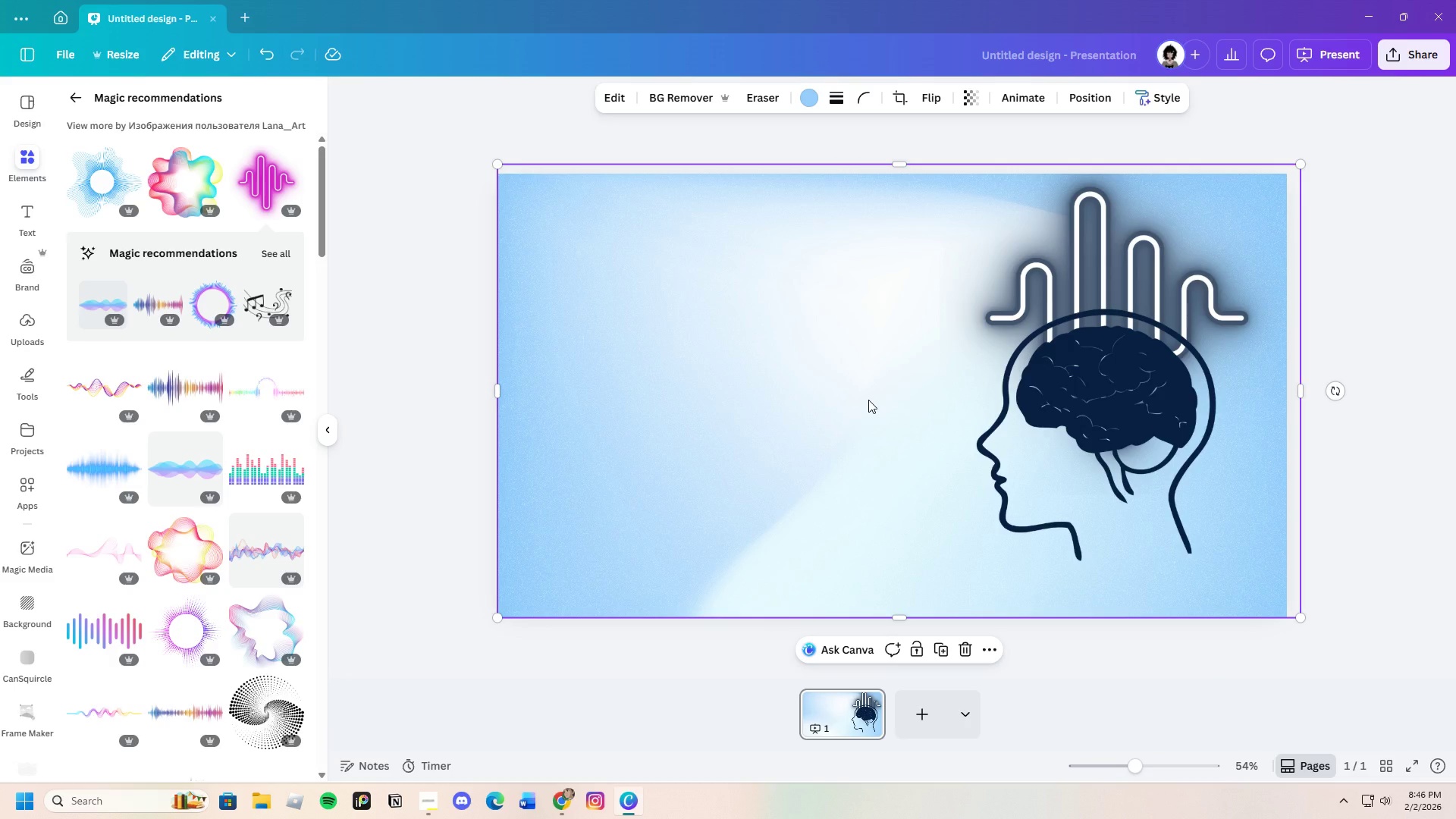 
left_click_drag(start_coordinate=[1093, 237], to_coordinate=[959, 327])
 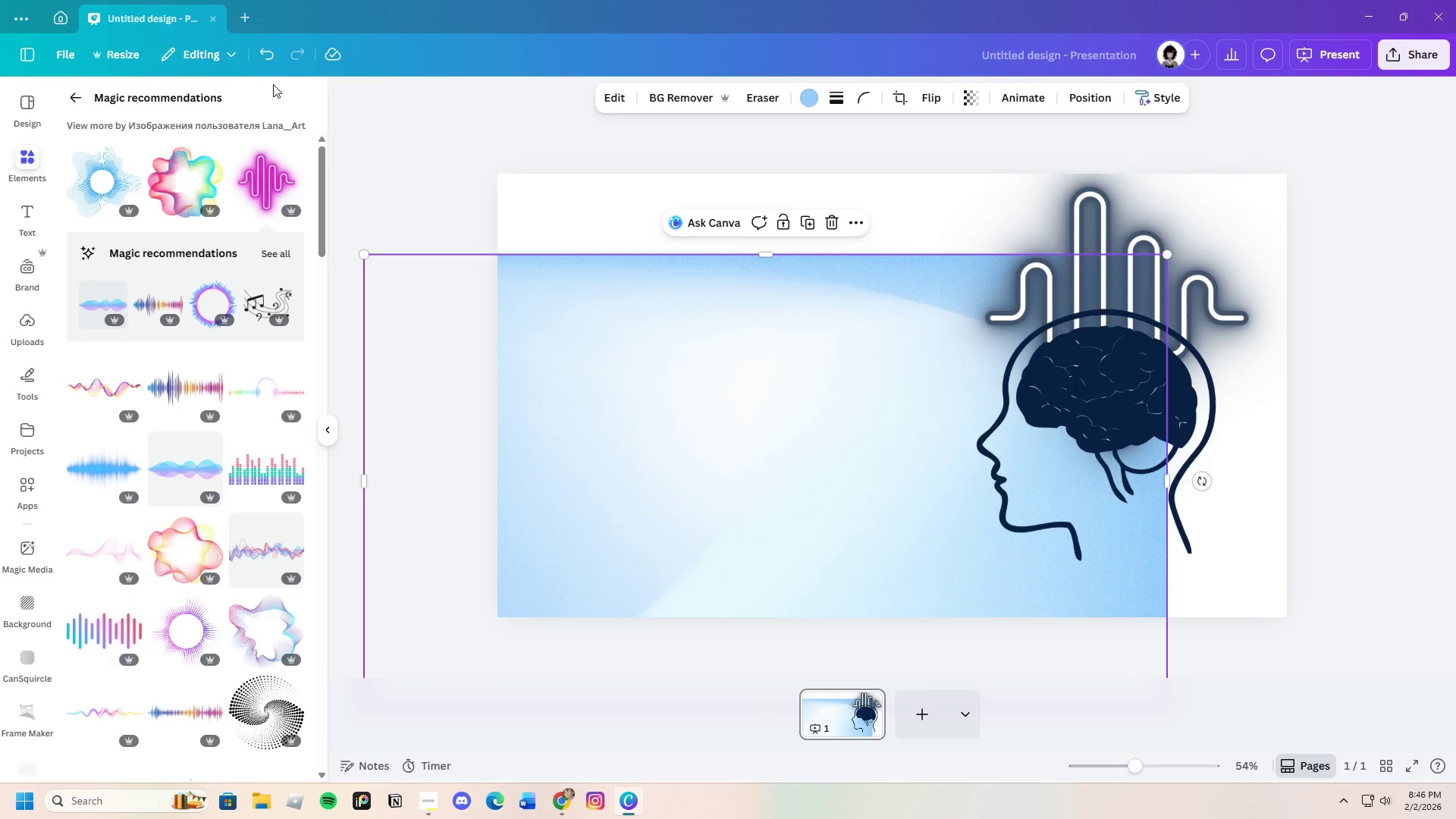 
left_click([265, 58])
 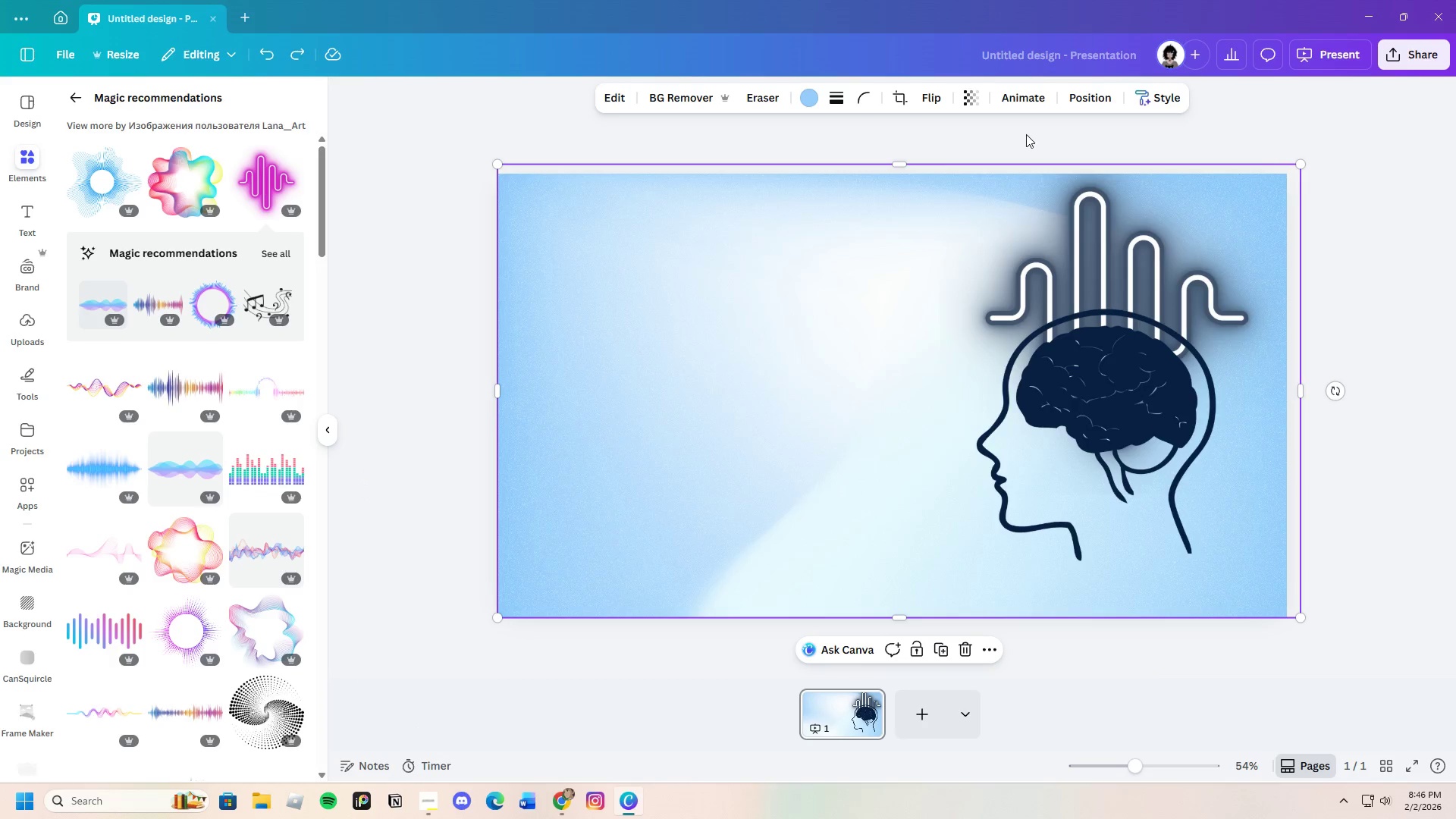 
left_click([1100, 234])
 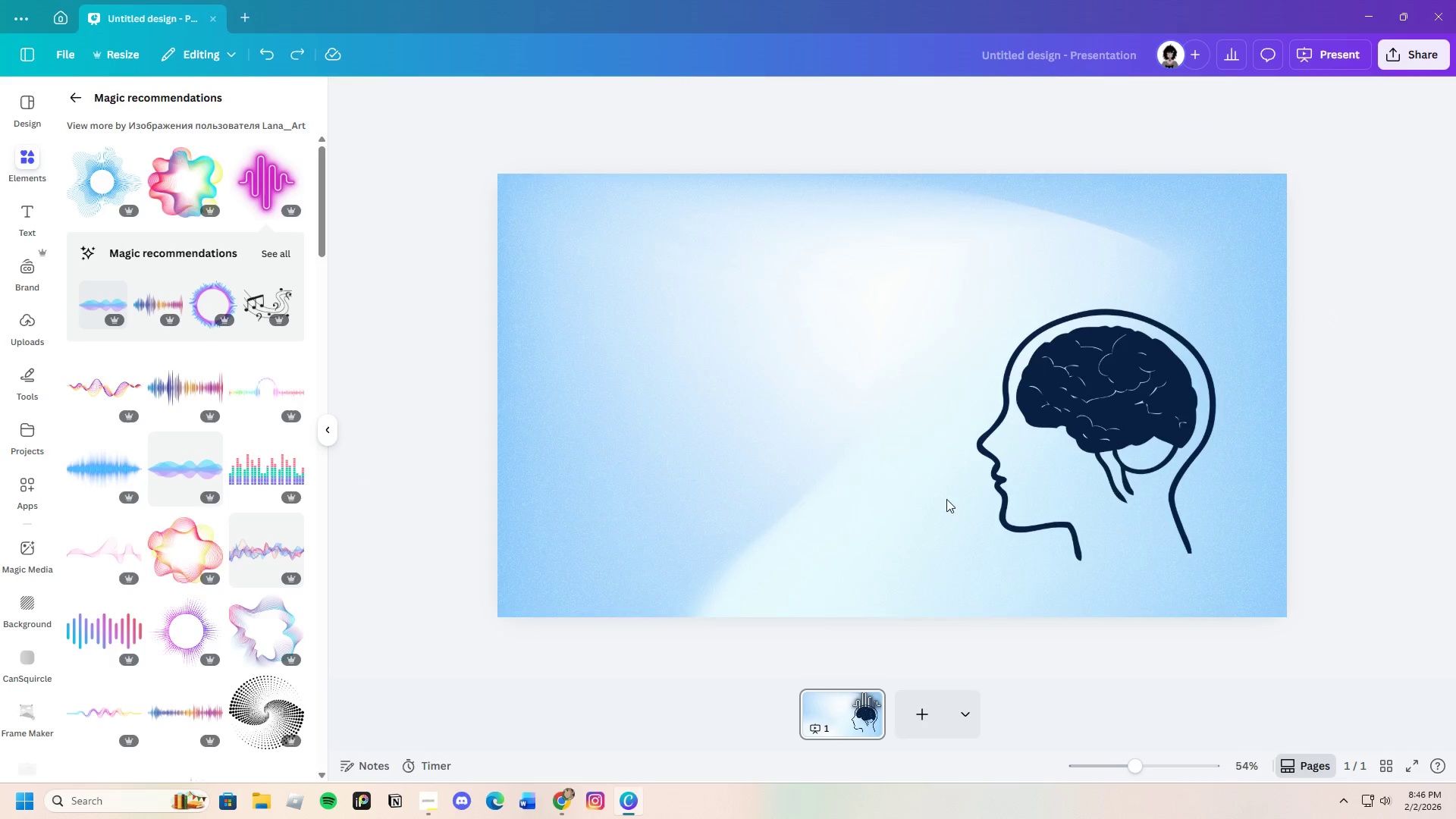 
scroll: coordinate [253, 583], scroll_direction: down, amount: 8.0
 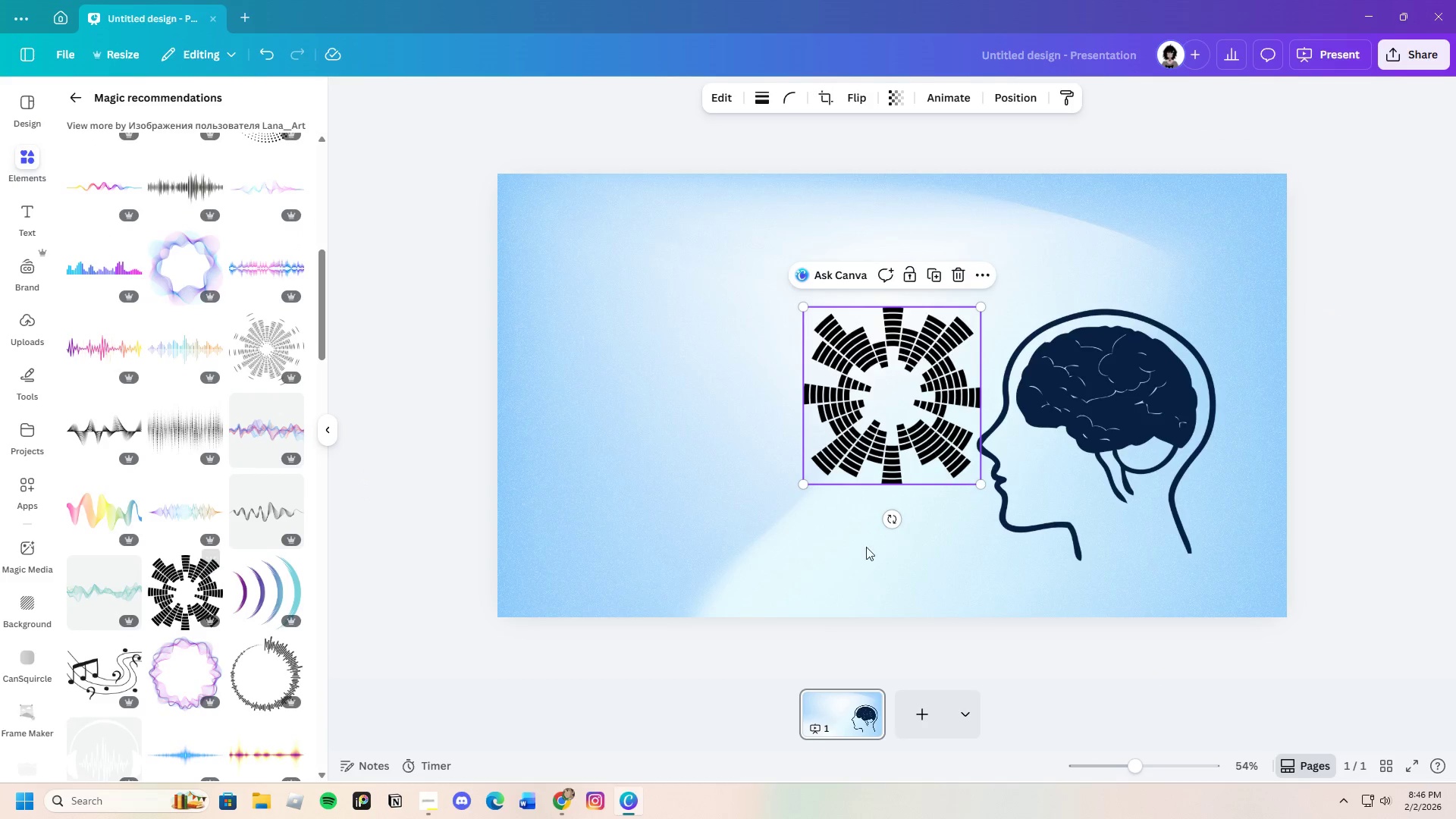 
left_click_drag(start_coordinate=[984, 488], to_coordinate=[1185, 599])
 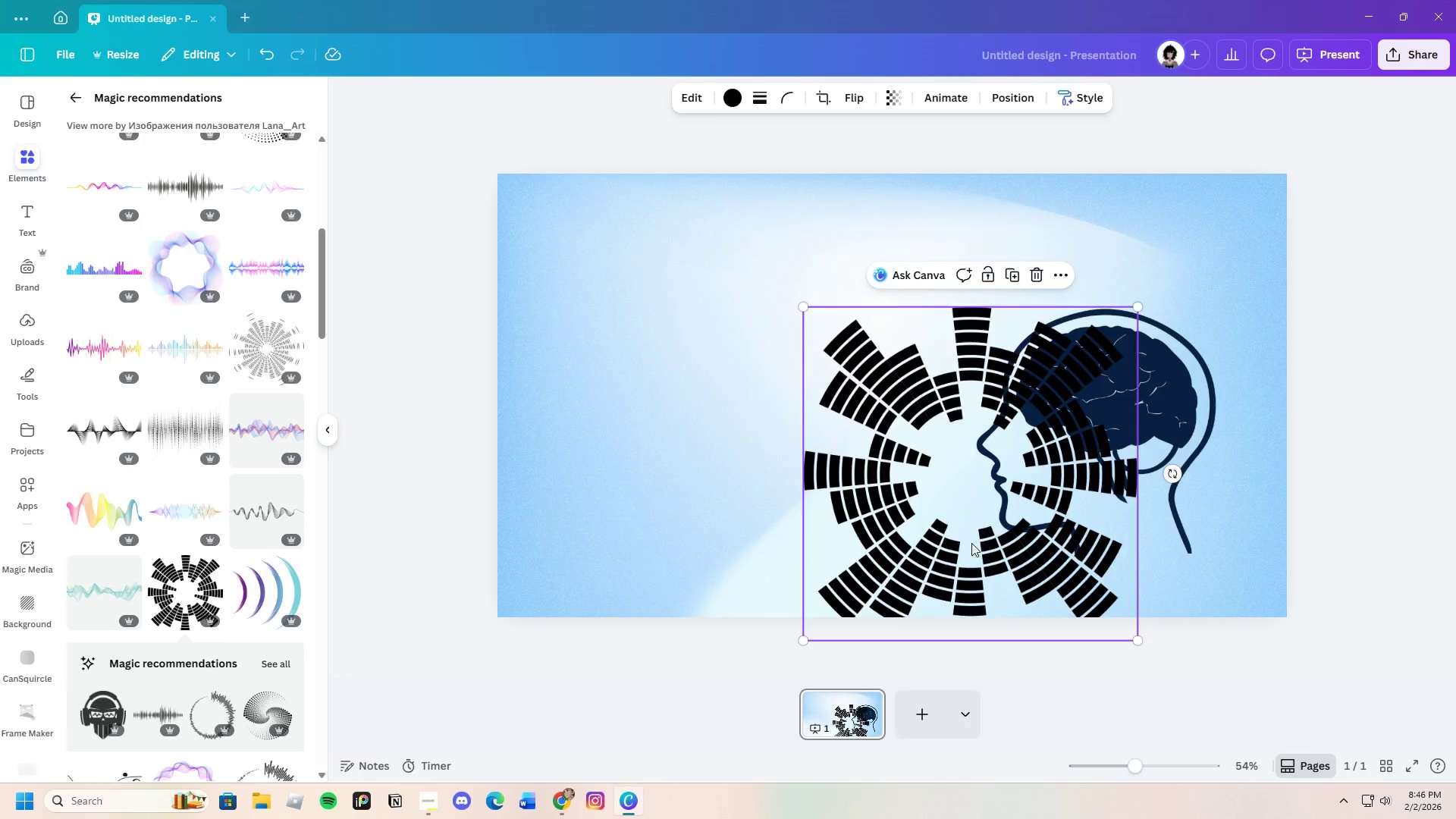 
left_click_drag(start_coordinate=[971, 538], to_coordinate=[1113, 450])
 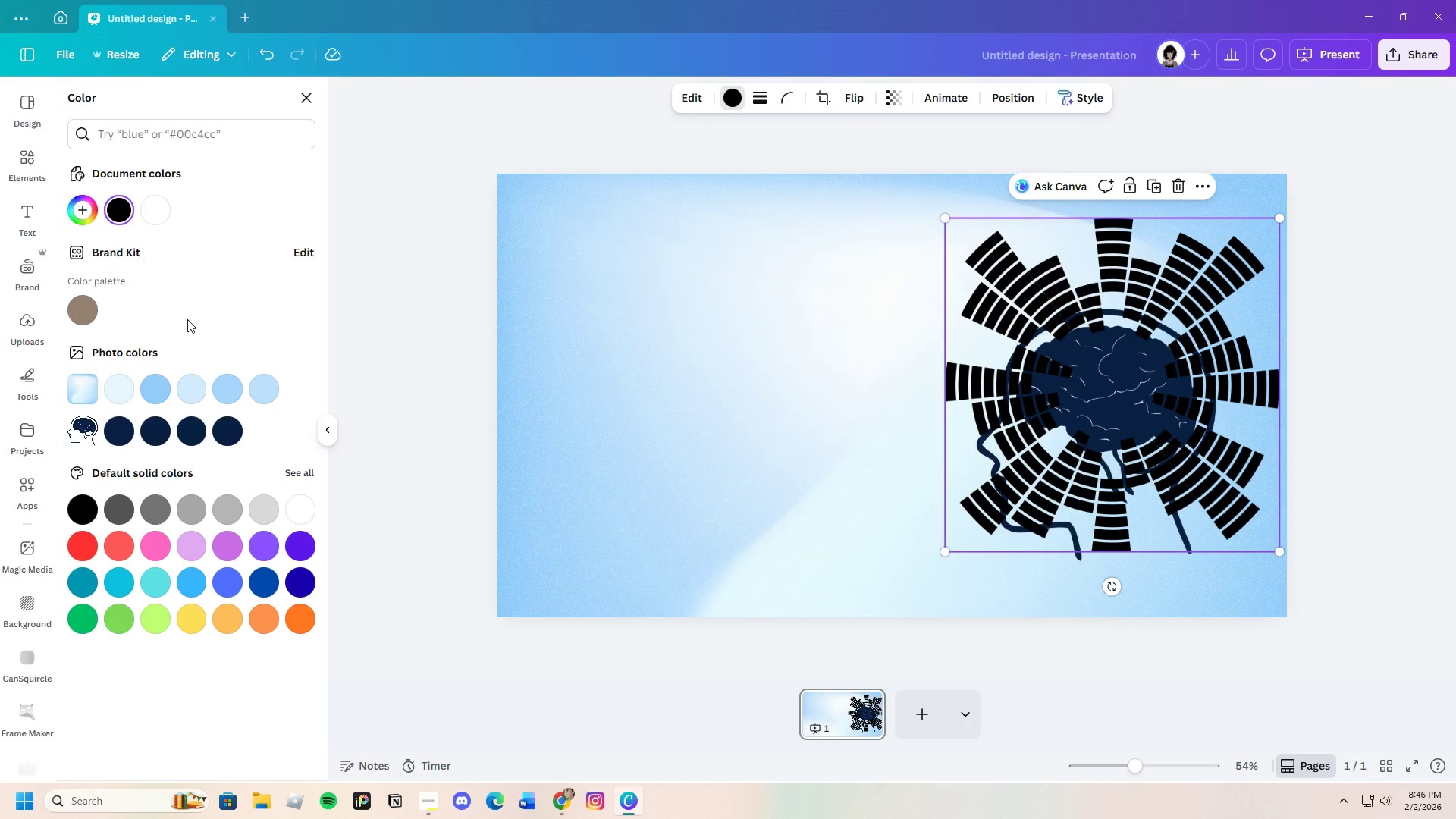 
left_click([115, 209])
 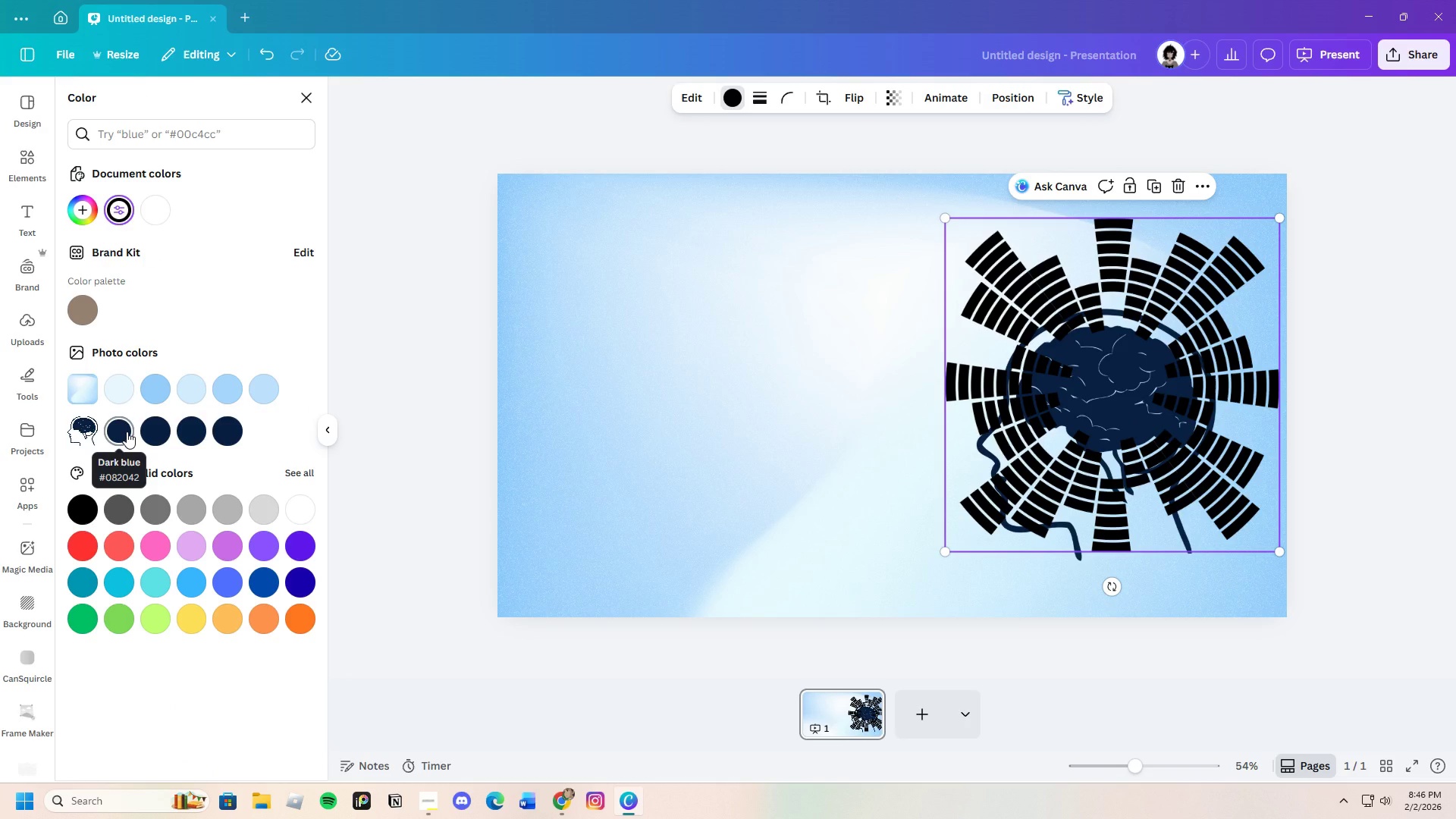 
left_click([127, 431])
 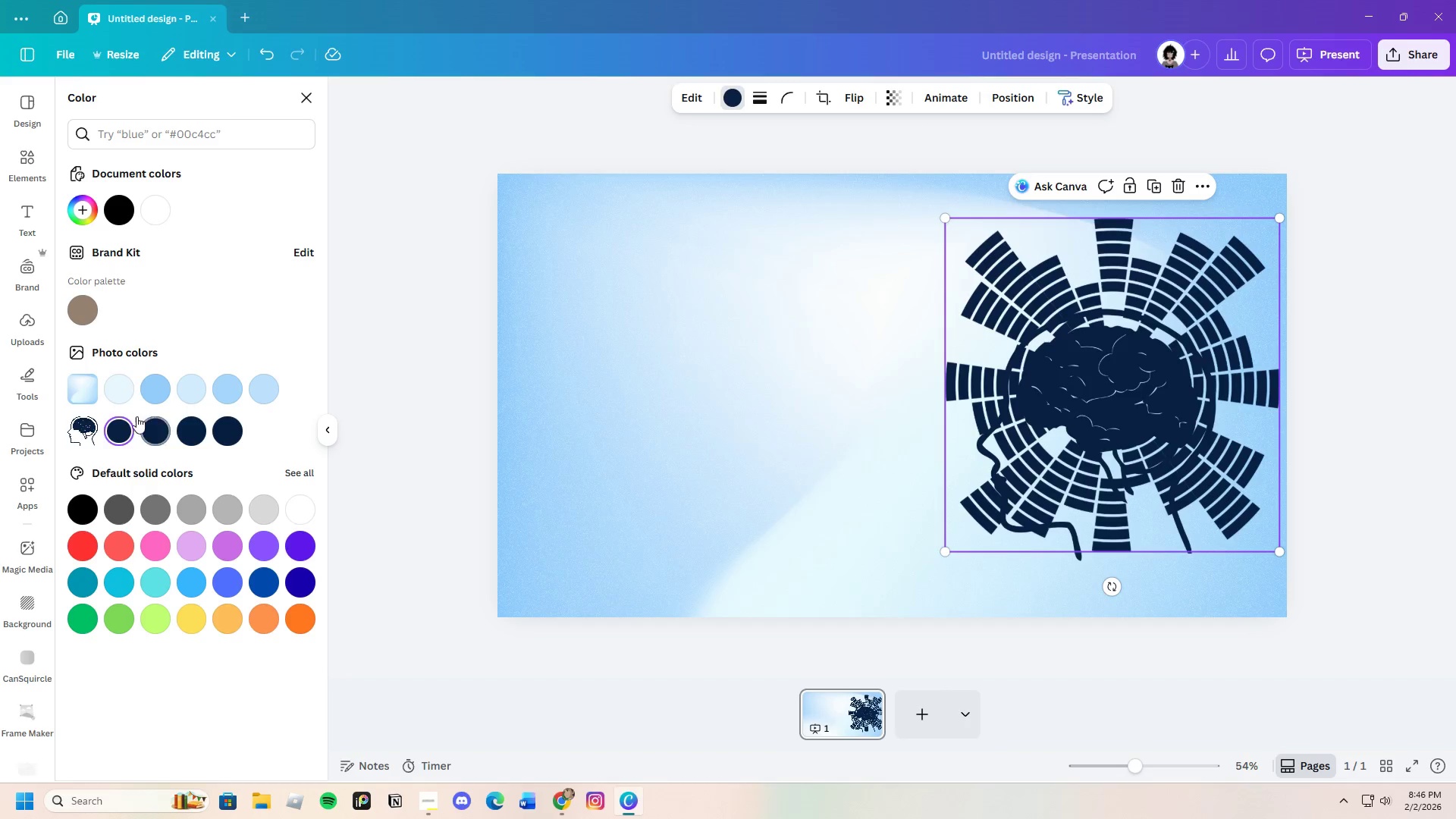 
left_click([87, 215])
 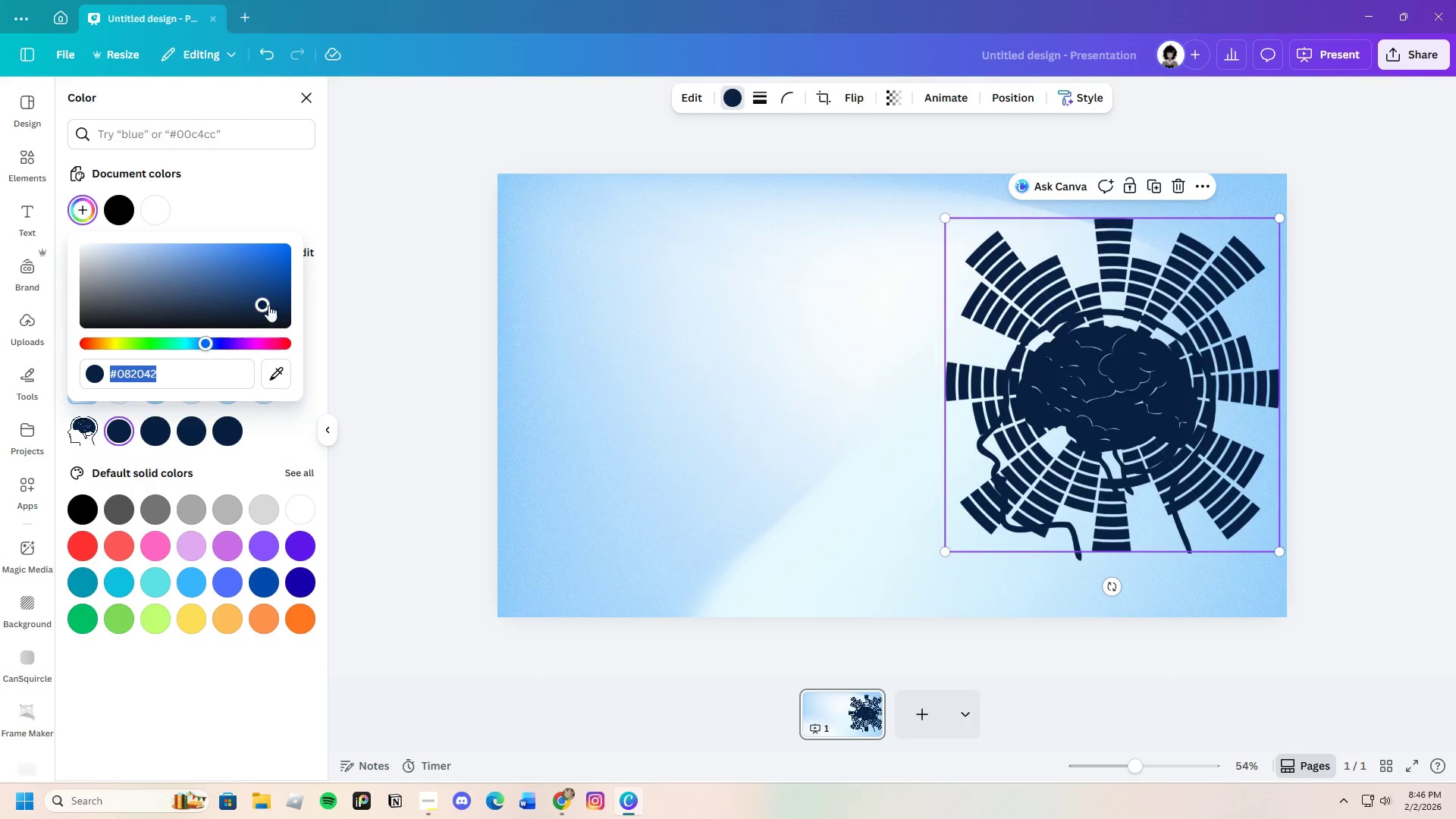 
left_click_drag(start_coordinate=[264, 301], to_coordinate=[255, 289])
 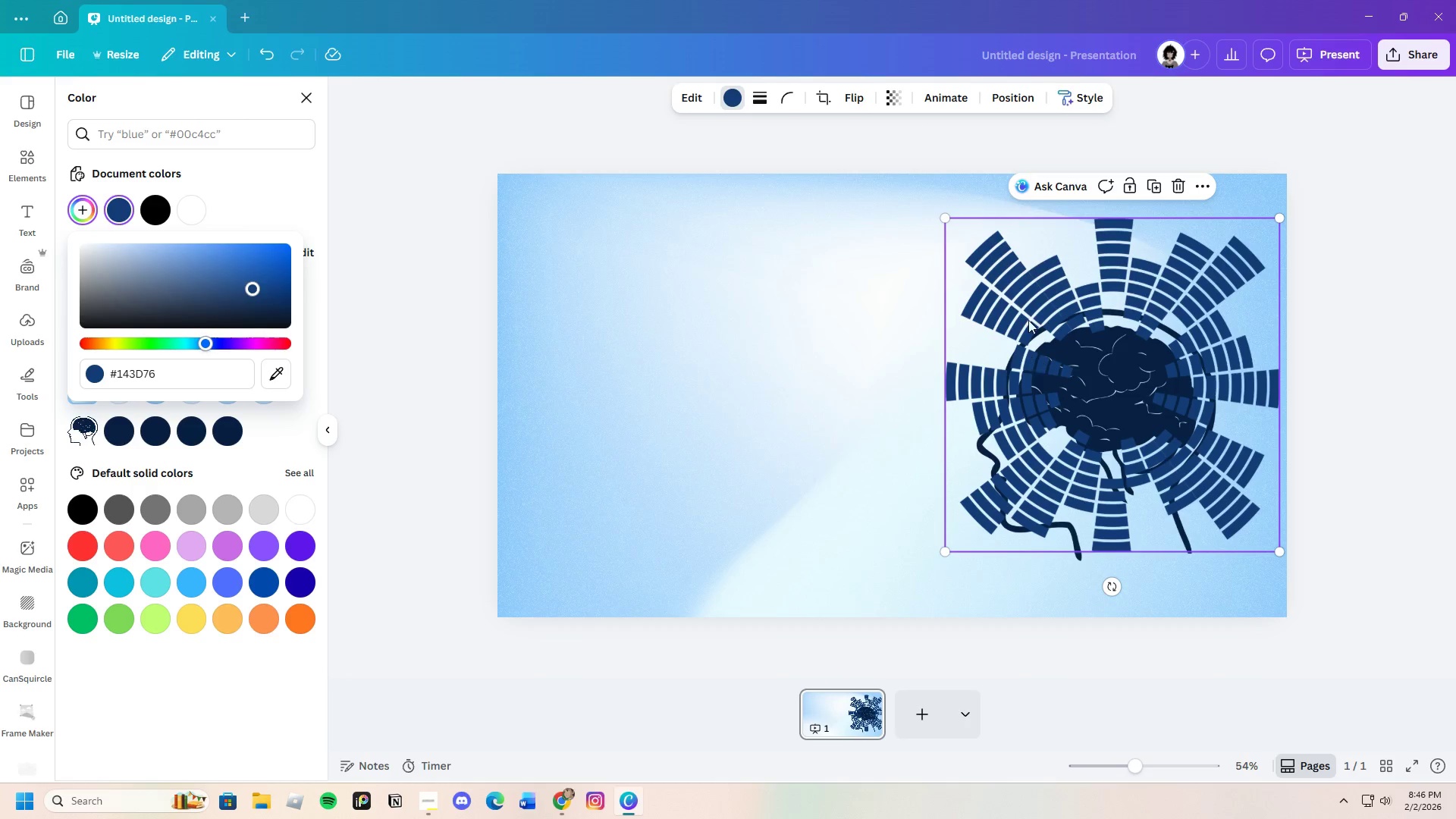 
right_click([1018, 300])
 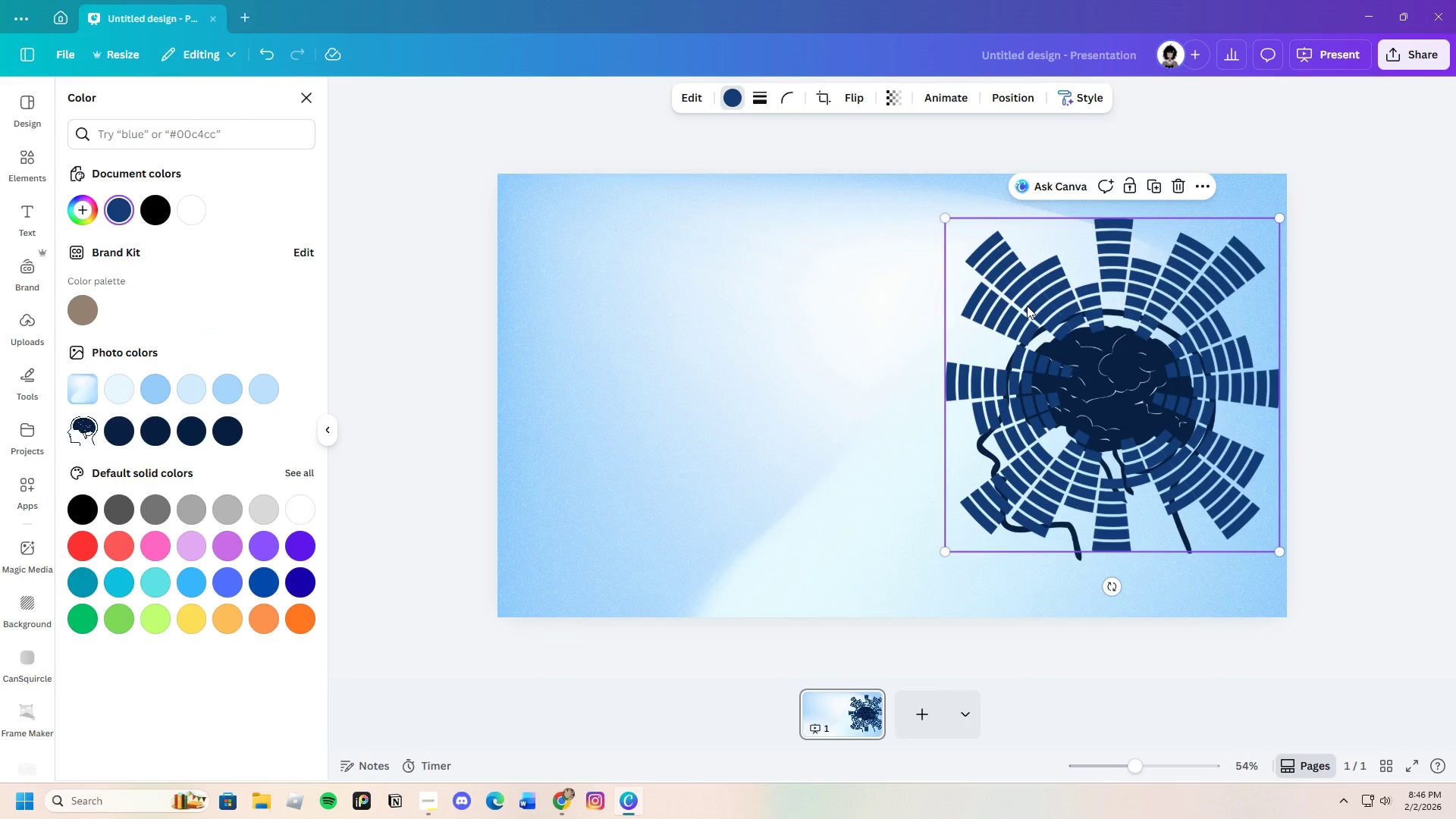 
right_click([1028, 307])
 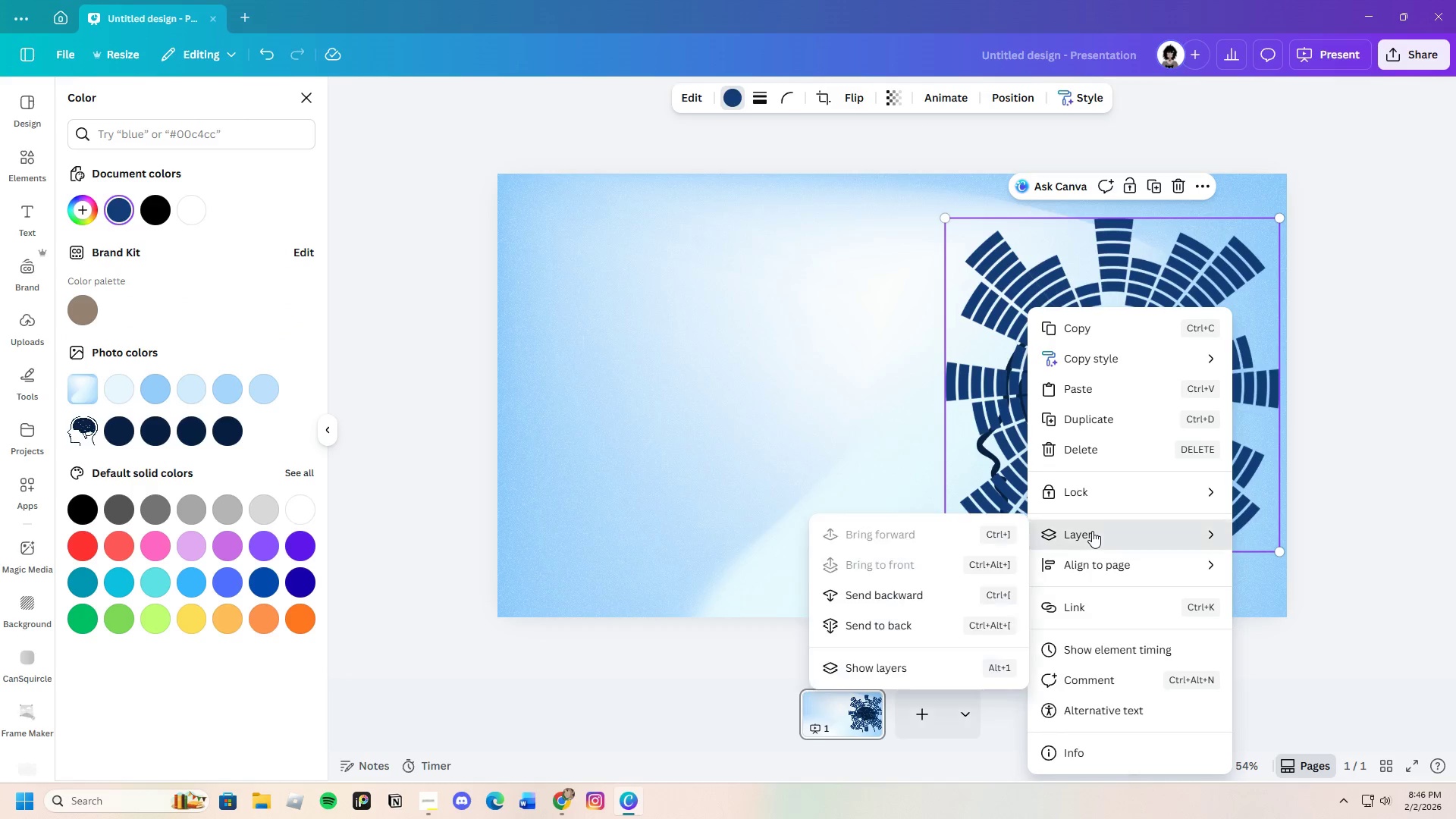 
left_click_drag(start_coordinate=[960, 585], to_coordinate=[945, 591])
 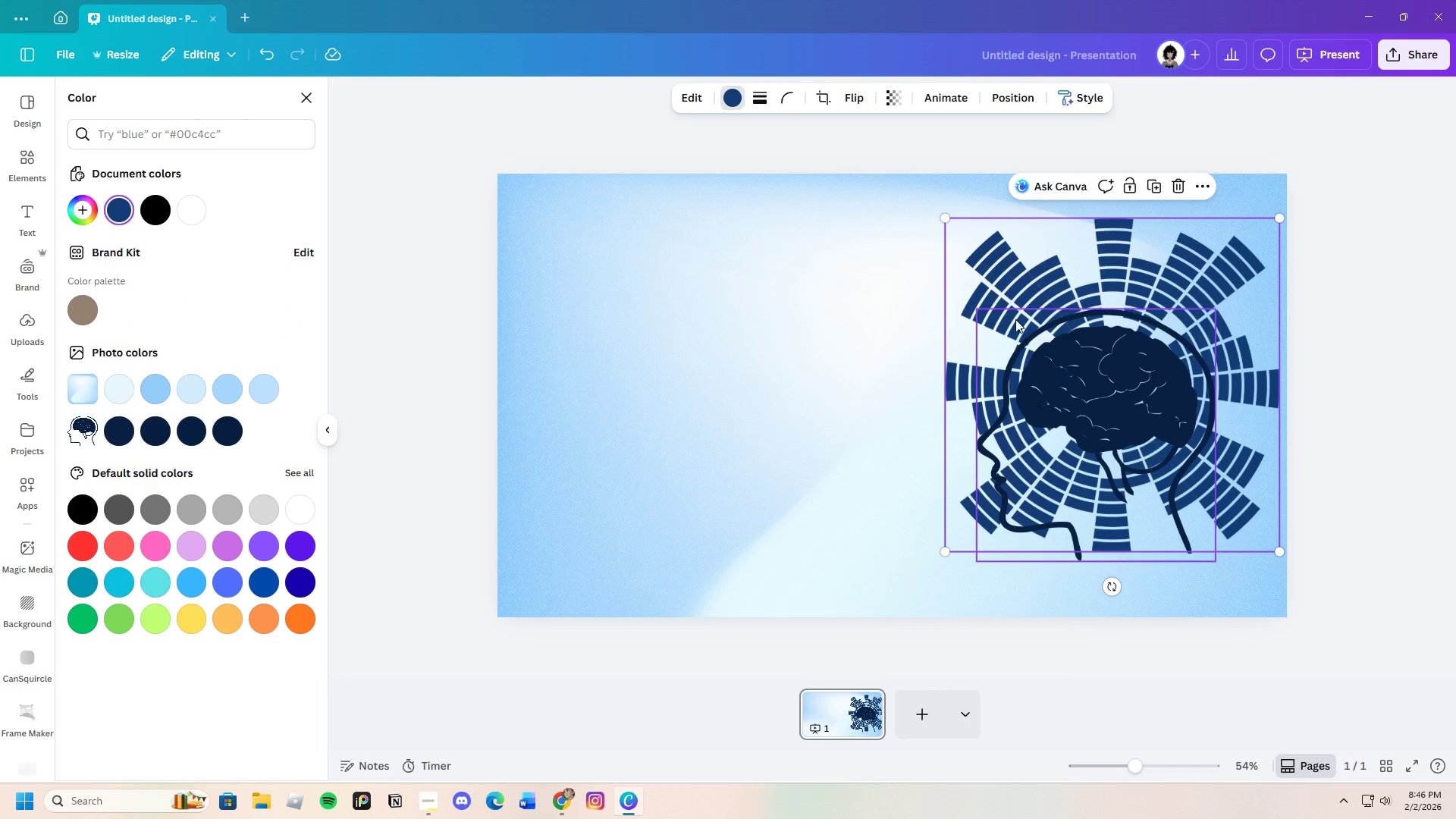 
left_click_drag(start_coordinate=[1015, 318], to_coordinate=[1016, 325])
 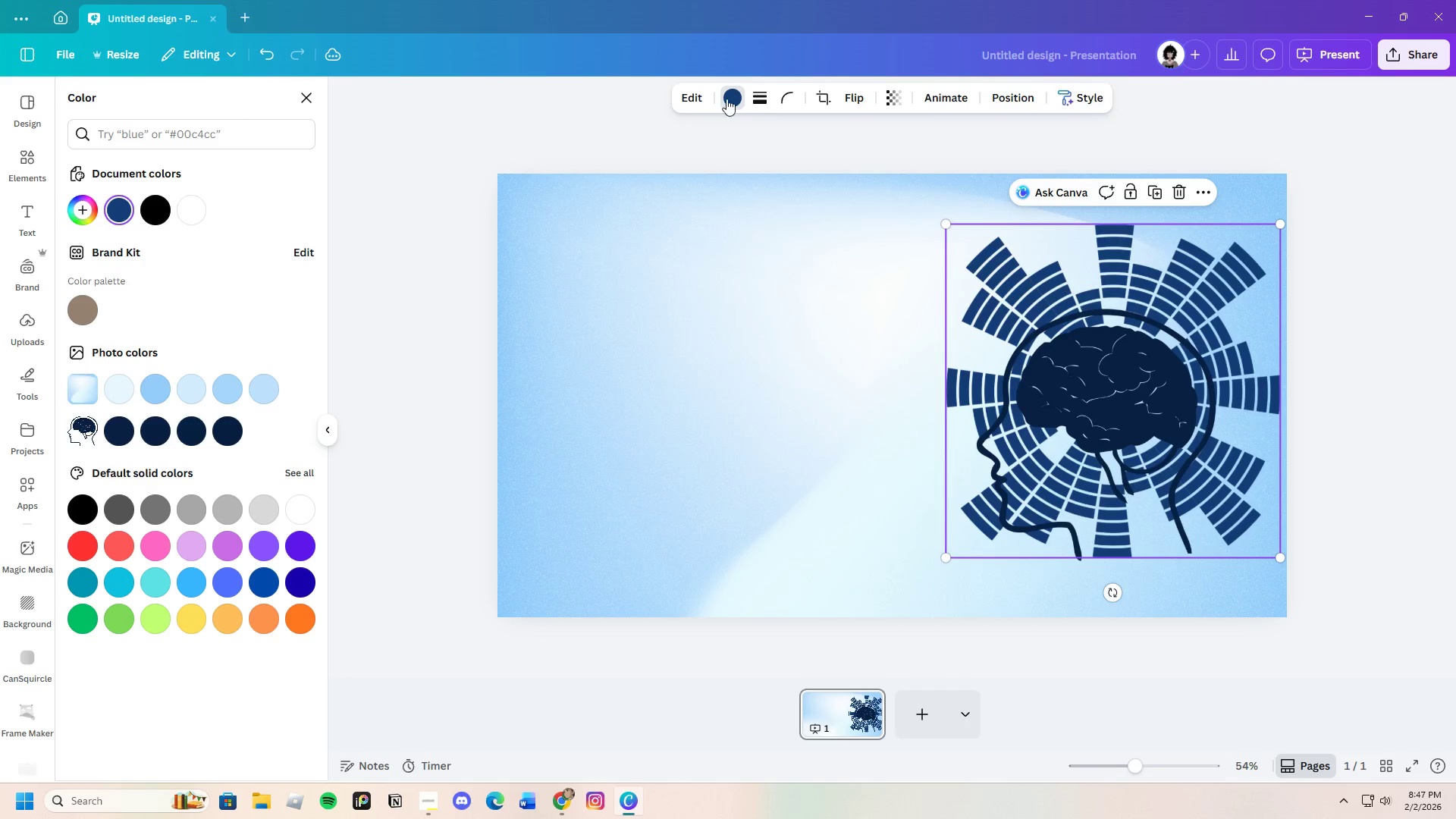 
left_click([726, 99])
 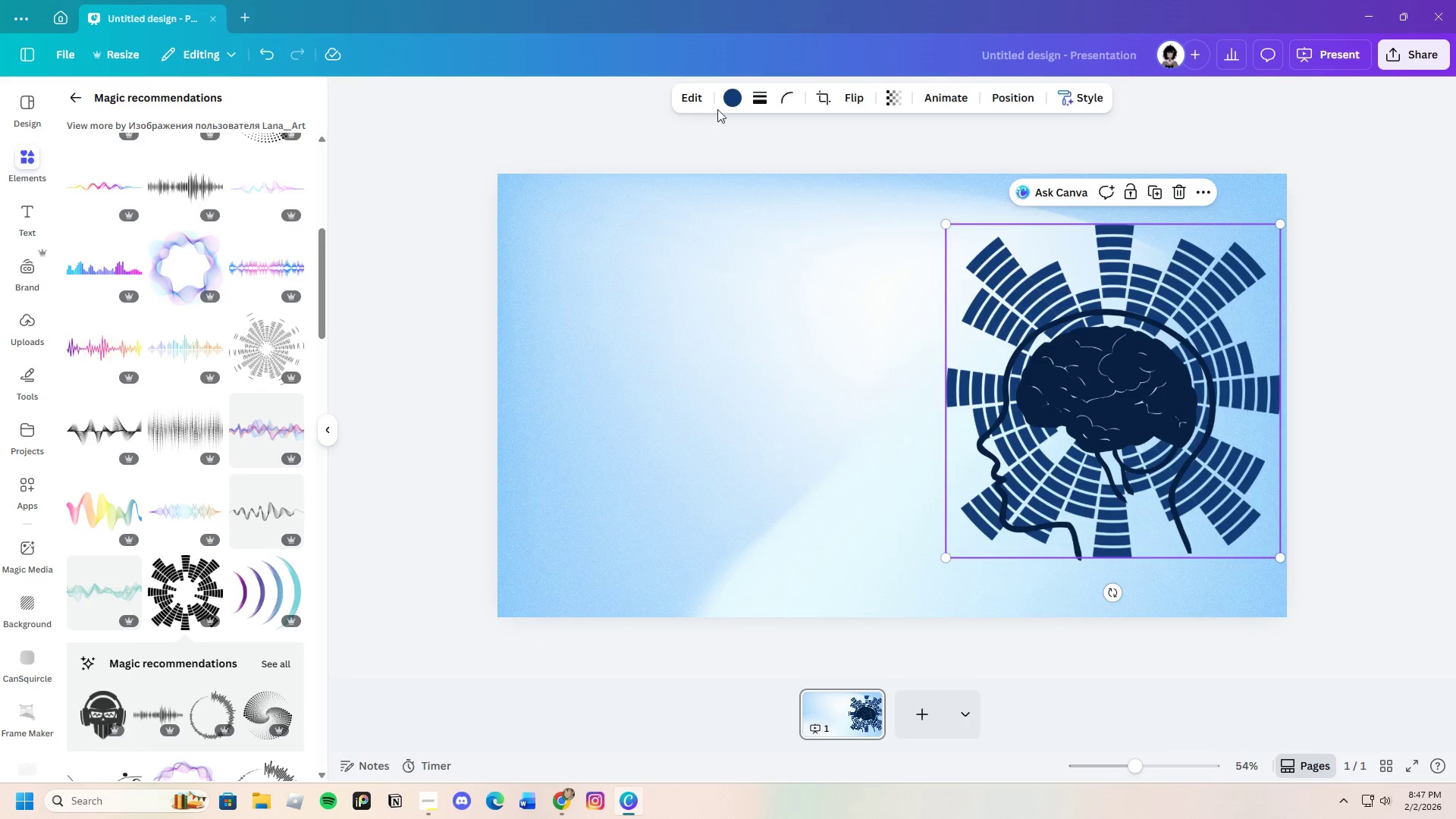 
left_click_drag(start_coordinate=[735, 101], to_coordinate=[731, 100])
 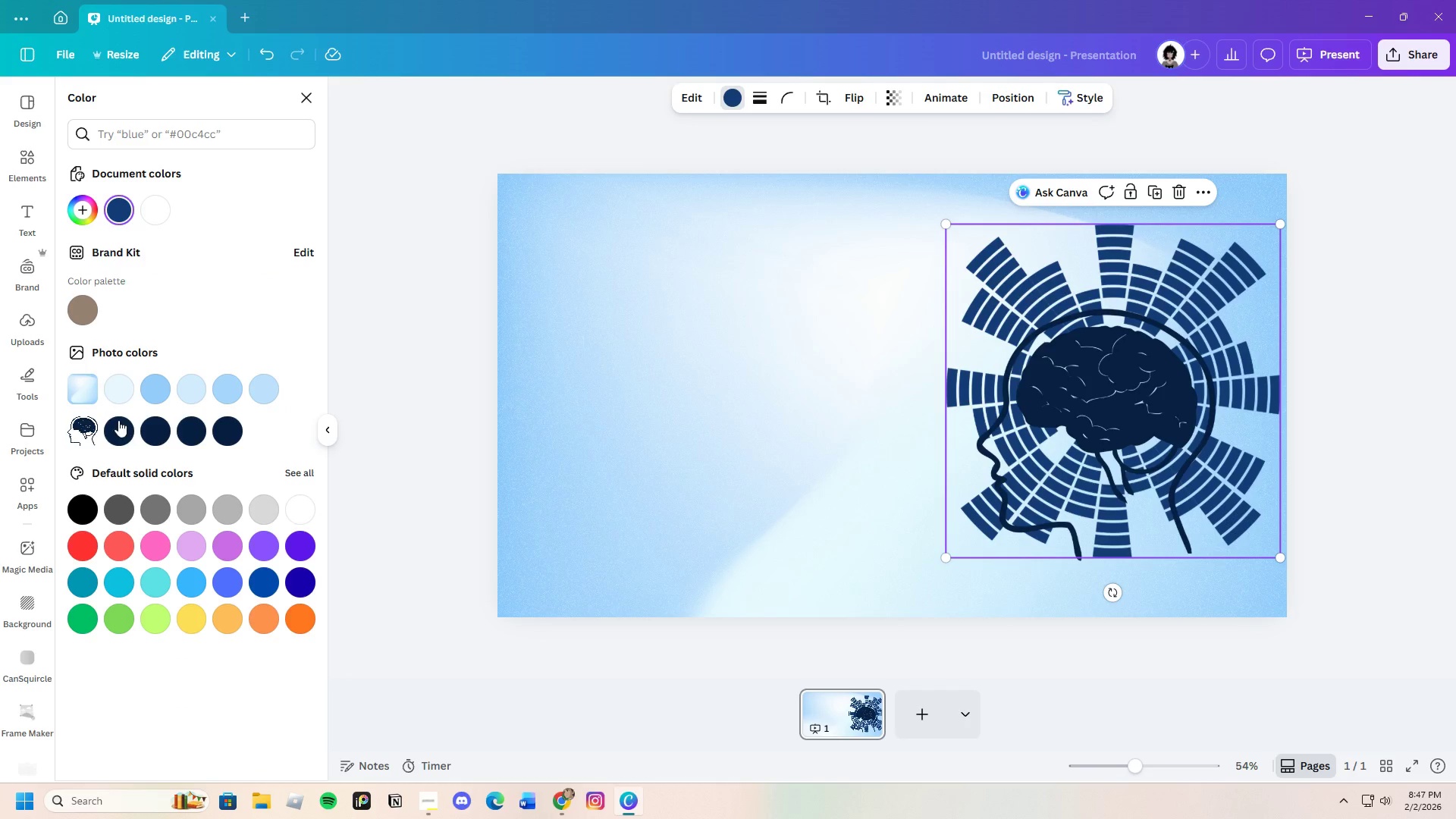 
left_click([118, 438])
 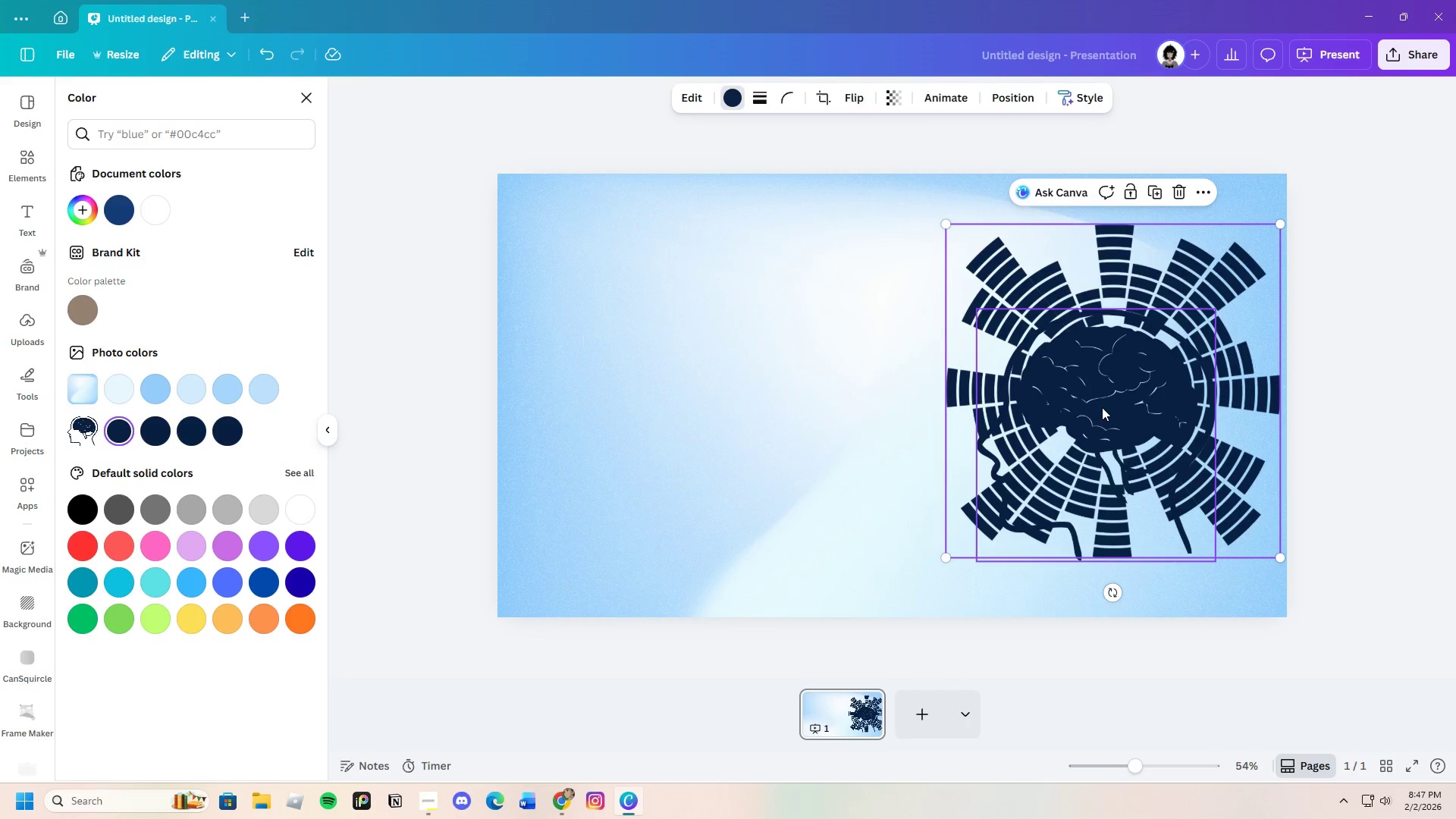 
left_click_drag(start_coordinate=[1103, 405], to_coordinate=[1044, 334])
 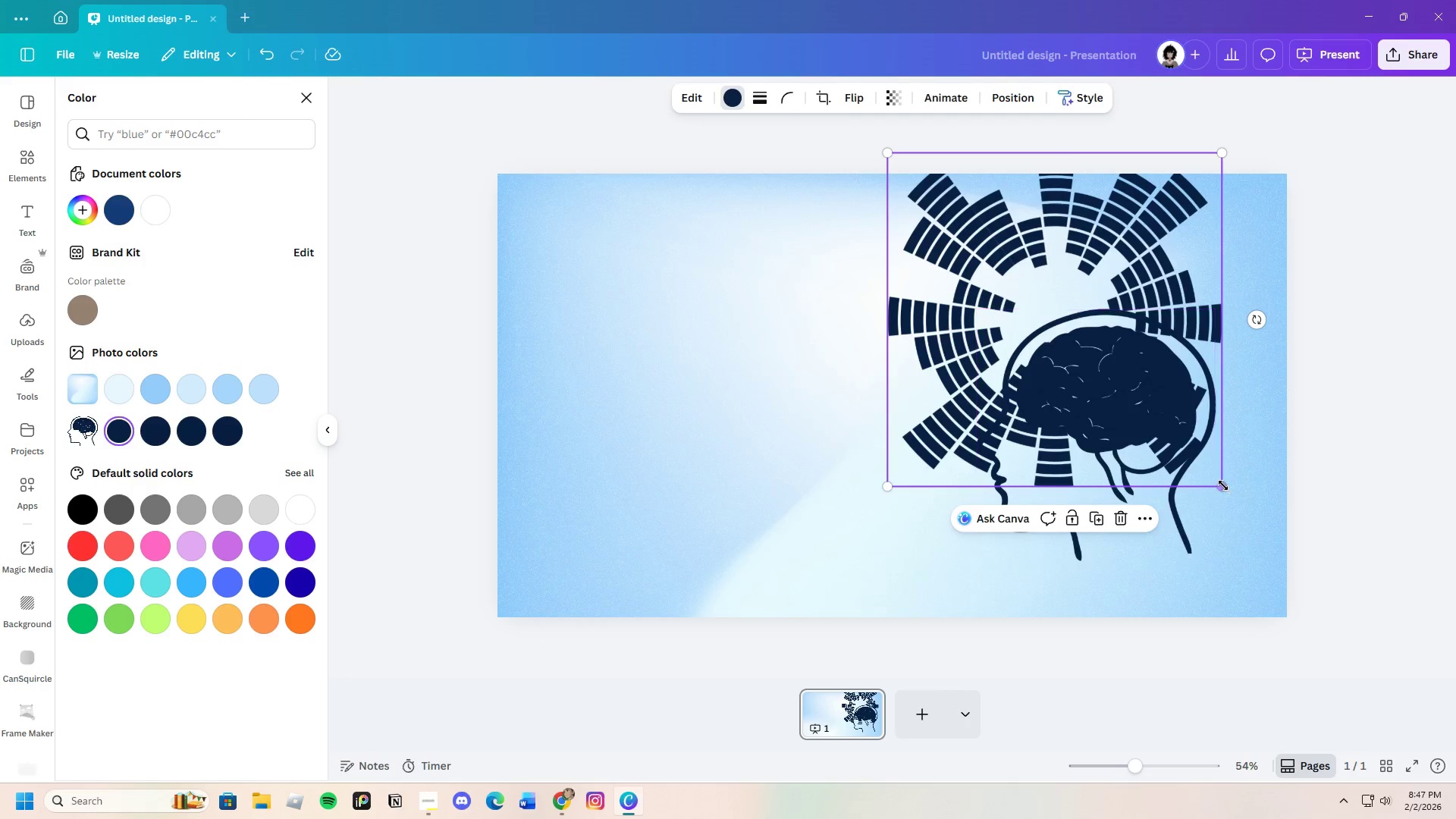 
left_click_drag(start_coordinate=[1223, 485], to_coordinate=[1275, 526])
 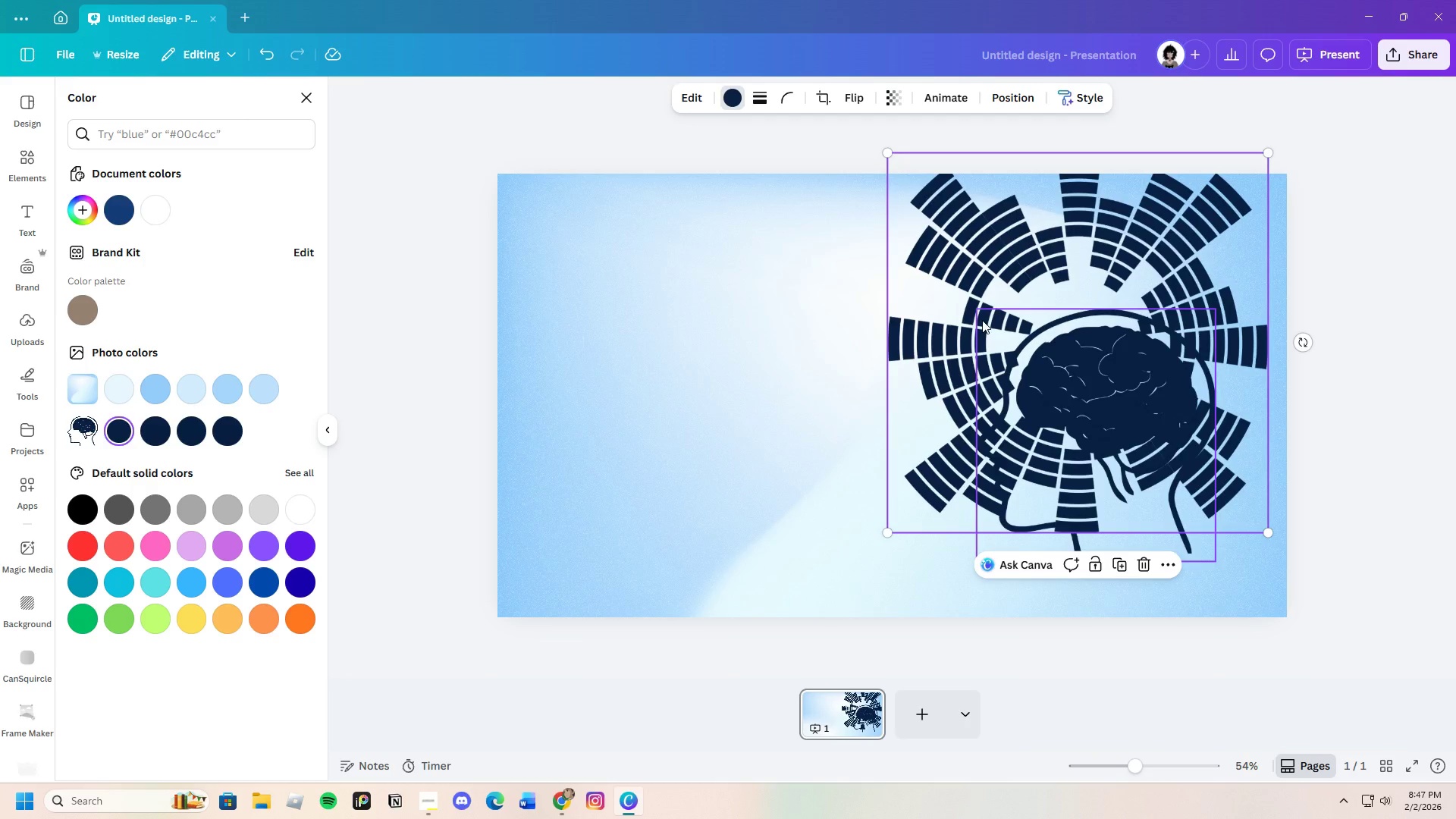 
left_click_drag(start_coordinate=[982, 320], to_coordinate=[1004, 340])
 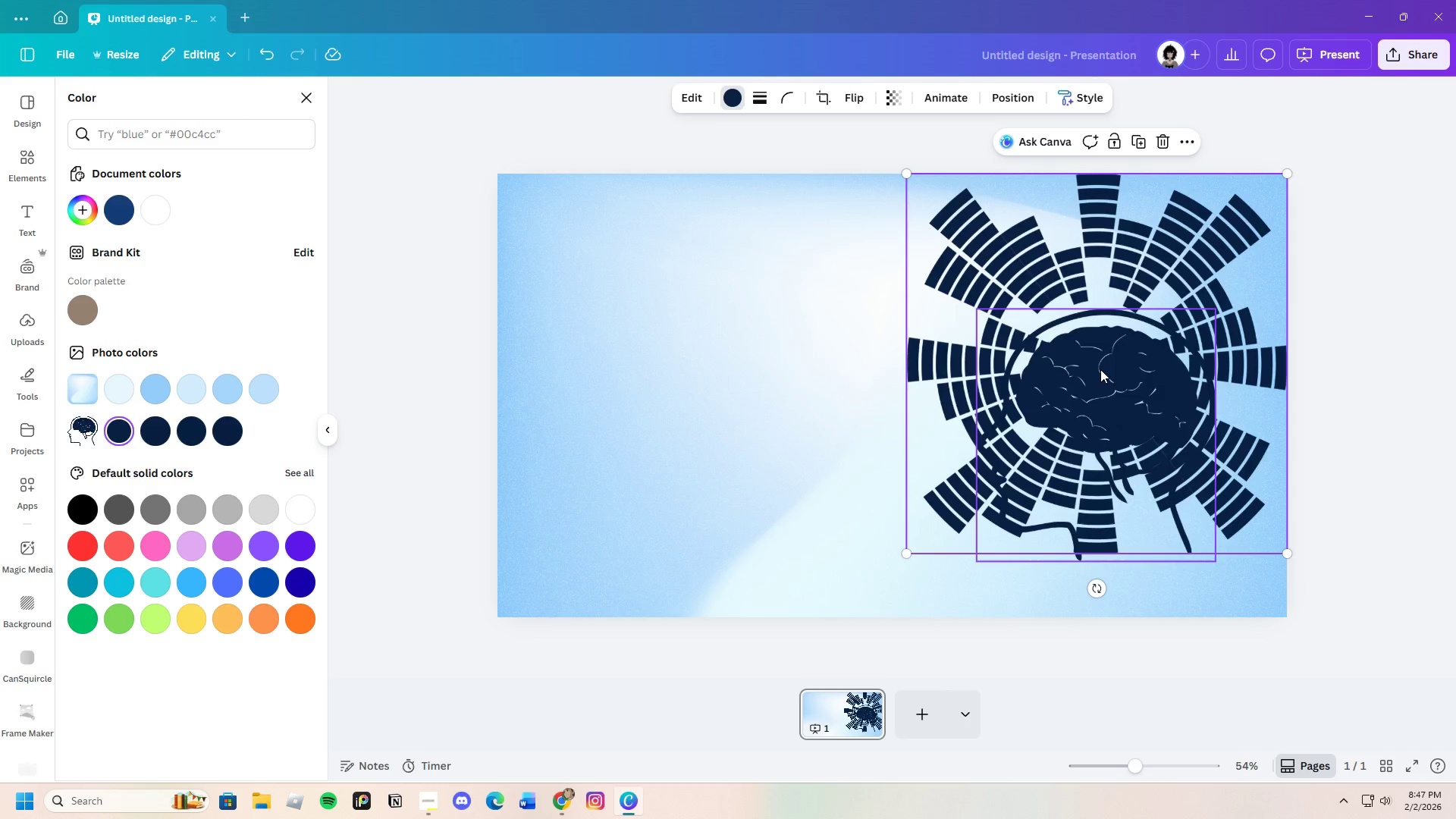 
left_click_drag(start_coordinate=[1100, 369], to_coordinate=[1107, 368])
 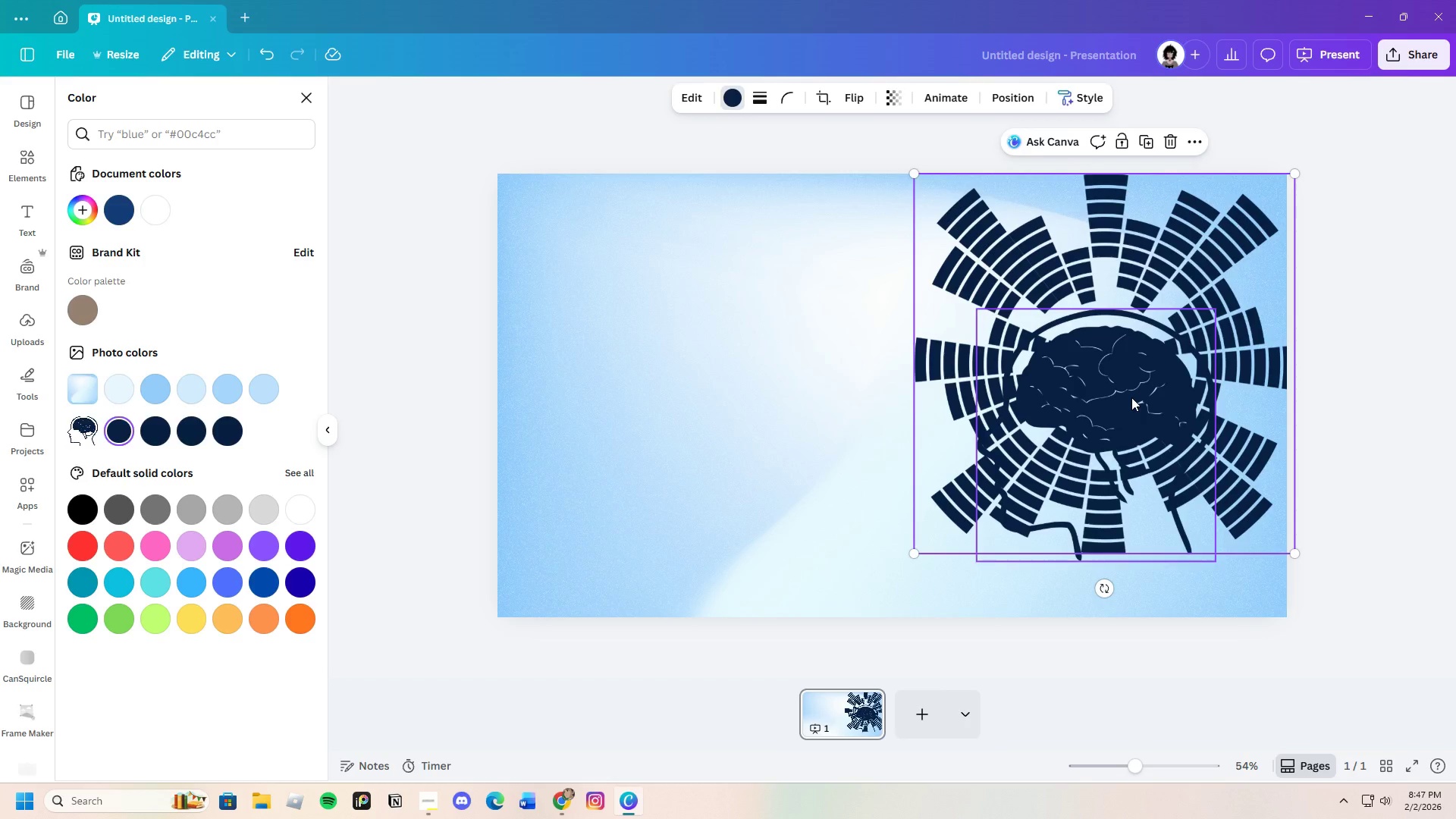 
left_click([1131, 397])
 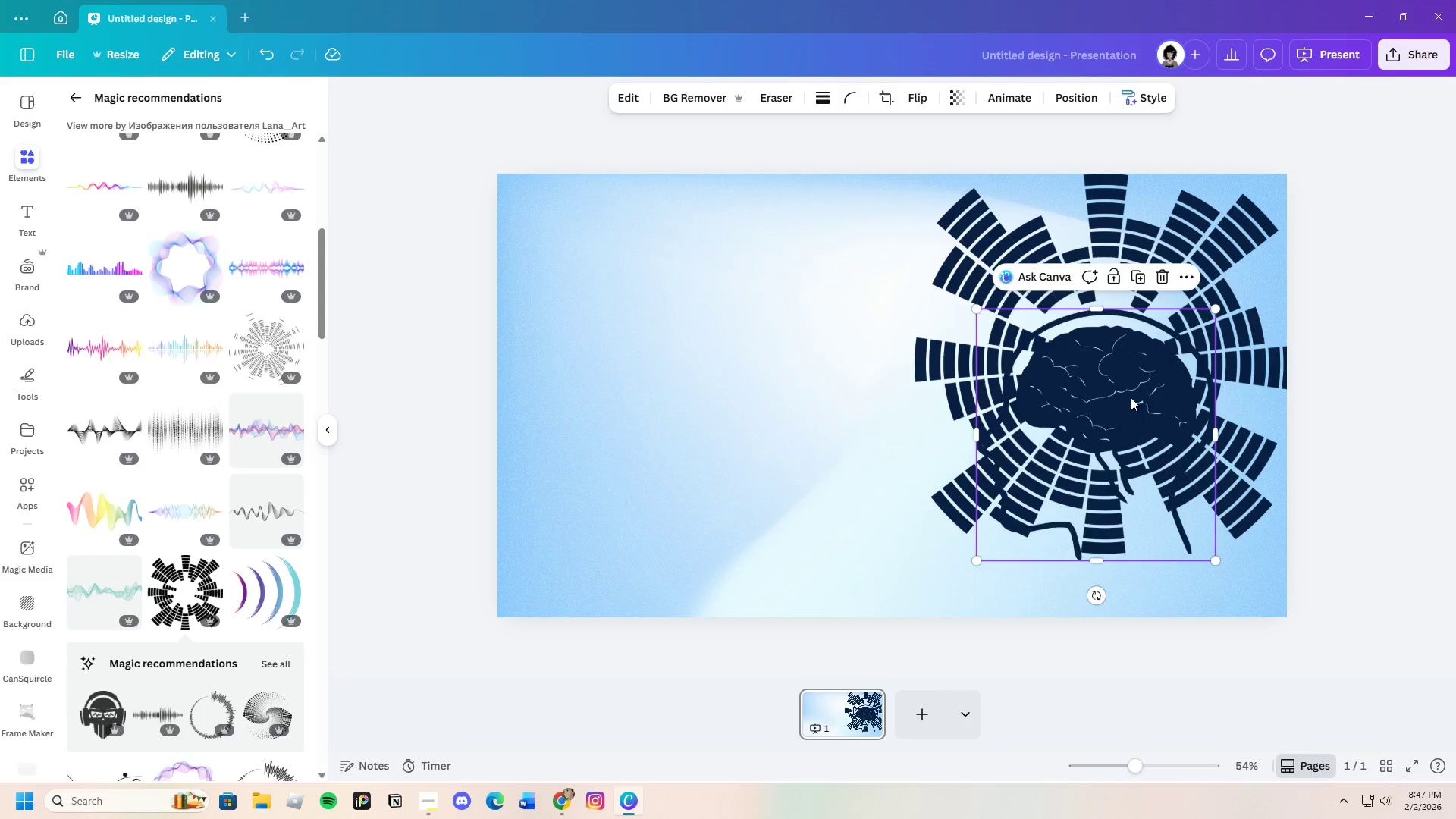 
left_click_drag(start_coordinate=[1131, 397], to_coordinate=[1141, 381])
 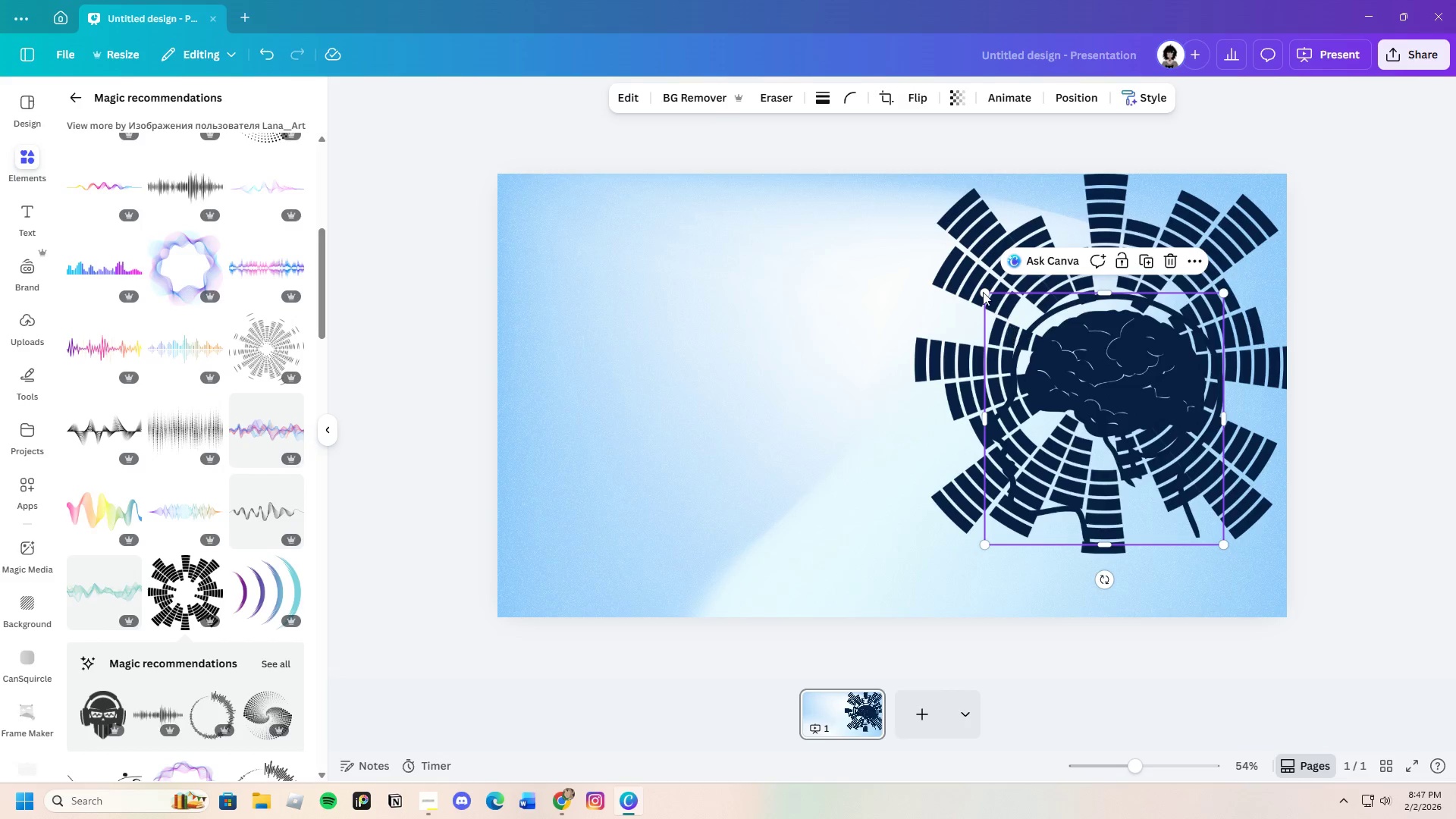 
left_click([987, 253])
 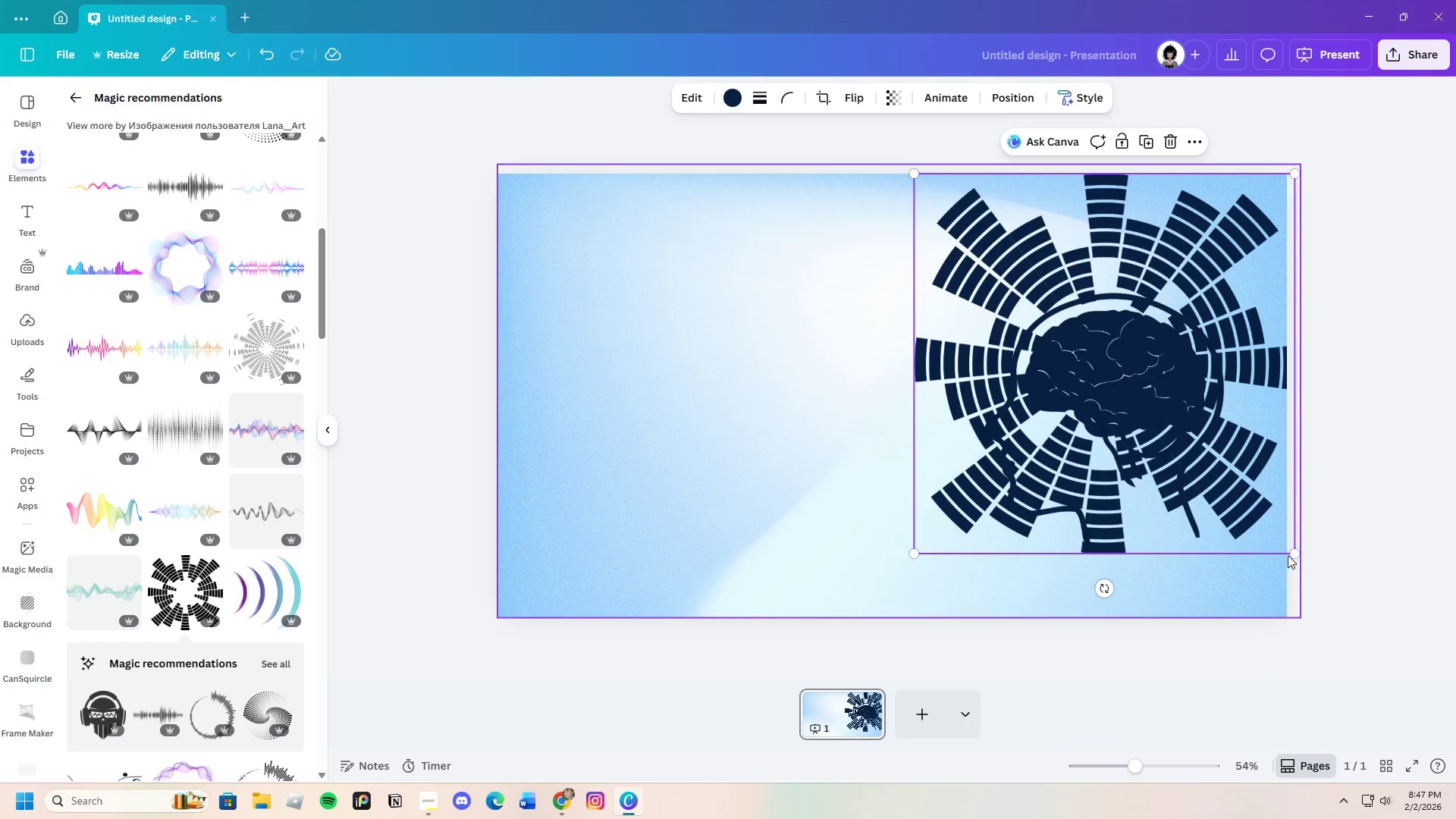 
left_click_drag(start_coordinate=[1294, 551], to_coordinate=[1302, 551])
 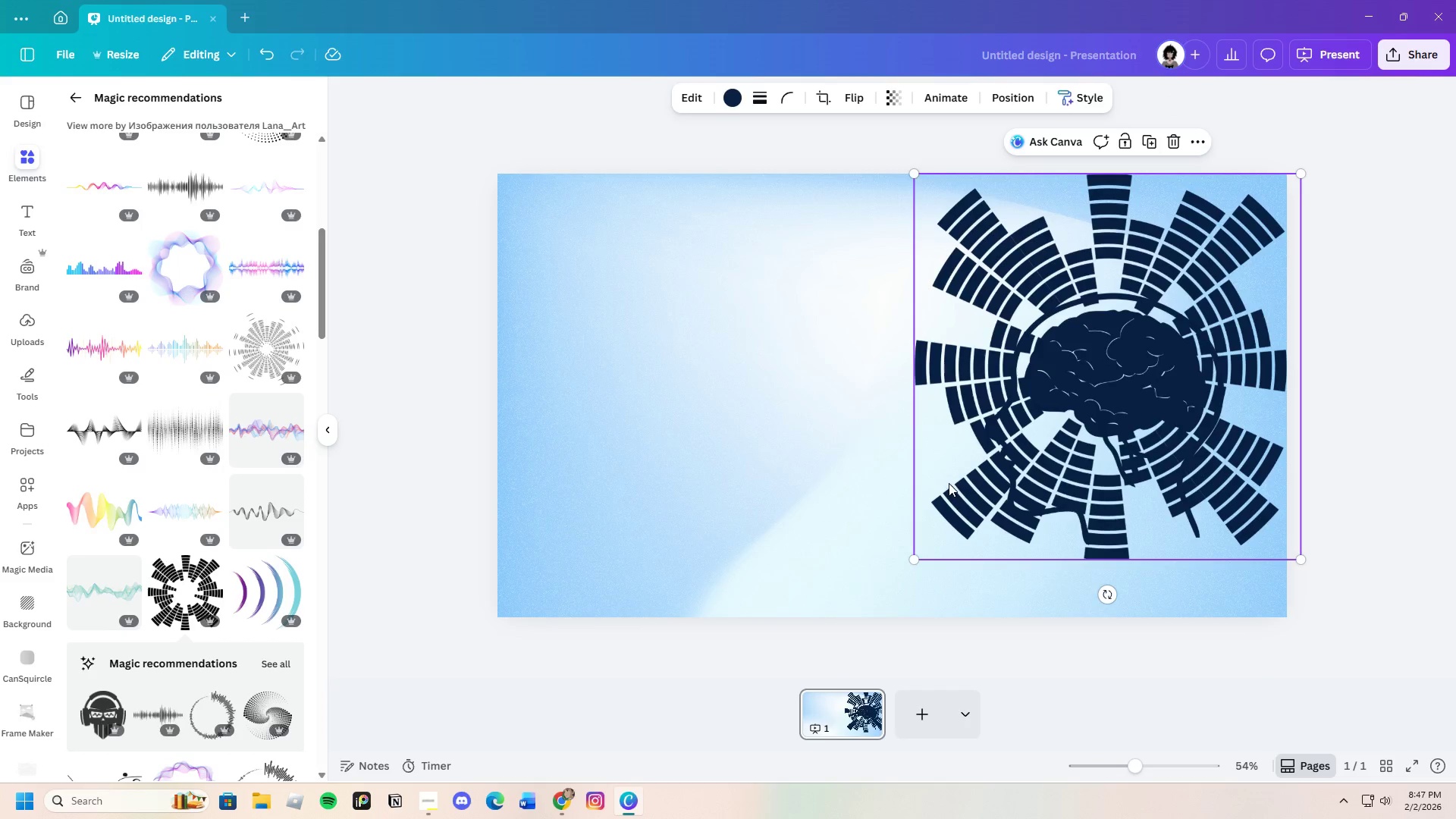 
double_click([949, 483])
 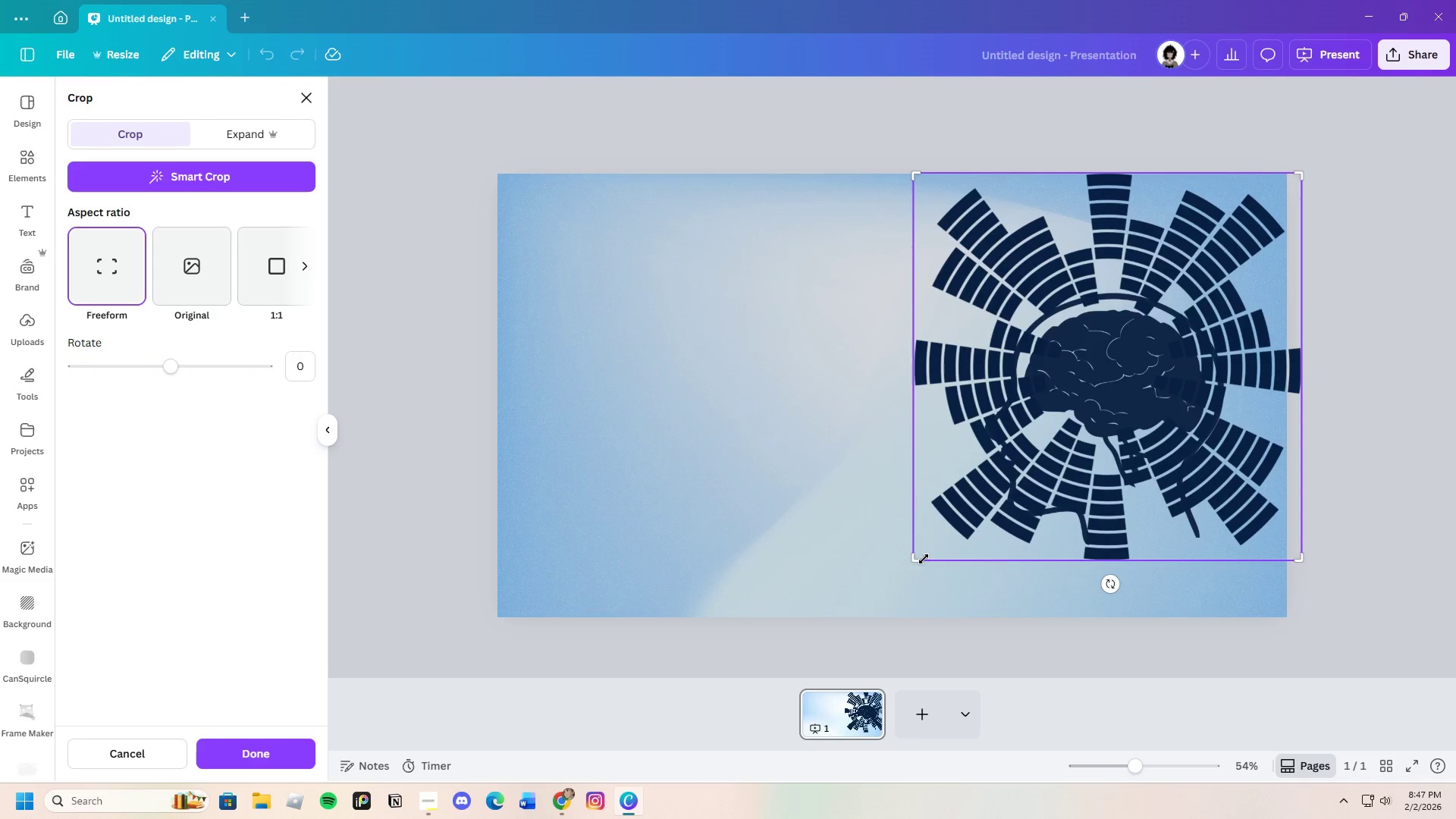 
left_click_drag(start_coordinate=[921, 560], to_coordinate=[932, 409])
 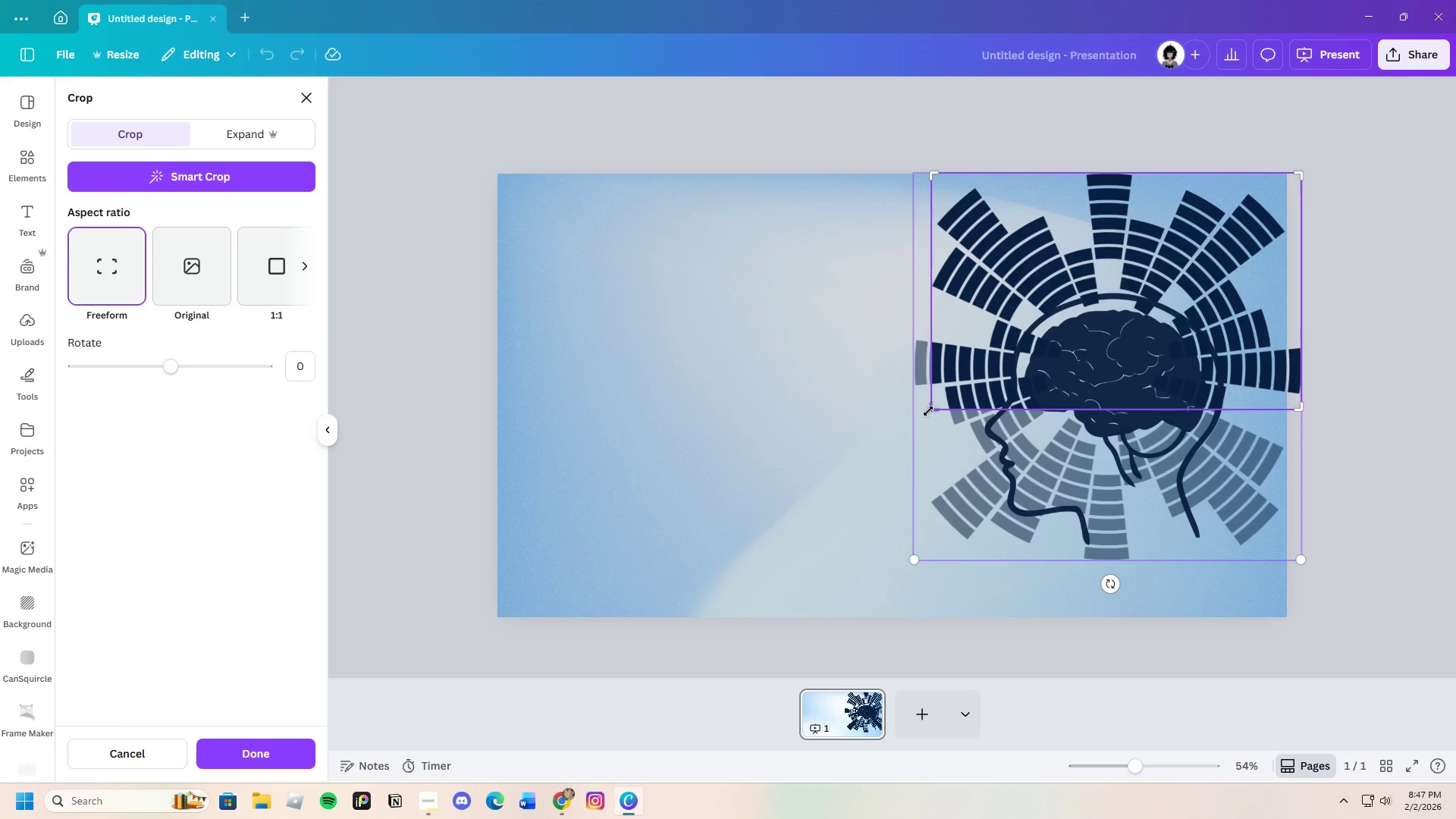 
key(Enter)
 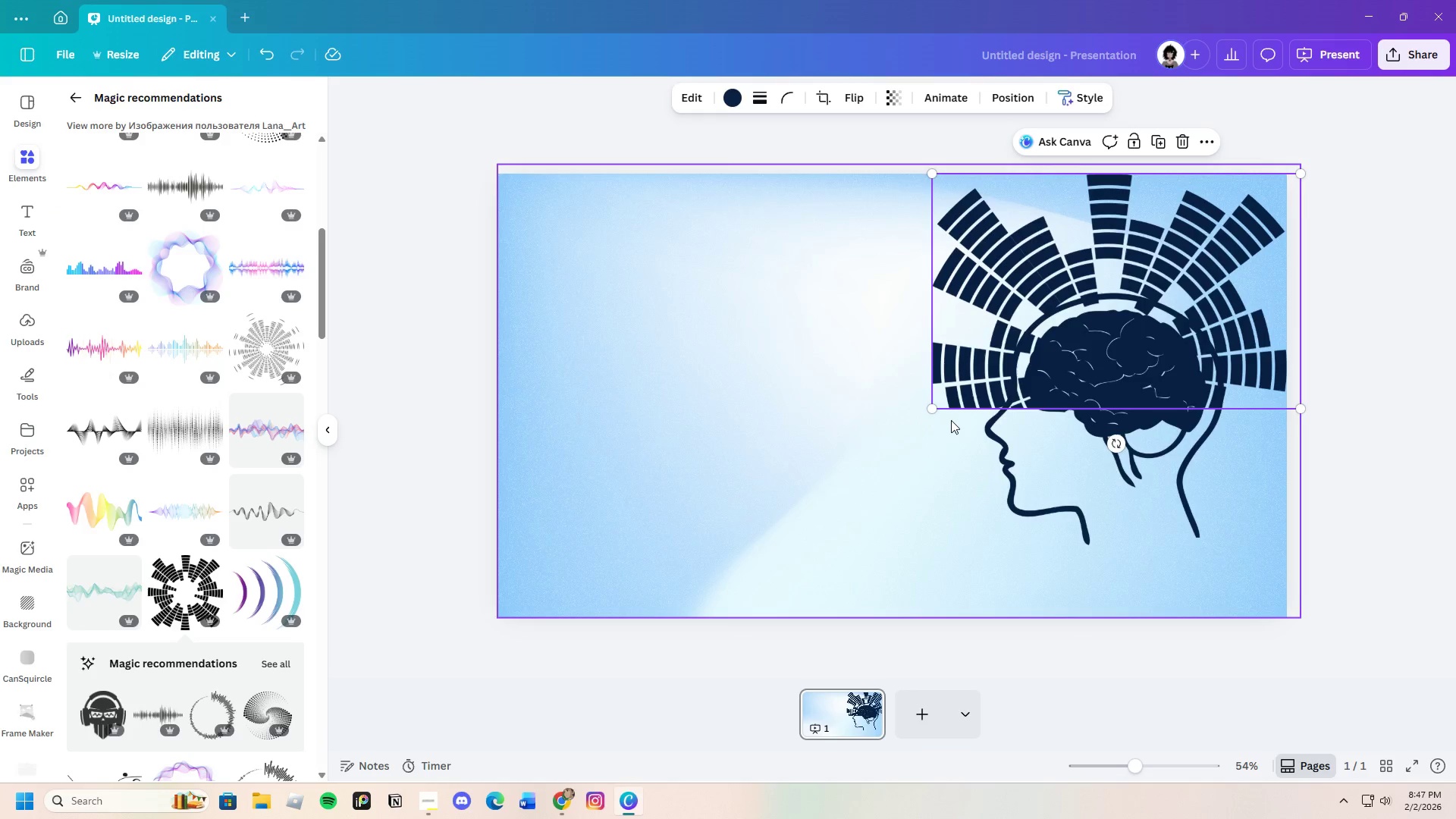 
left_click([899, 451])
 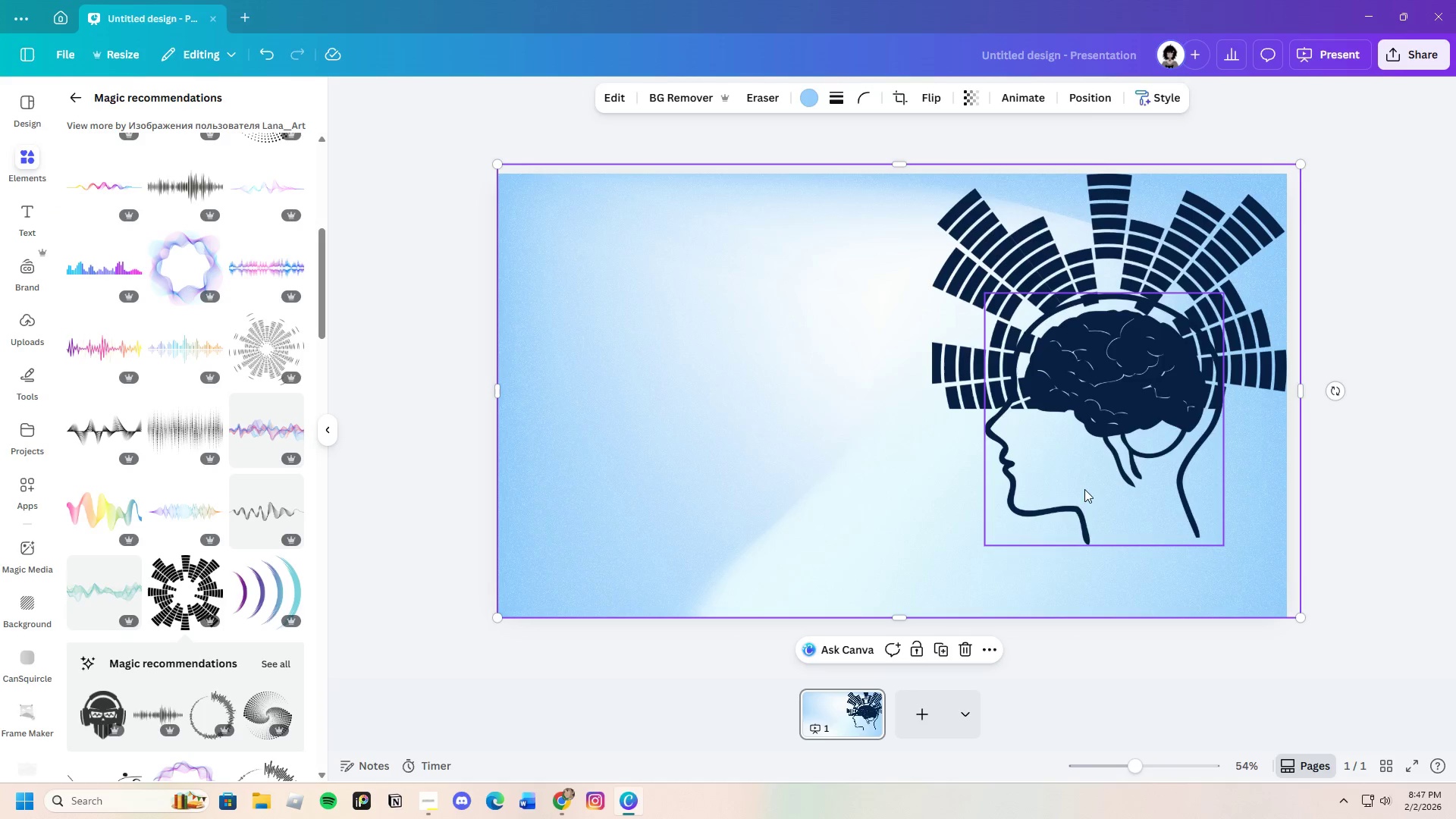 
left_click_drag(start_coordinate=[1083, 362], to_coordinate=[1085, 380])
 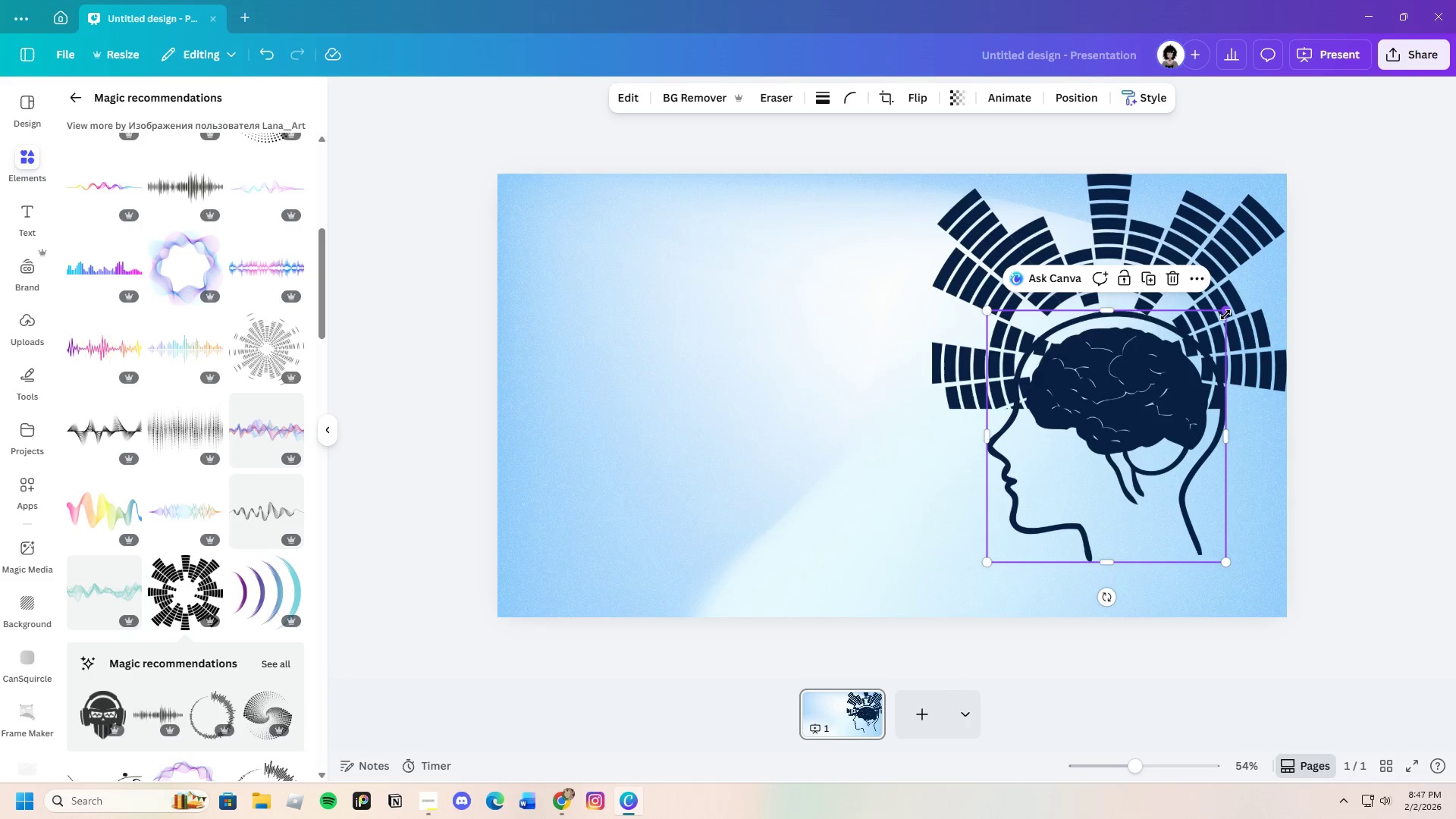 
left_click_drag(start_coordinate=[1226, 312], to_coordinate=[1235, 293])
 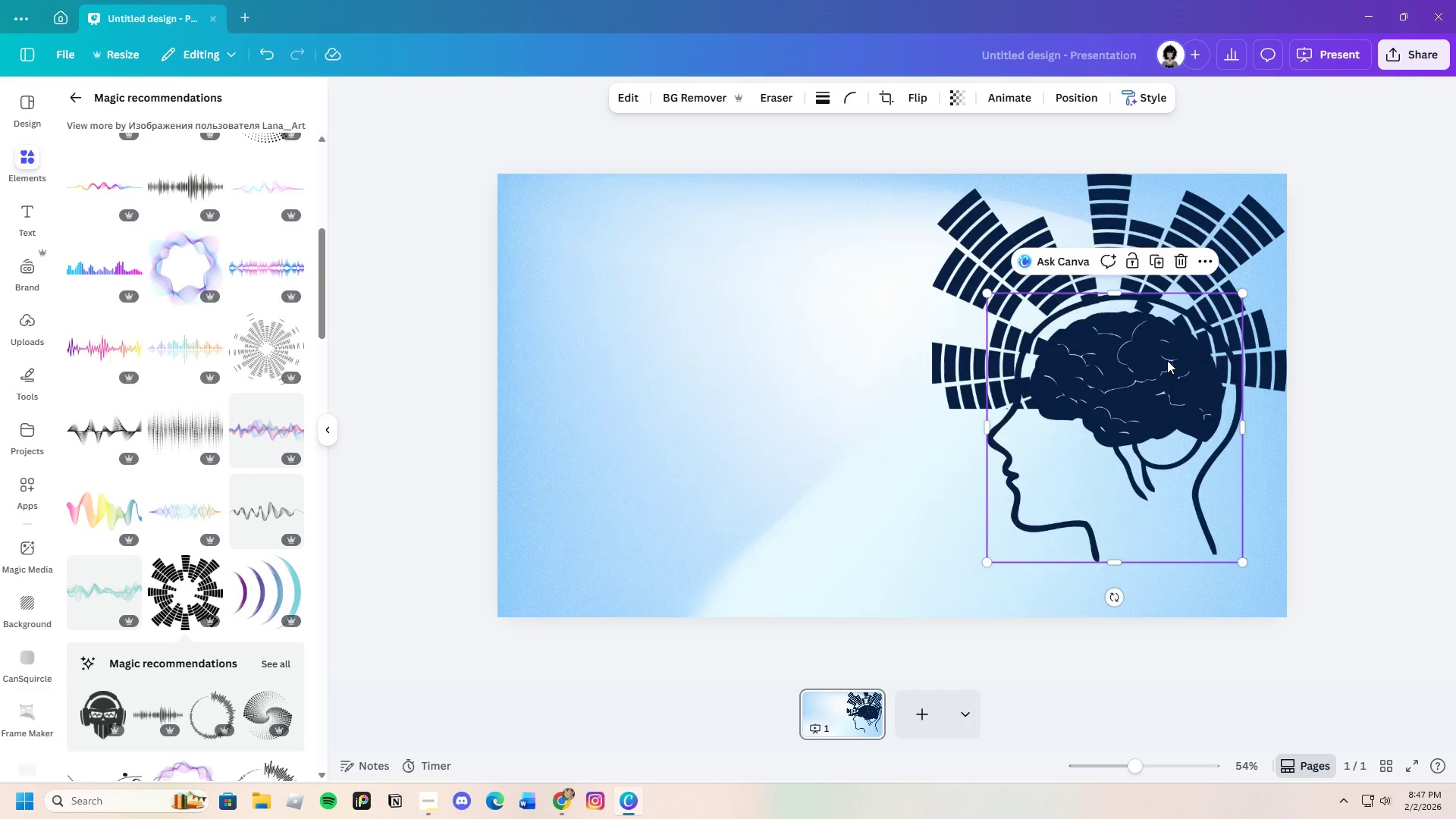 
left_click_drag(start_coordinate=[1172, 358], to_coordinate=[1166, 361])
 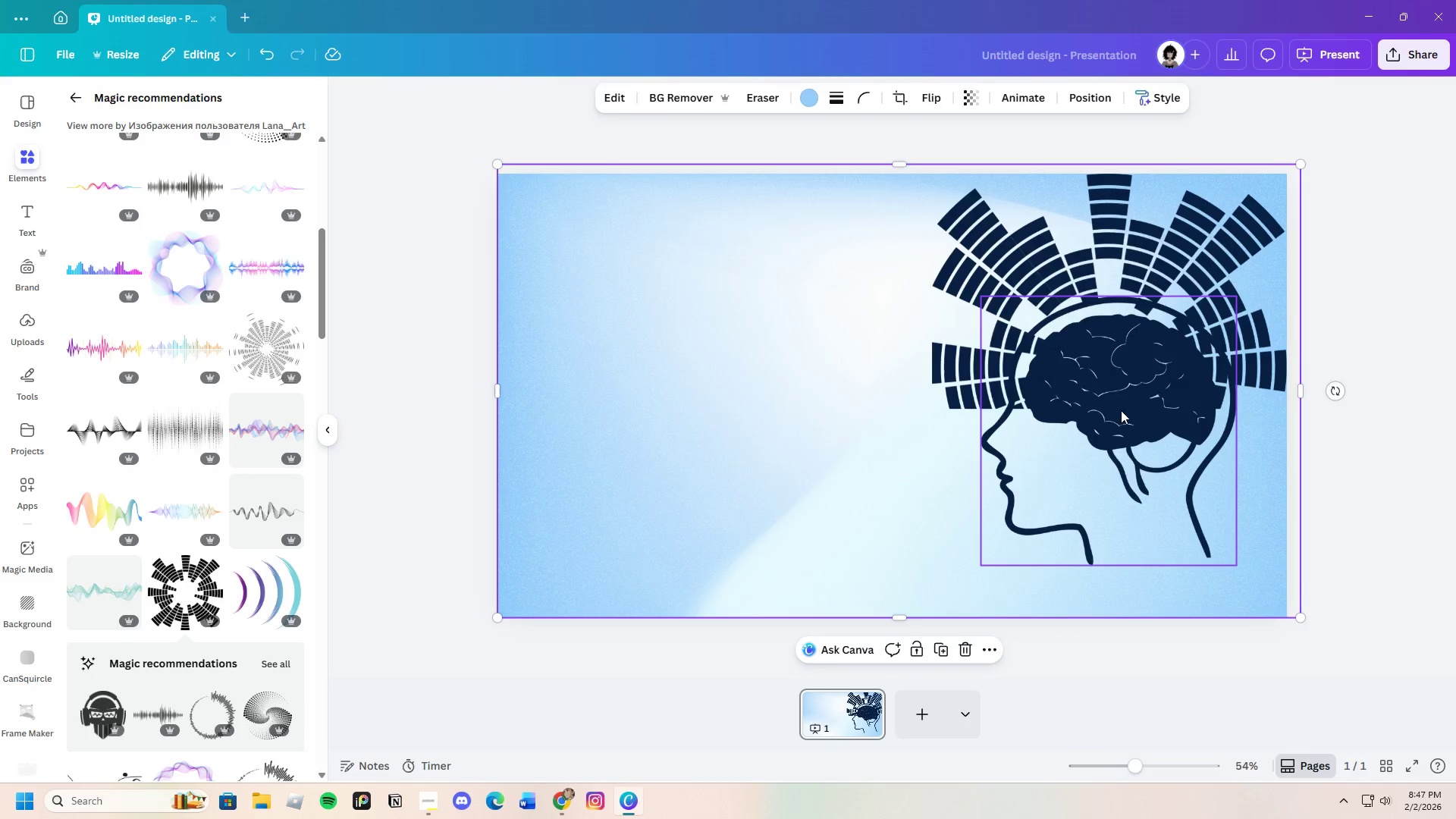 
left_click_drag(start_coordinate=[1132, 406], to_coordinate=[1121, 409])
 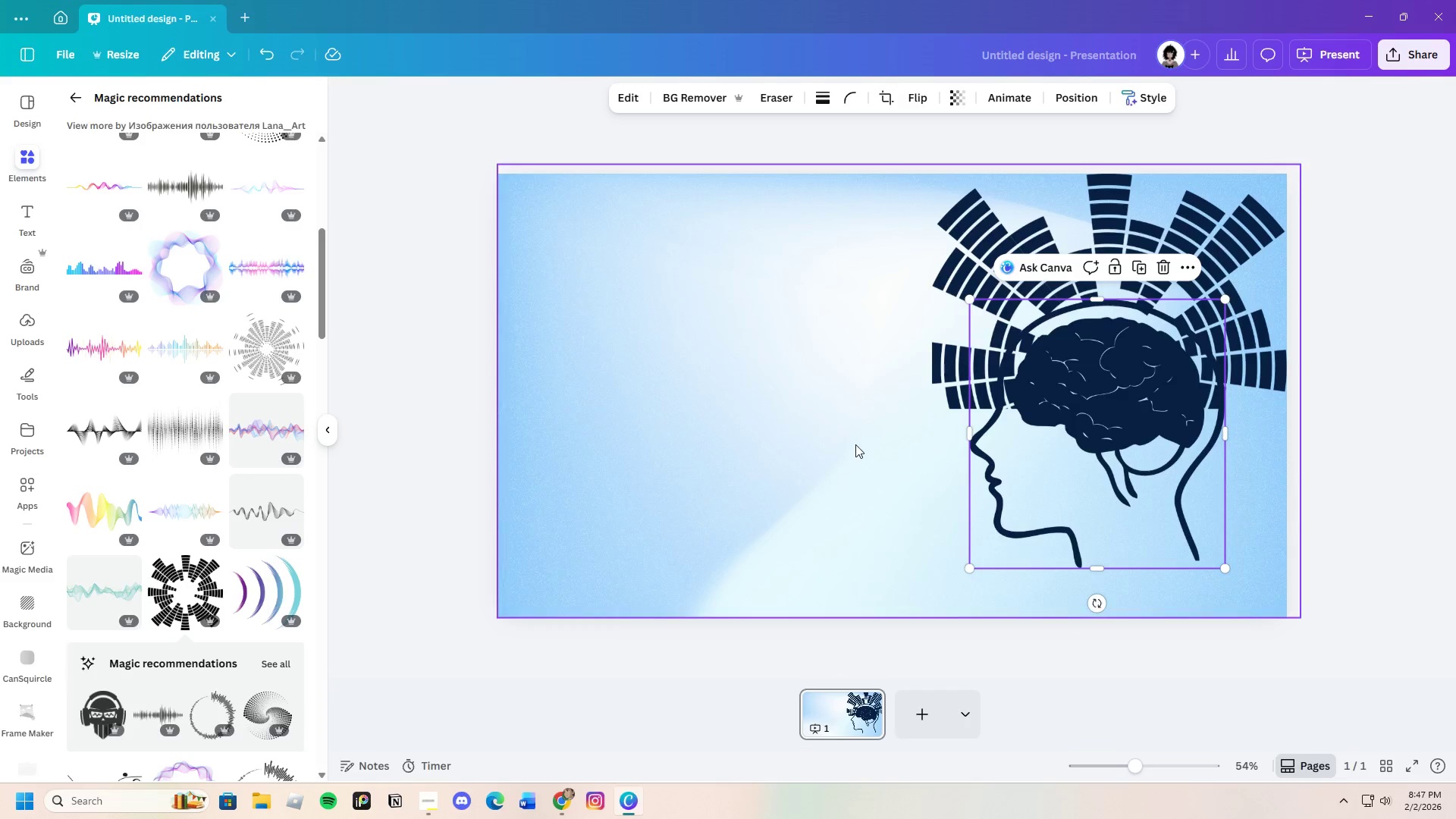 
left_click([855, 444])
 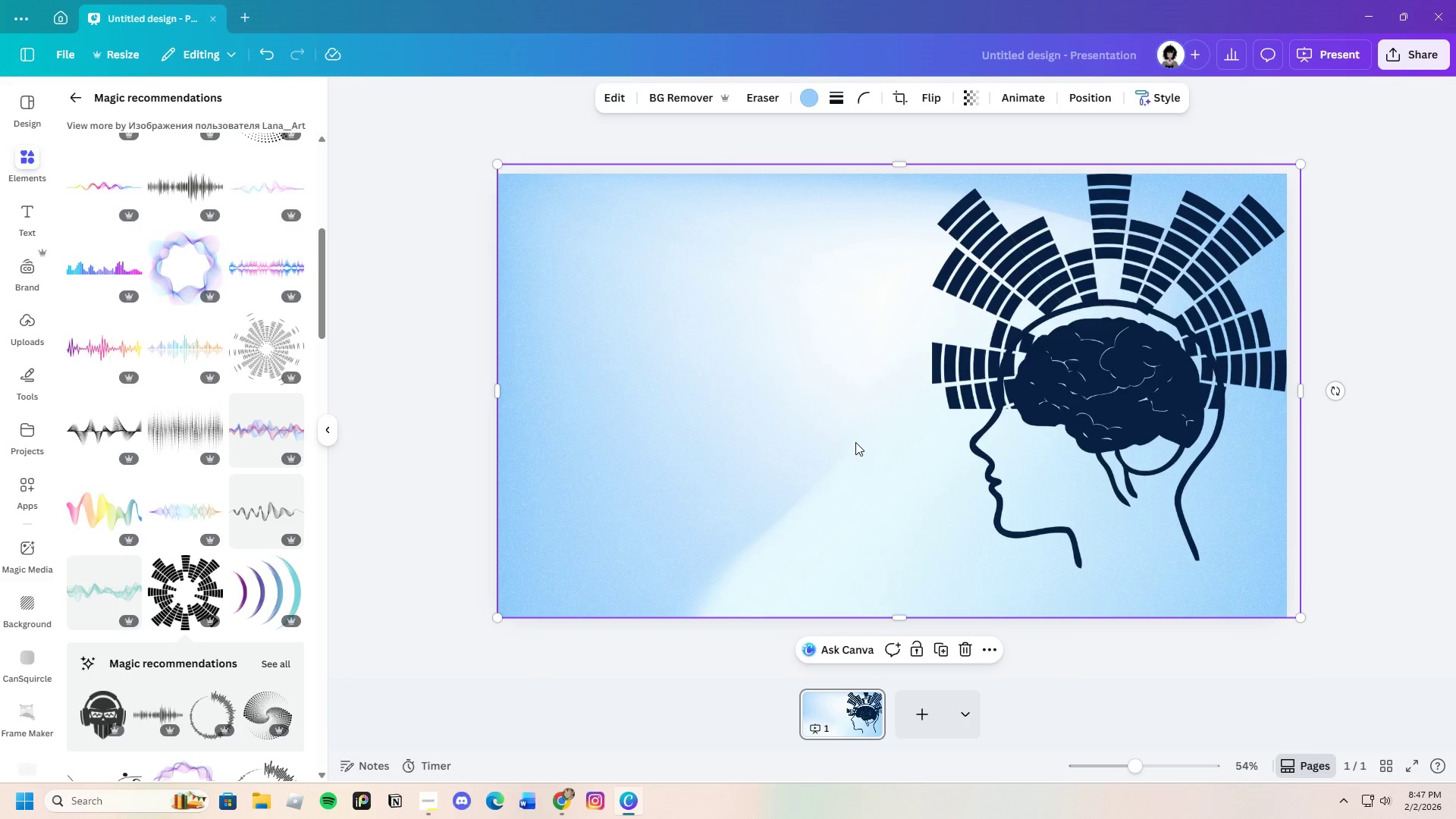 
wait(8.42)
 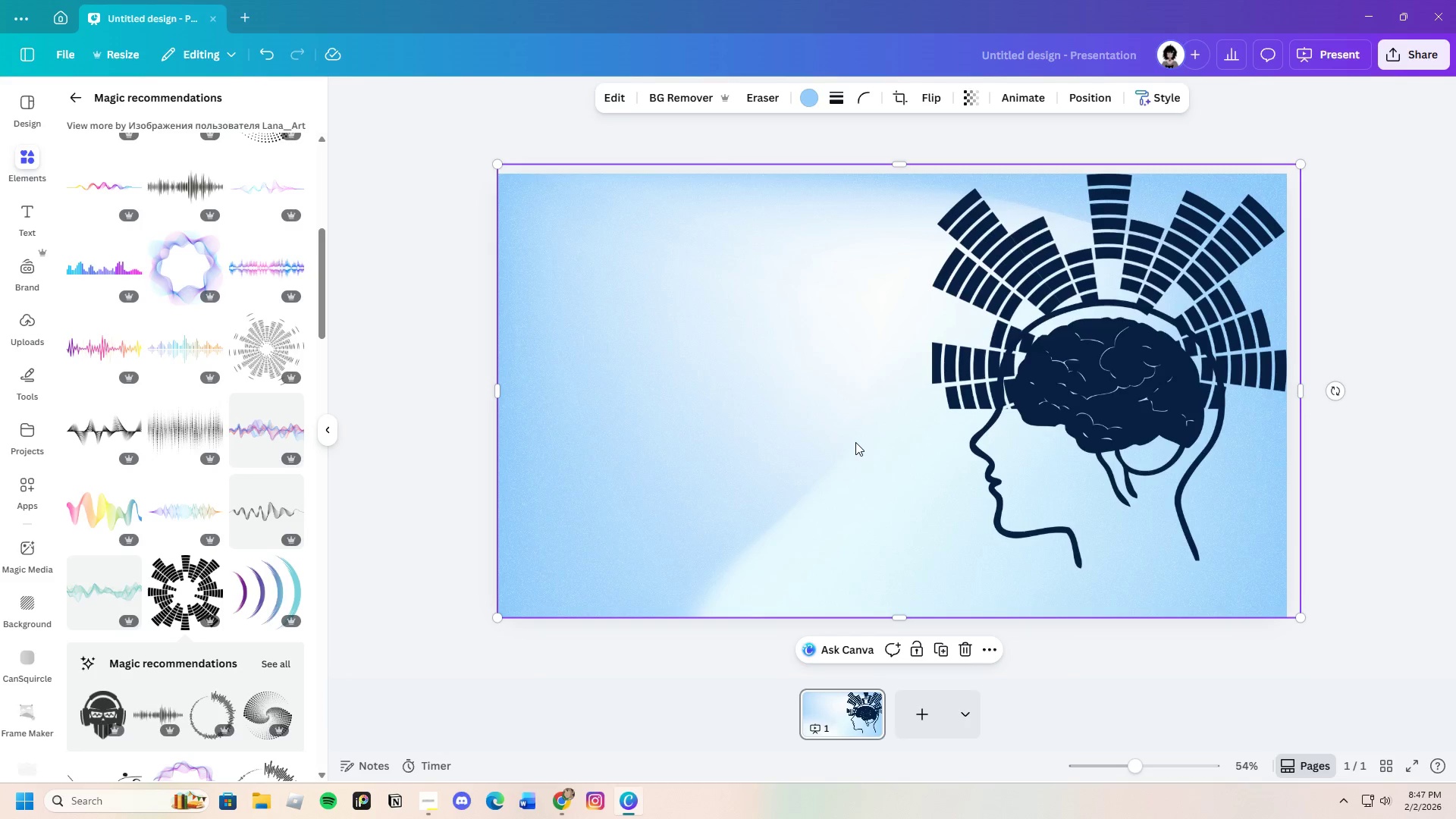 
left_click_drag(start_coordinate=[1121, 422], to_coordinate=[1121, 432])
 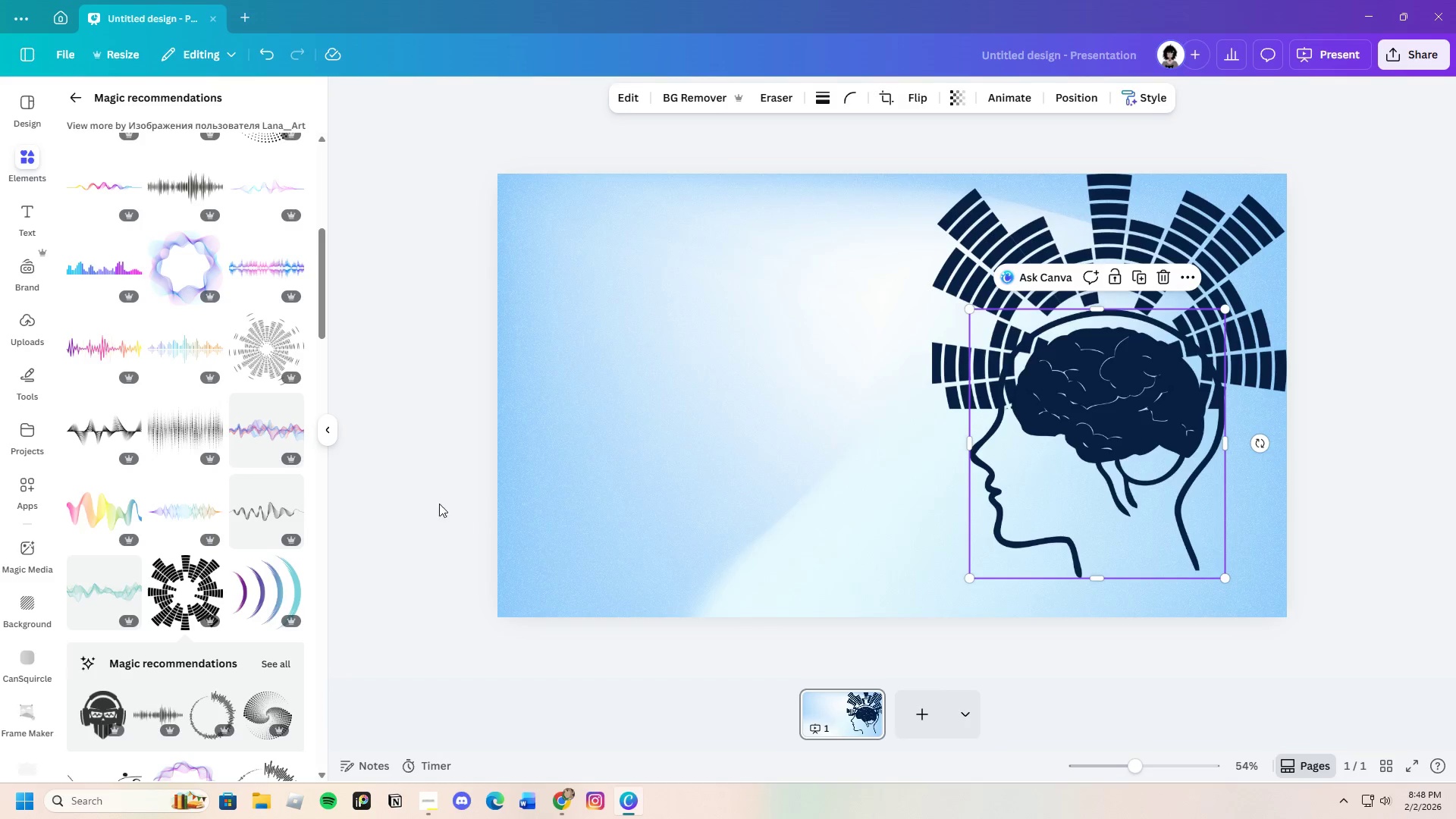 
left_click([386, 505])
 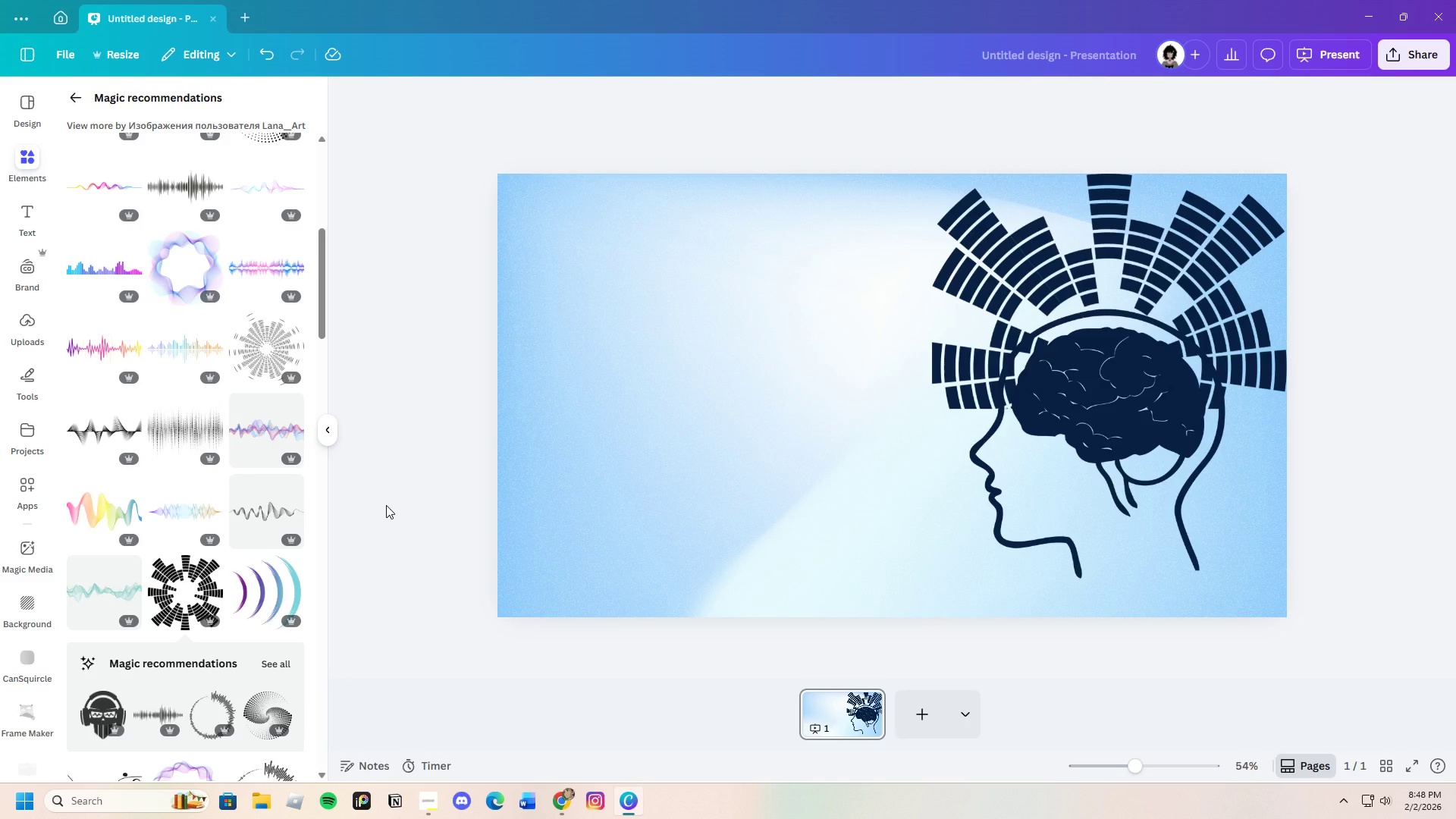 
wait(5.73)
 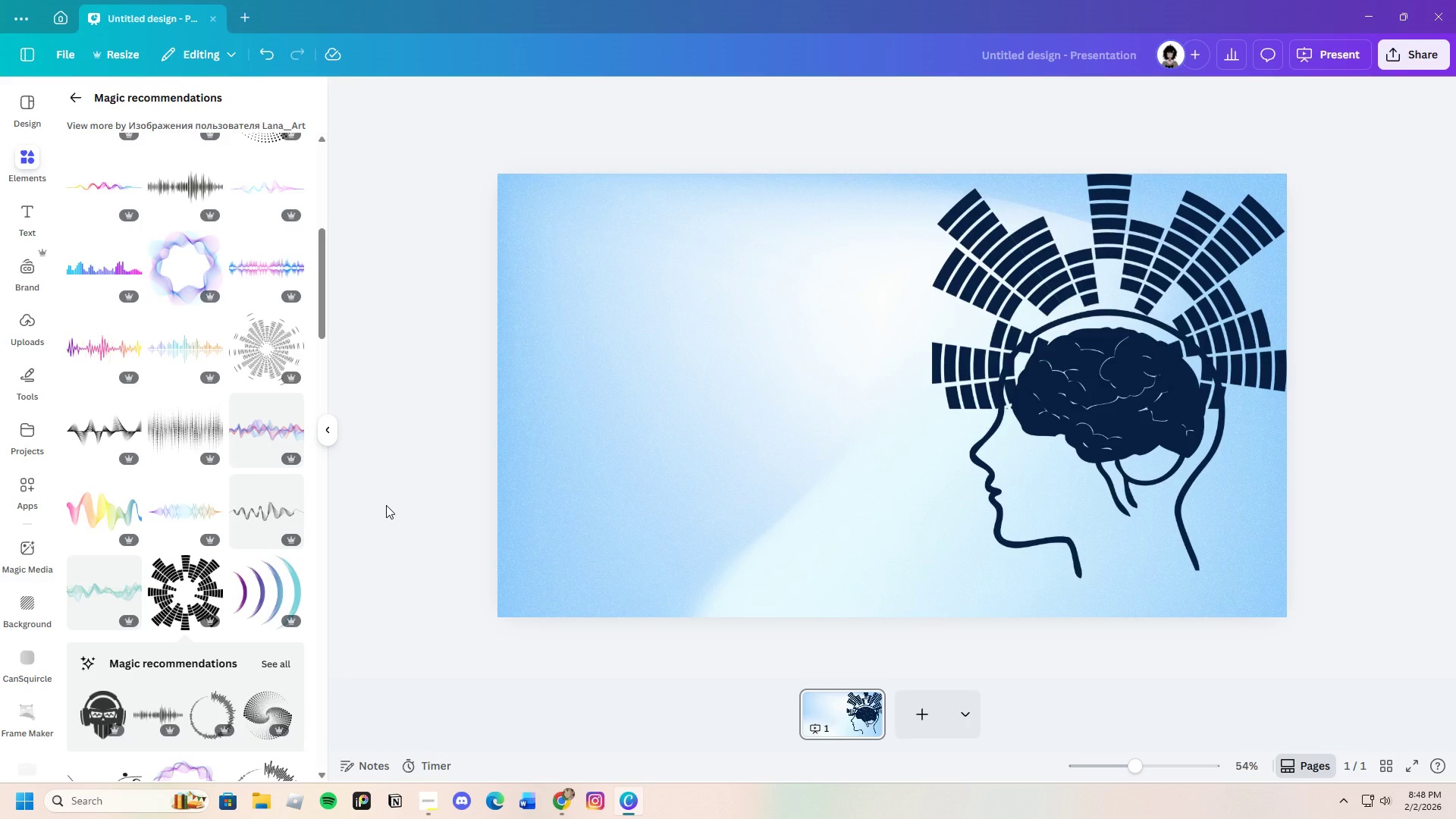 
scroll: coordinate [212, 713], scroll_direction: down, amount: 1.0
 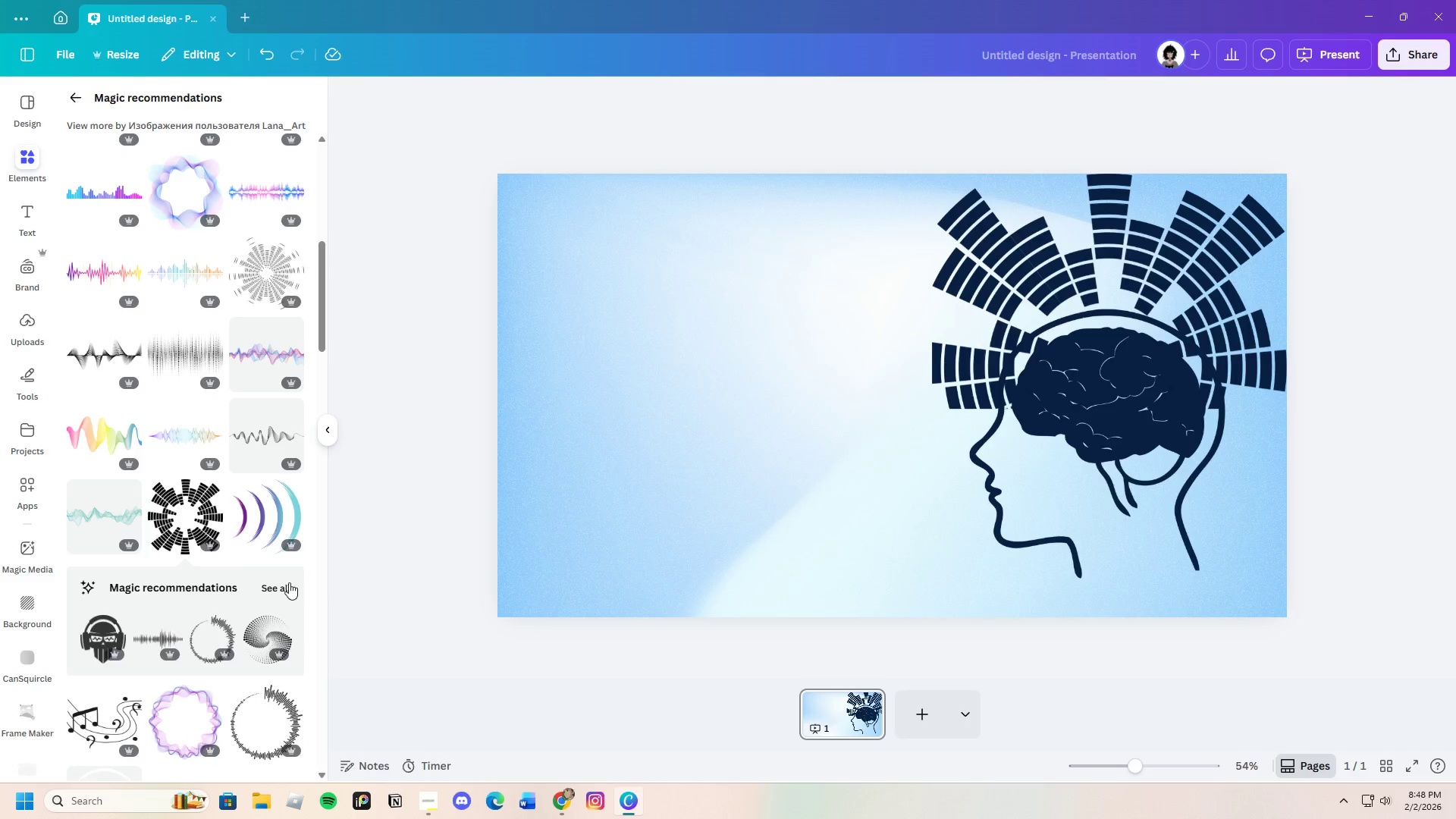 
left_click([285, 580])
 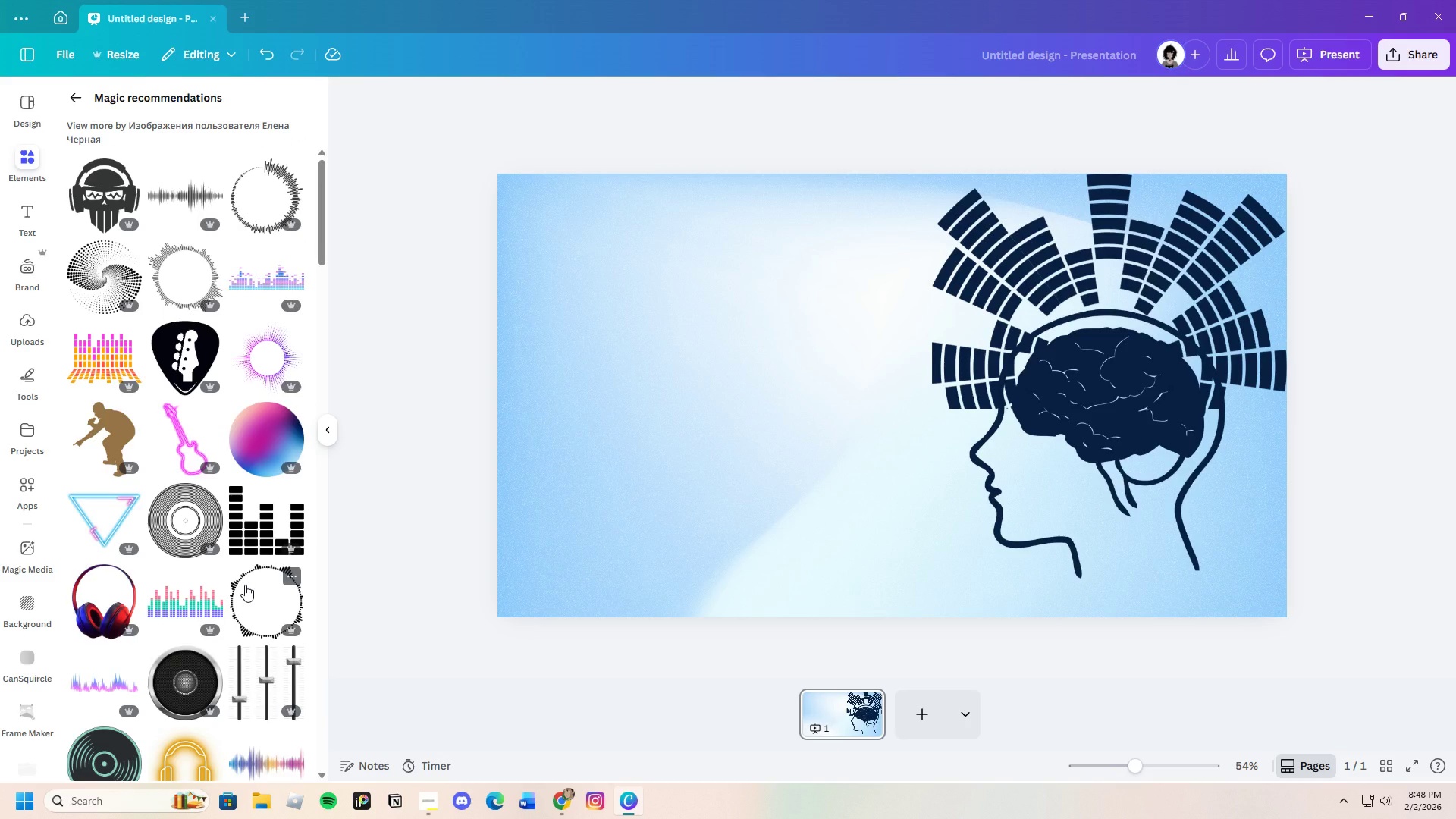 
left_click([1039, 240])
 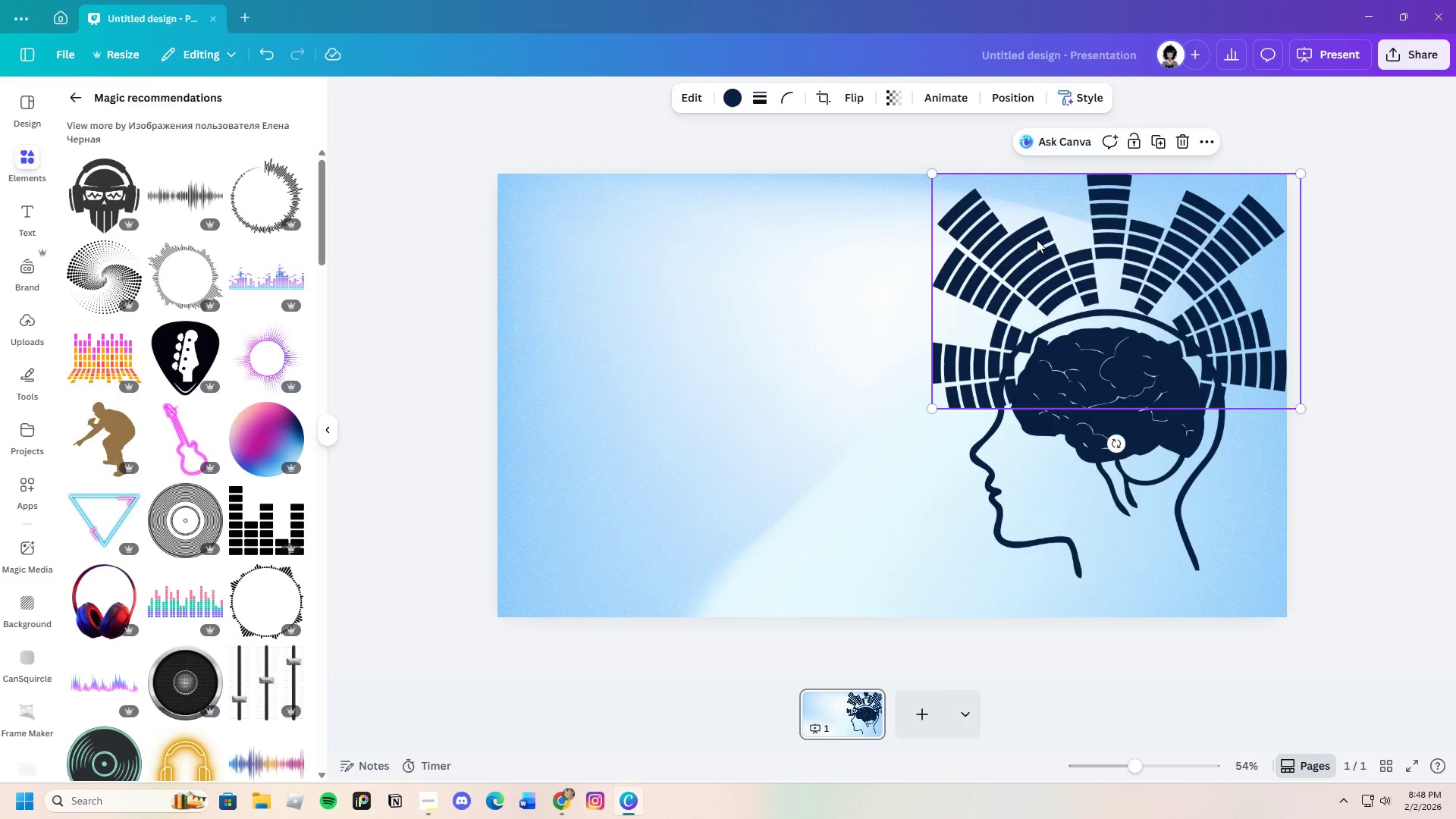 
left_click_drag(start_coordinate=[1039, 237], to_coordinate=[863, 346])
 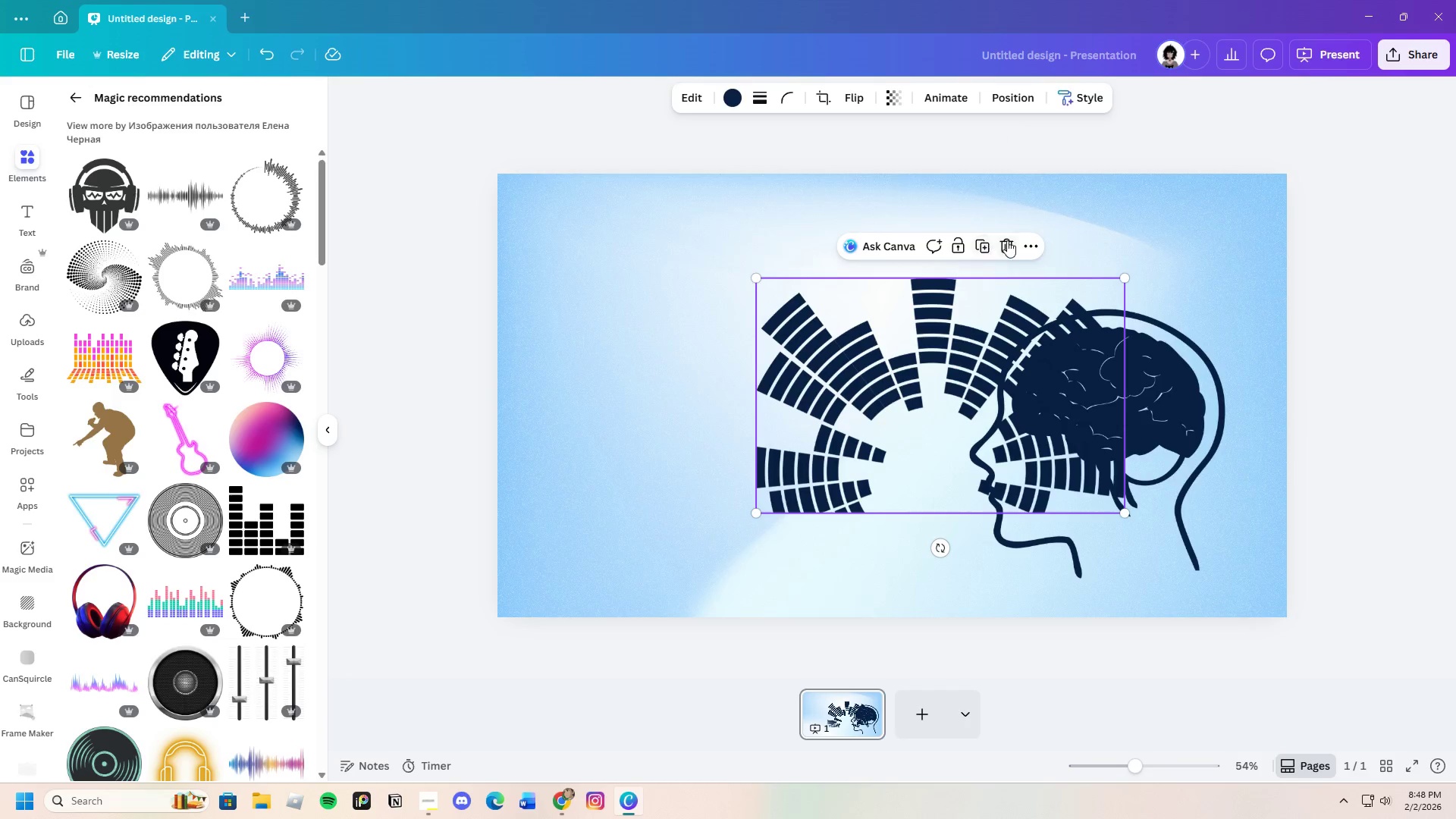 
left_click([1007, 240])
 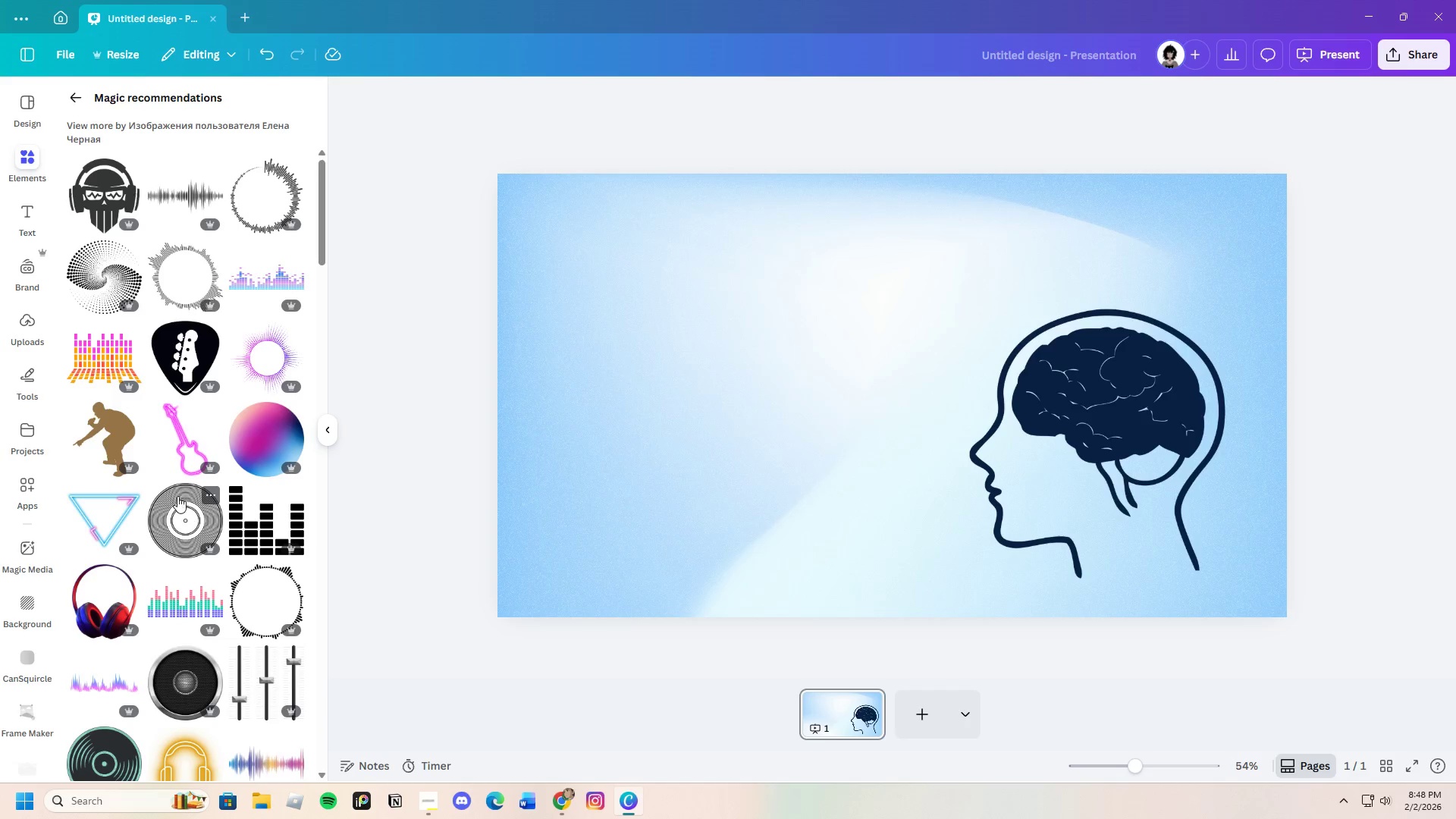 
left_click([101, 356])
 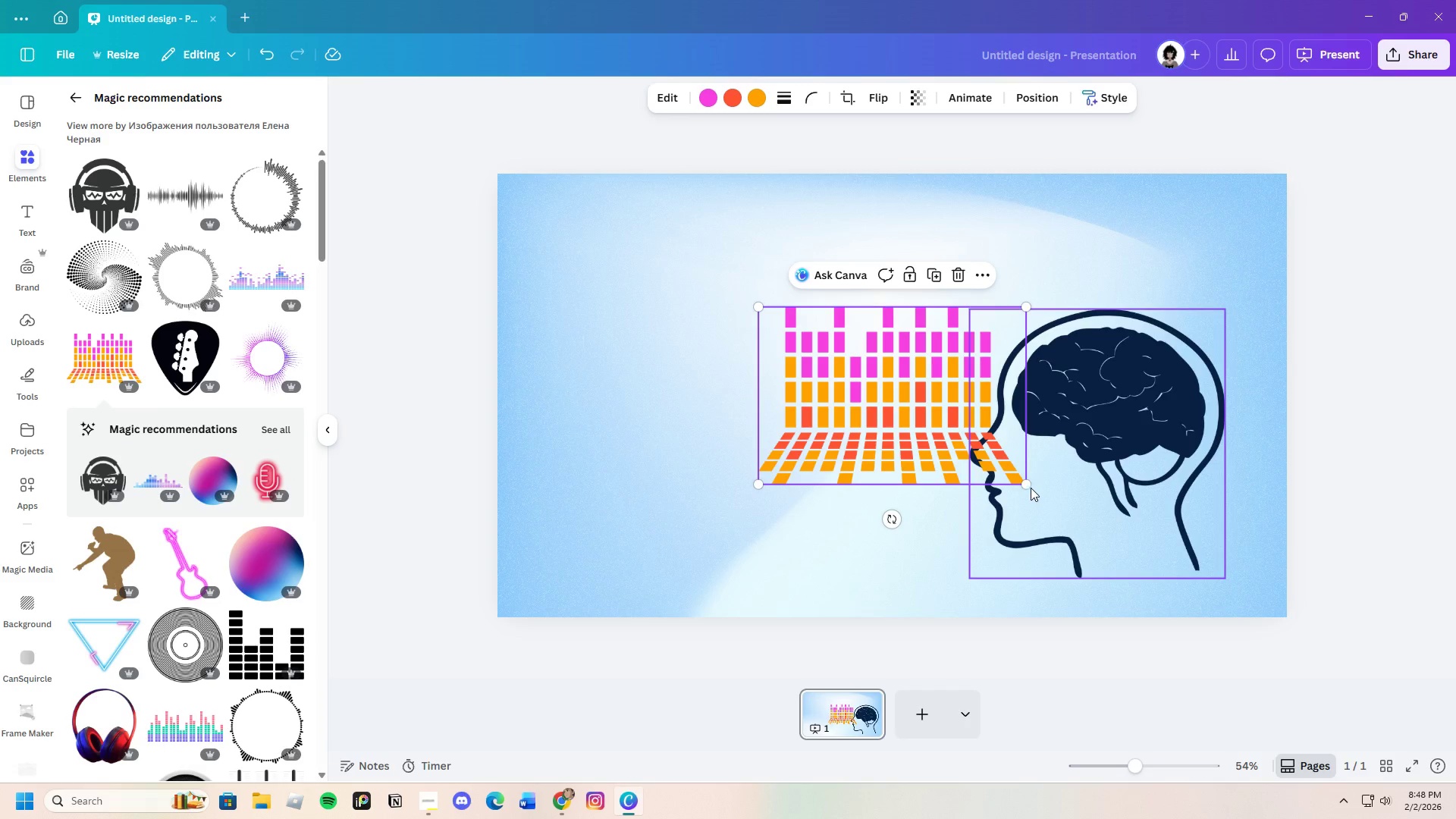 
left_click_drag(start_coordinate=[1031, 486], to_coordinate=[1138, 610])
 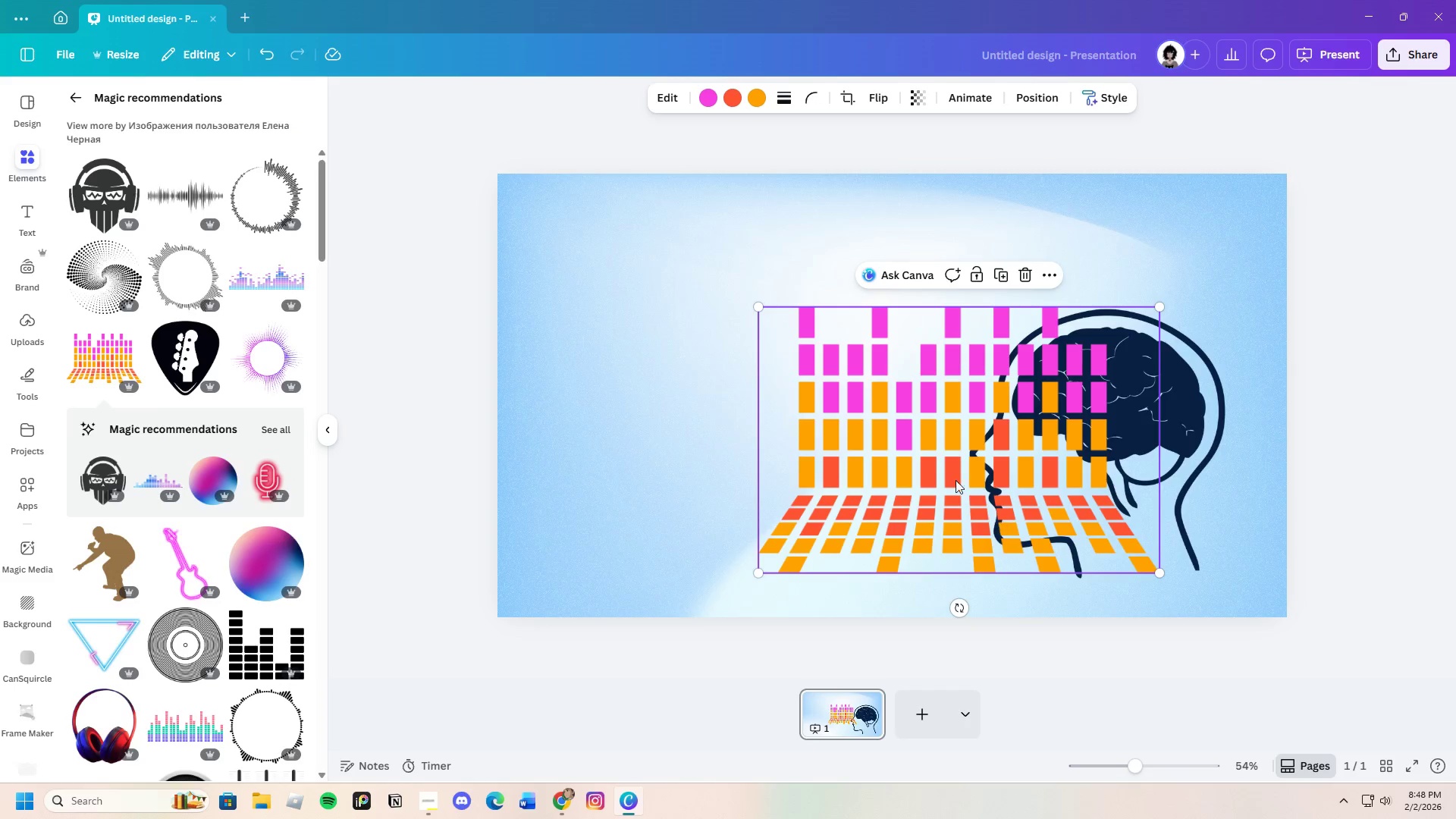 
left_click_drag(start_coordinate=[954, 479], to_coordinate=[1061, 388])
 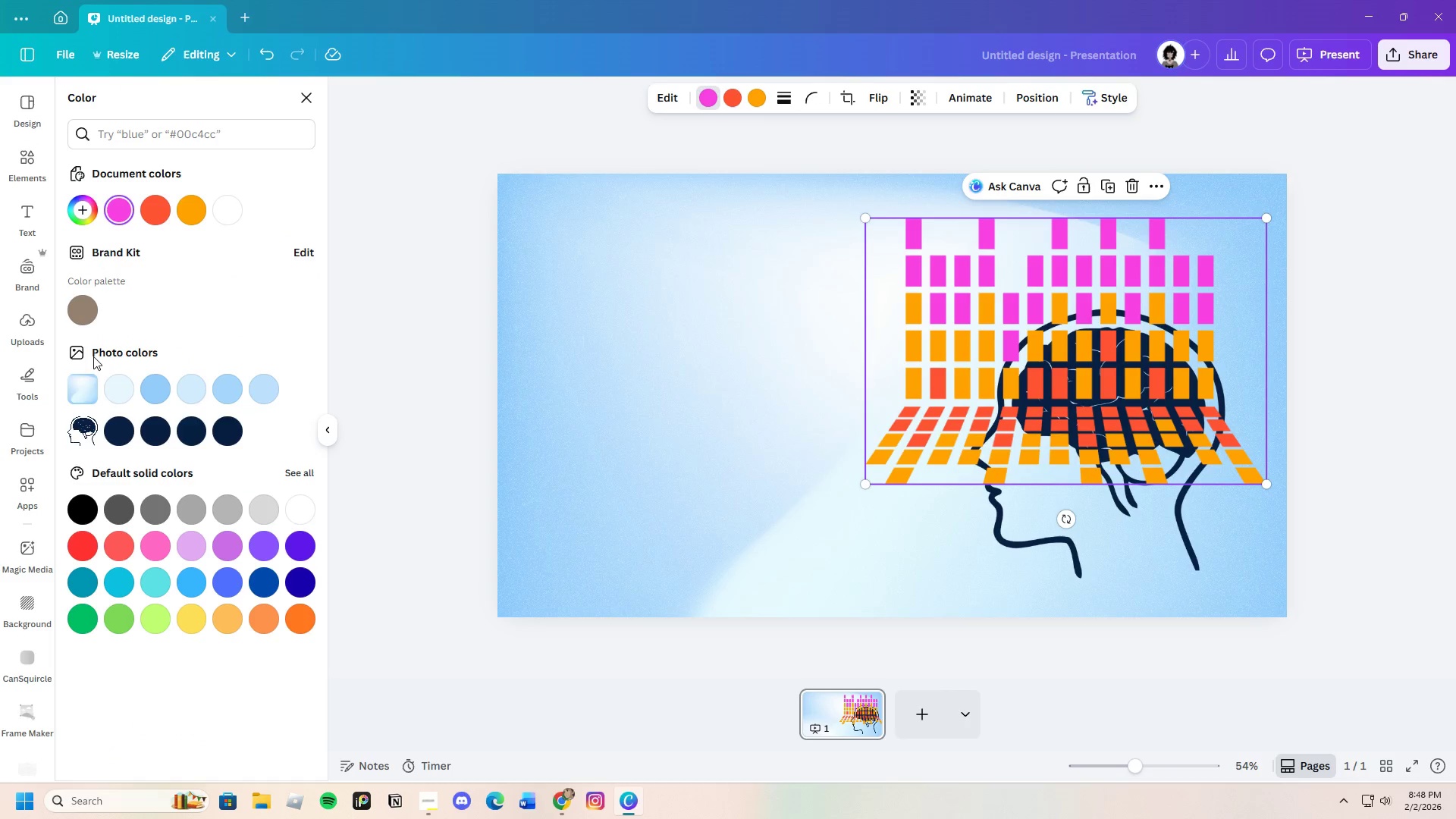 
left_click([110, 436])
 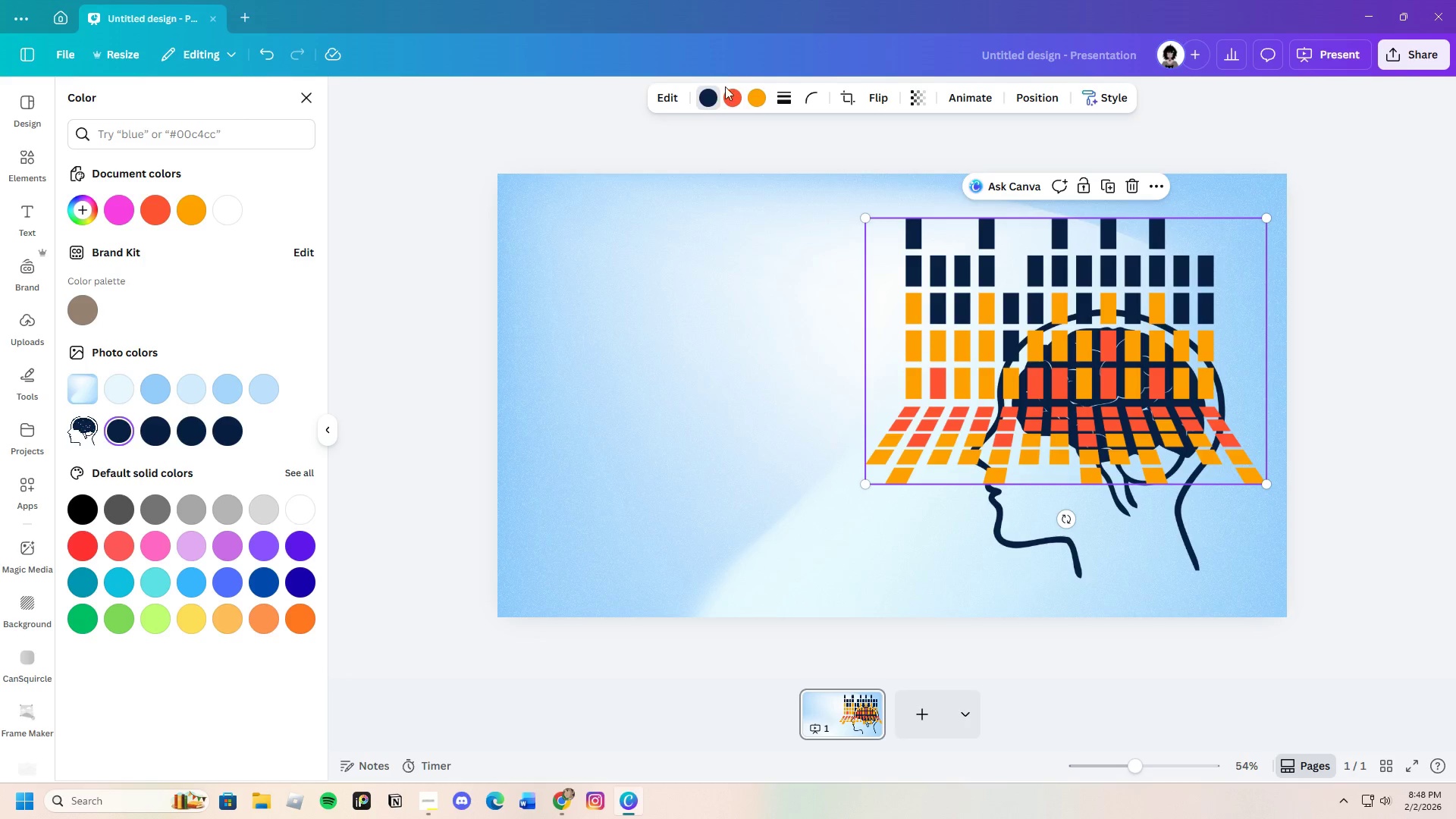 
left_click([736, 101])
 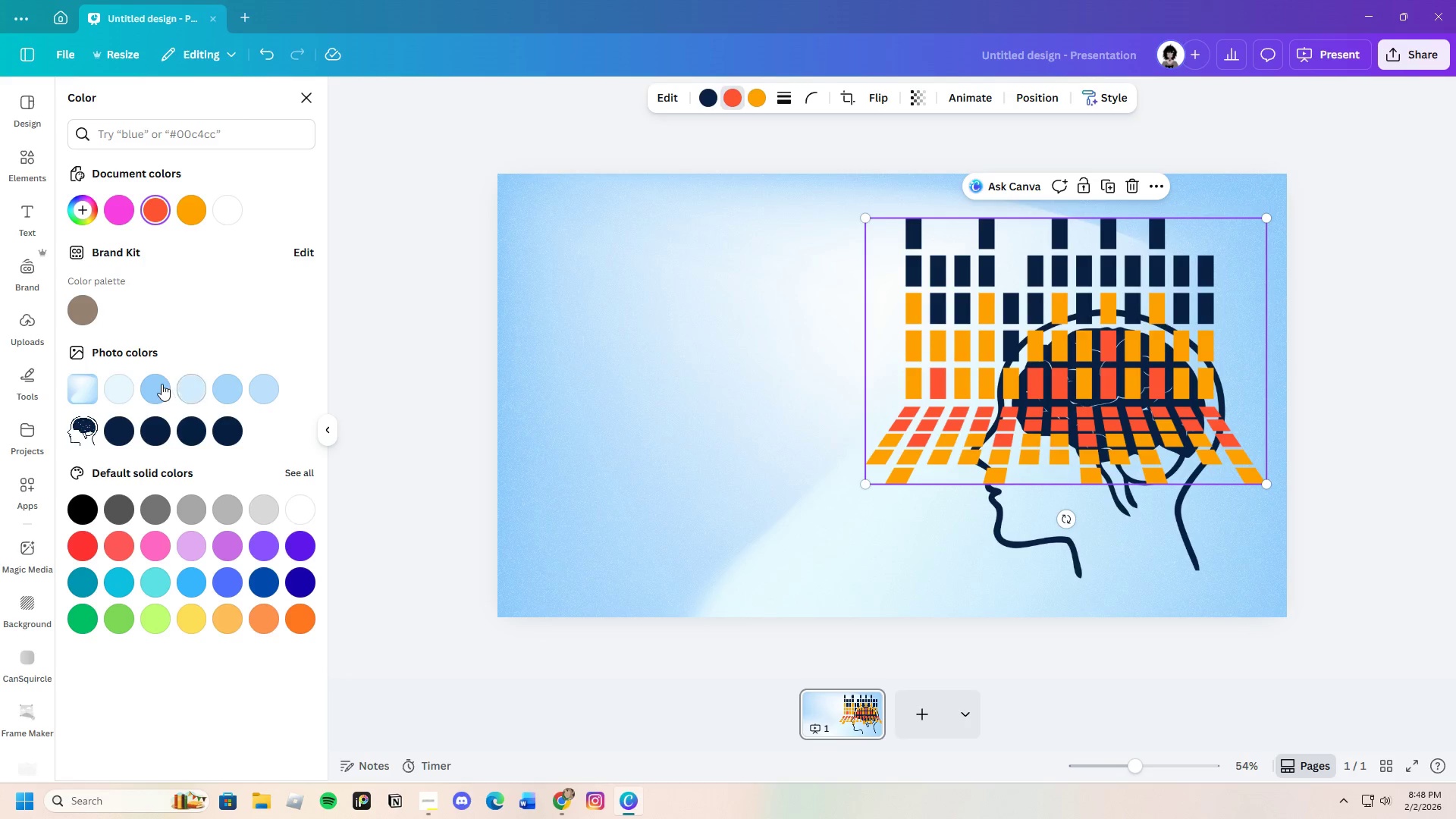 
left_click([153, 385])
 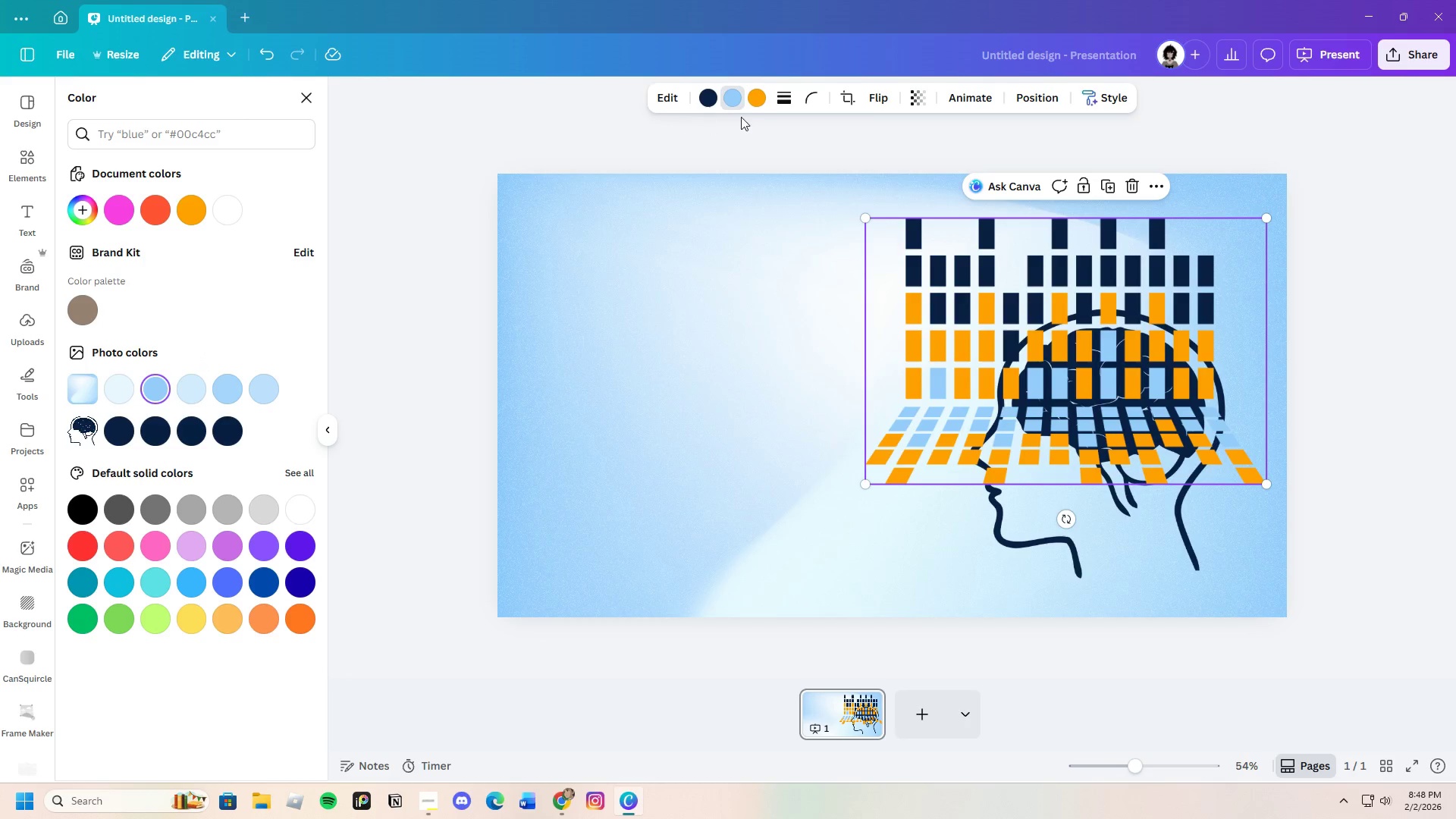 
left_click([758, 98])
 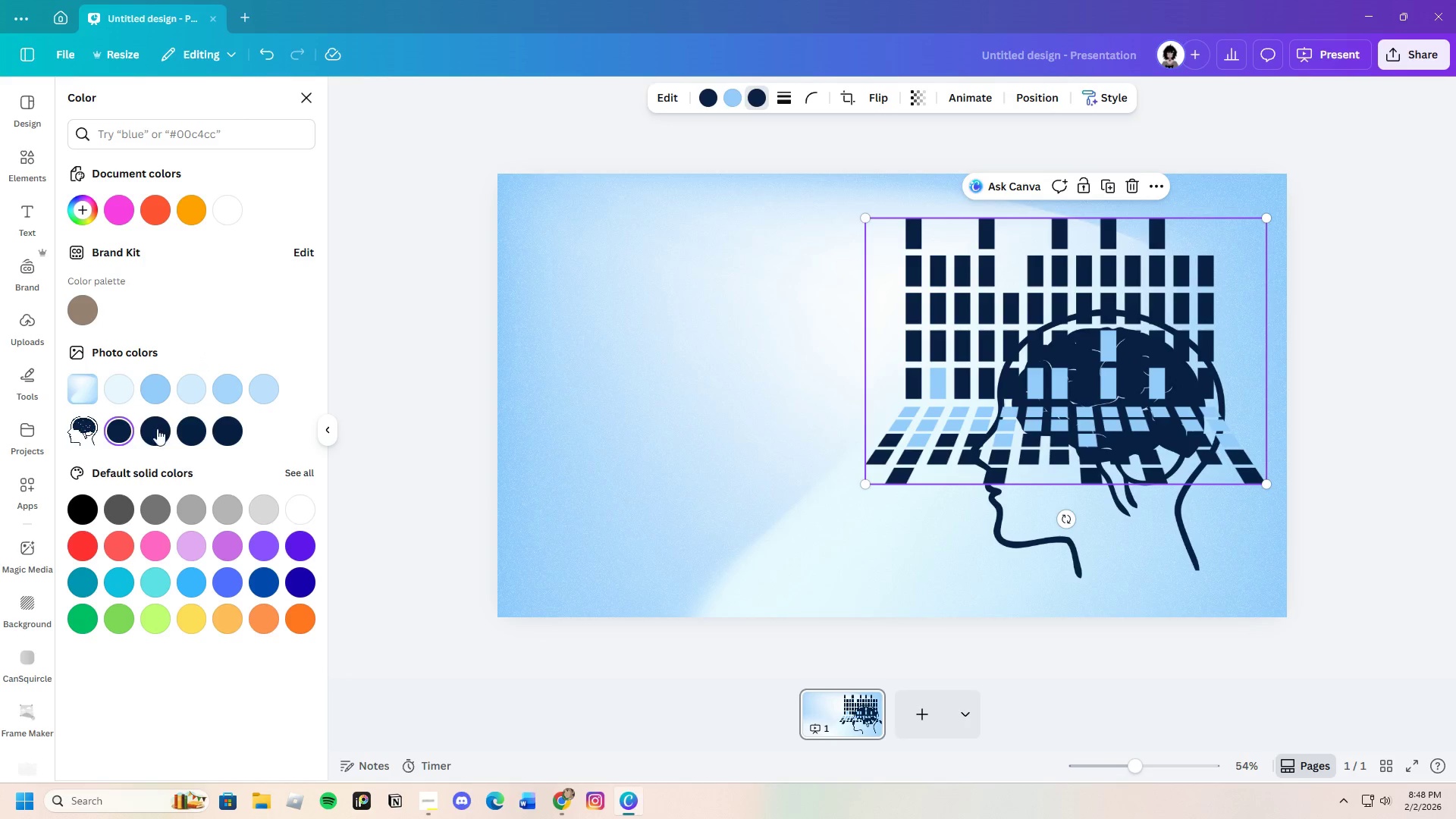 
left_click([80, 204])
 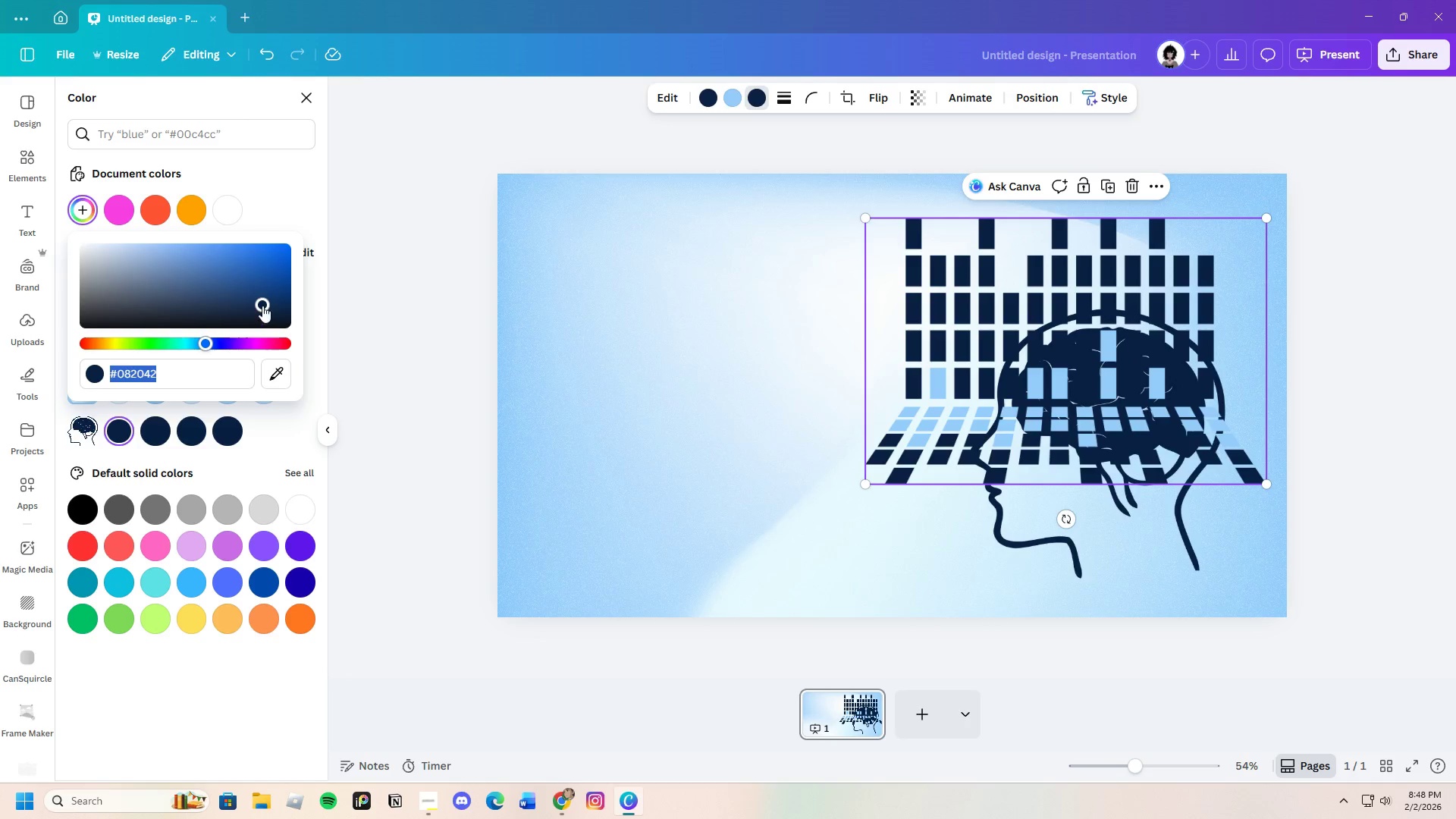 
left_click_drag(start_coordinate=[262, 306], to_coordinate=[240, 284])
 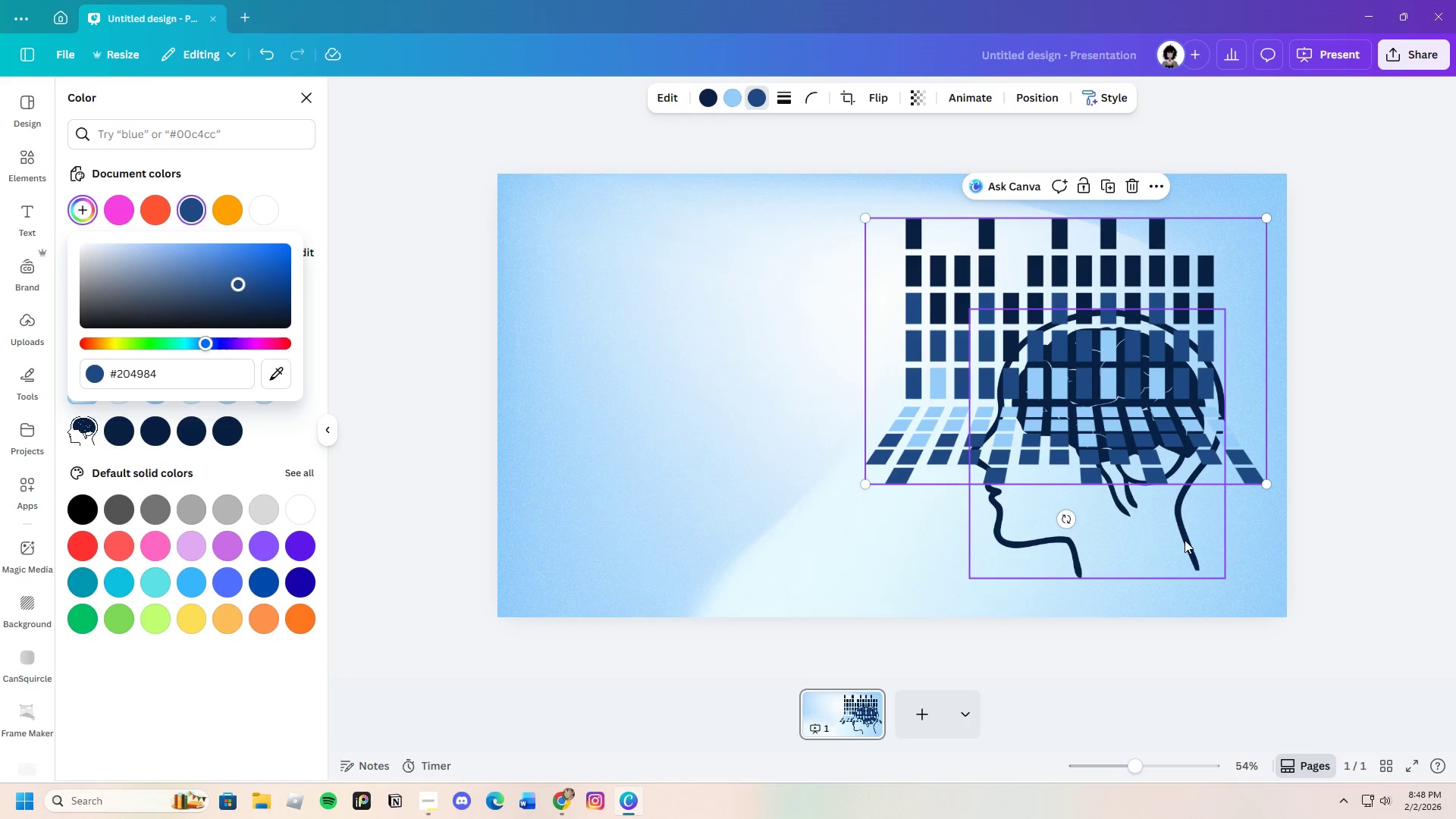 
left_click([1149, 526])
 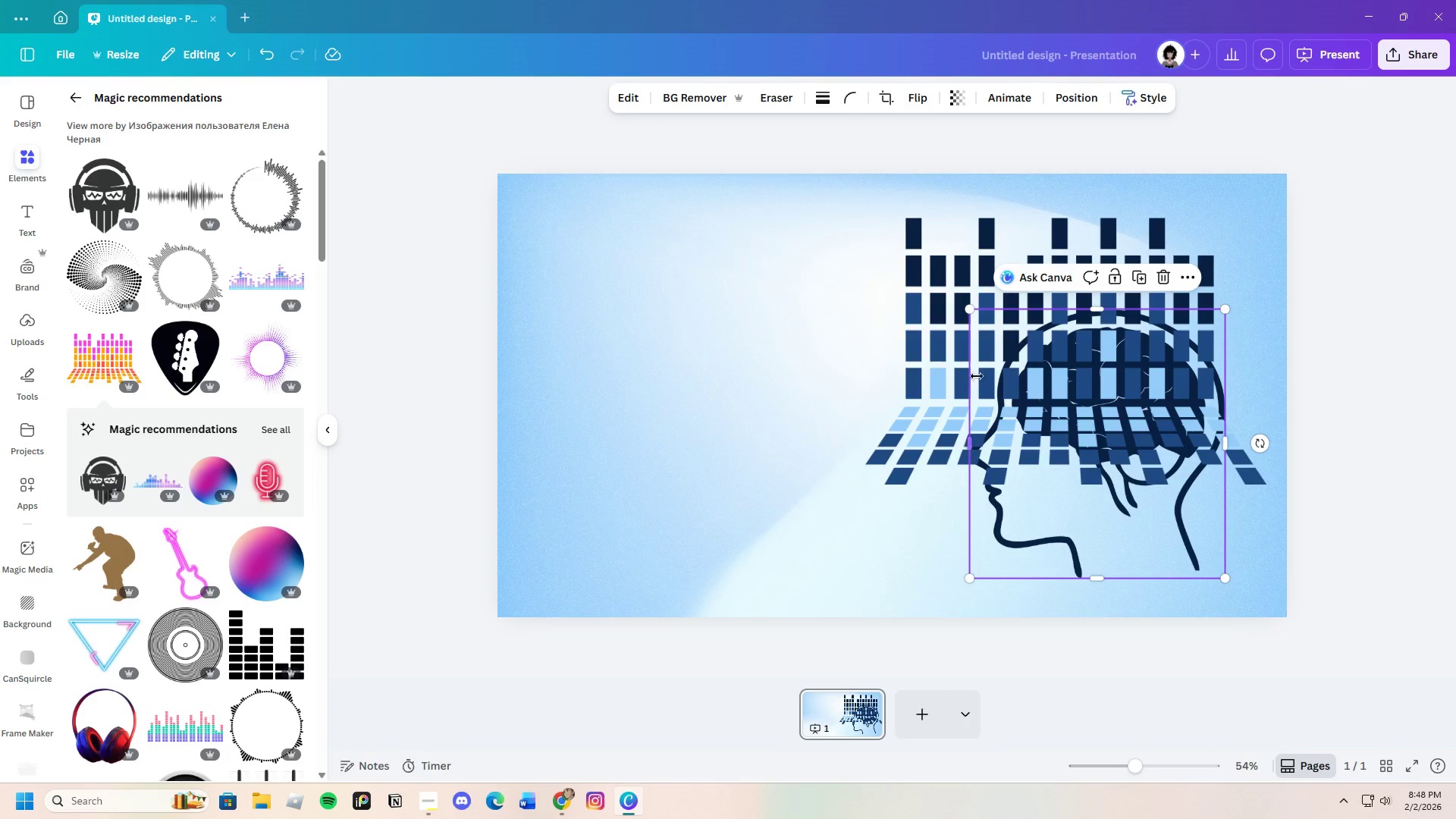 
left_click_drag(start_coordinate=[930, 339], to_coordinate=[947, 292])
 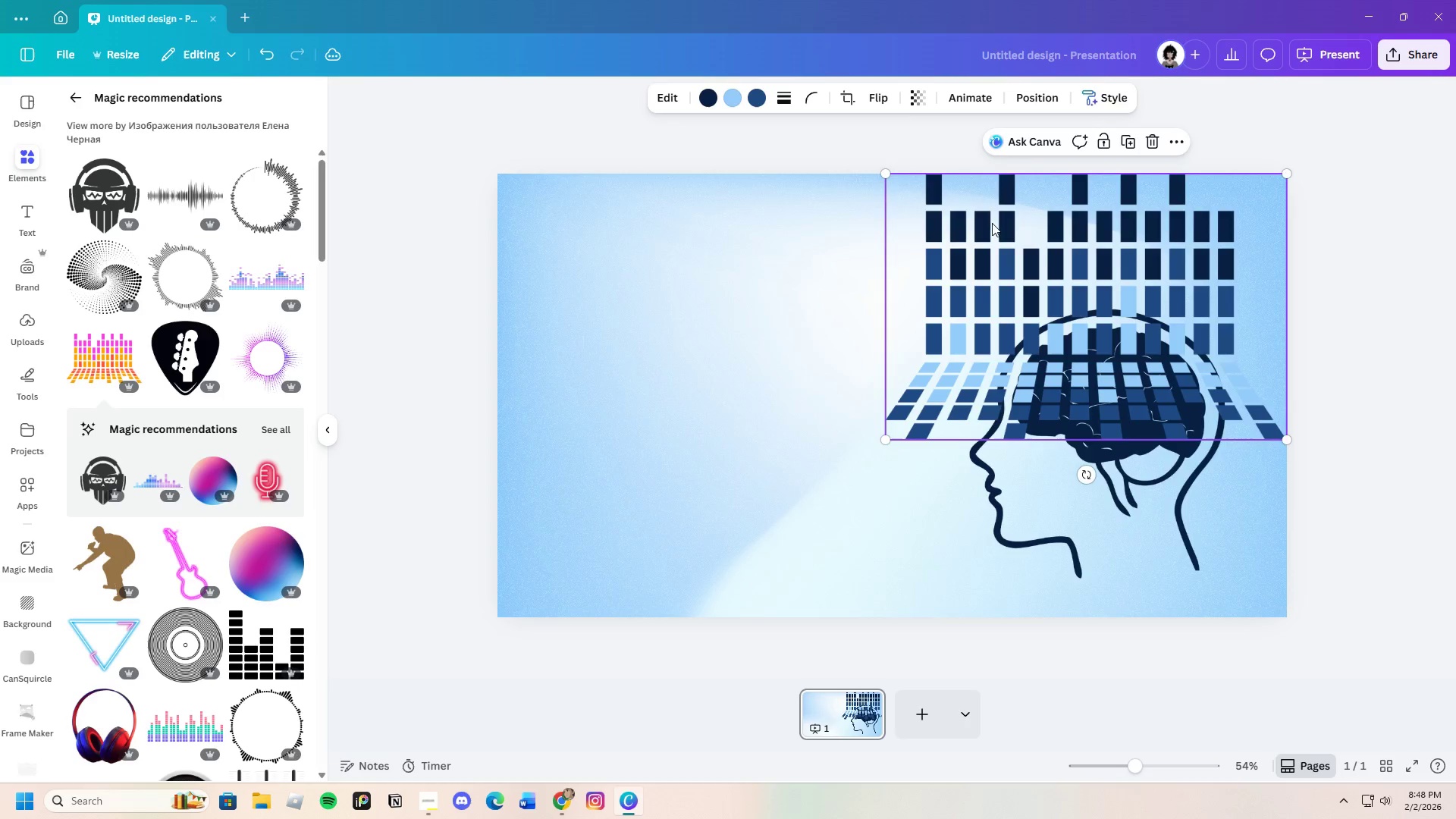 
left_click_drag(start_coordinate=[992, 223], to_coordinate=[902, 372])
 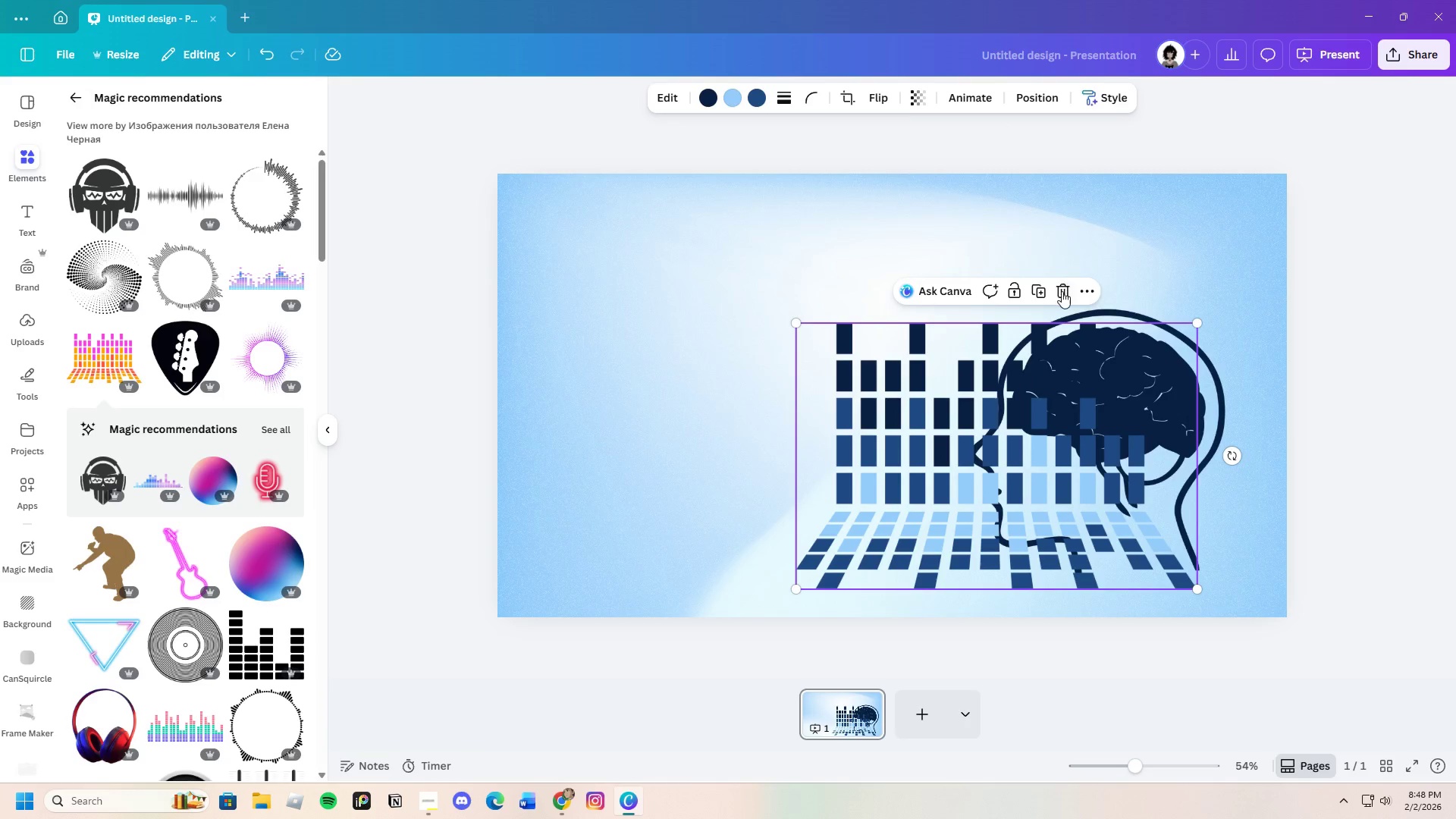 
left_click_drag(start_coordinate=[1062, 291], to_coordinate=[1049, 297])
 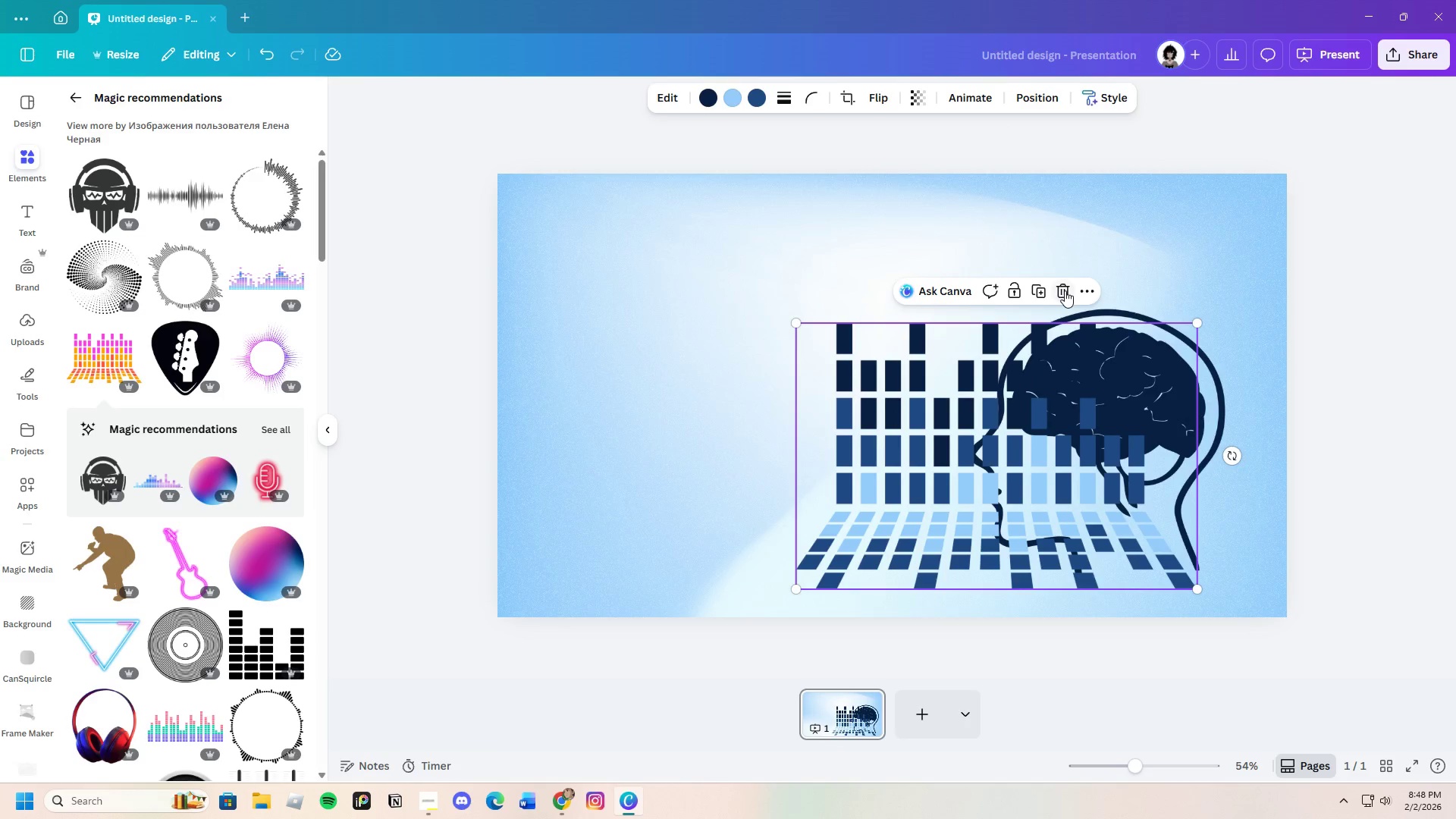 
scroll: coordinate [155, 651], scroll_direction: down, amount: 17.0
 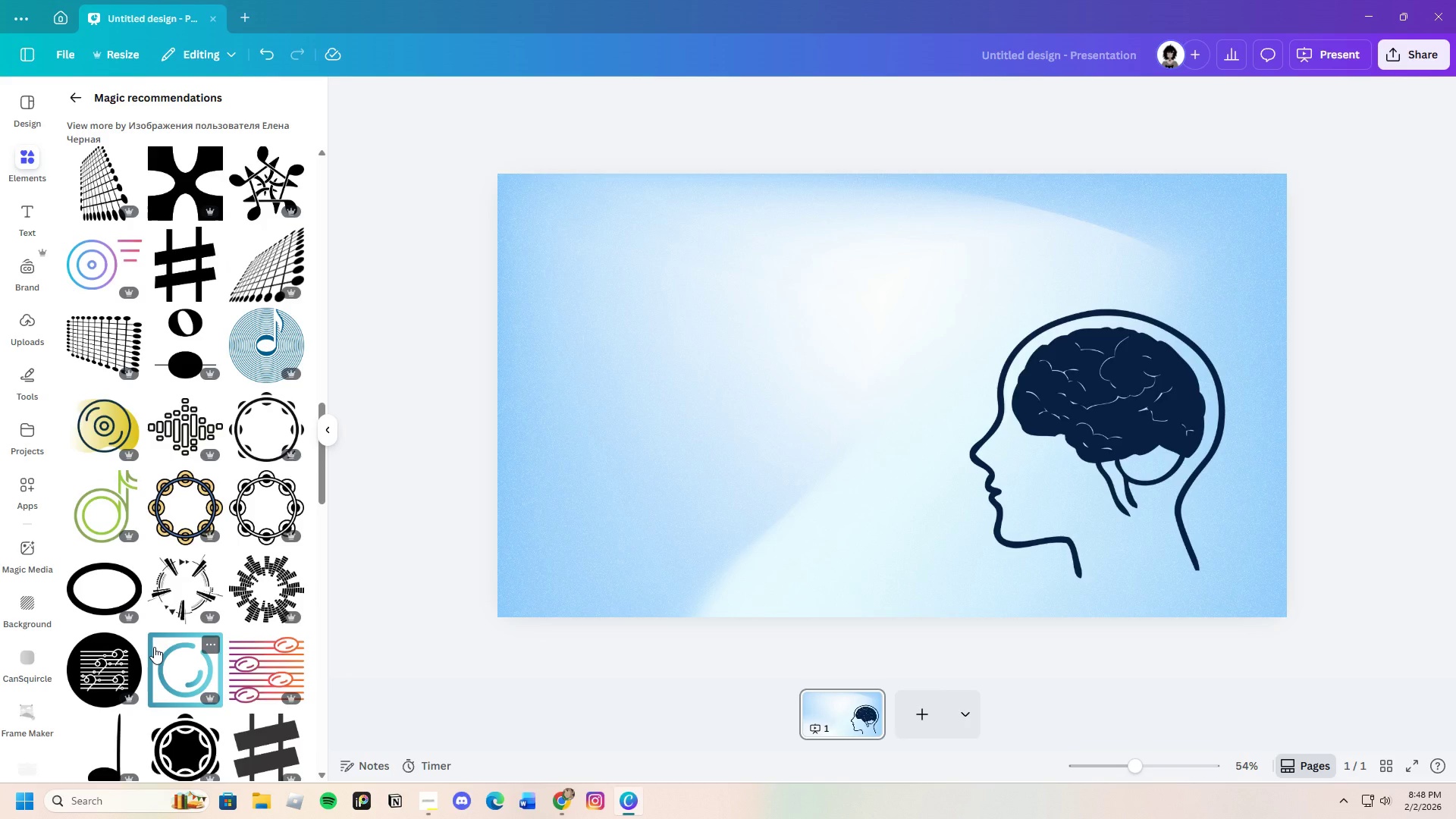 
scroll: coordinate [149, 639], scroll_direction: down, amount: 18.0
 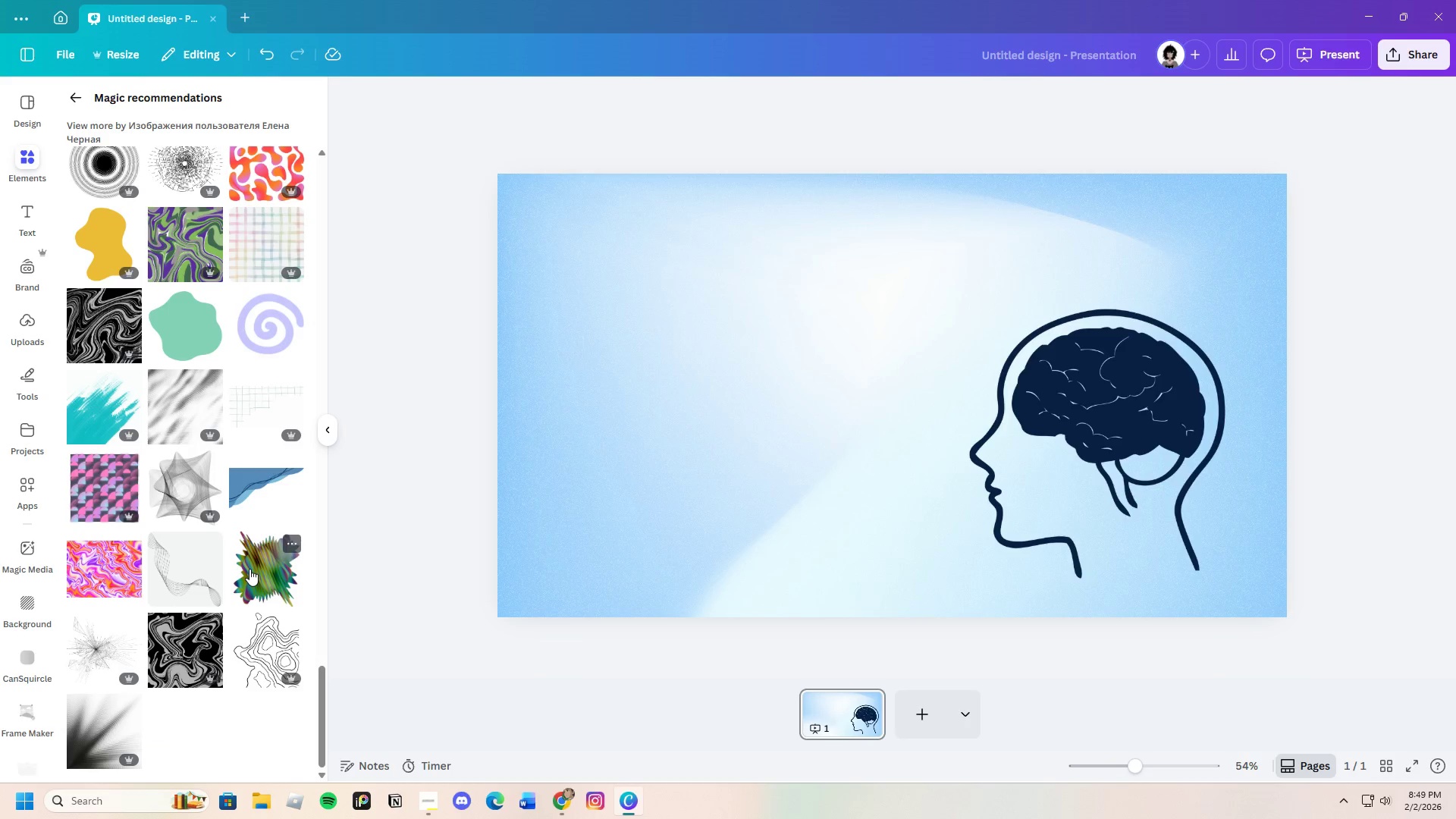 
scroll: coordinate [253, 559], scroll_direction: down, amount: 6.0
 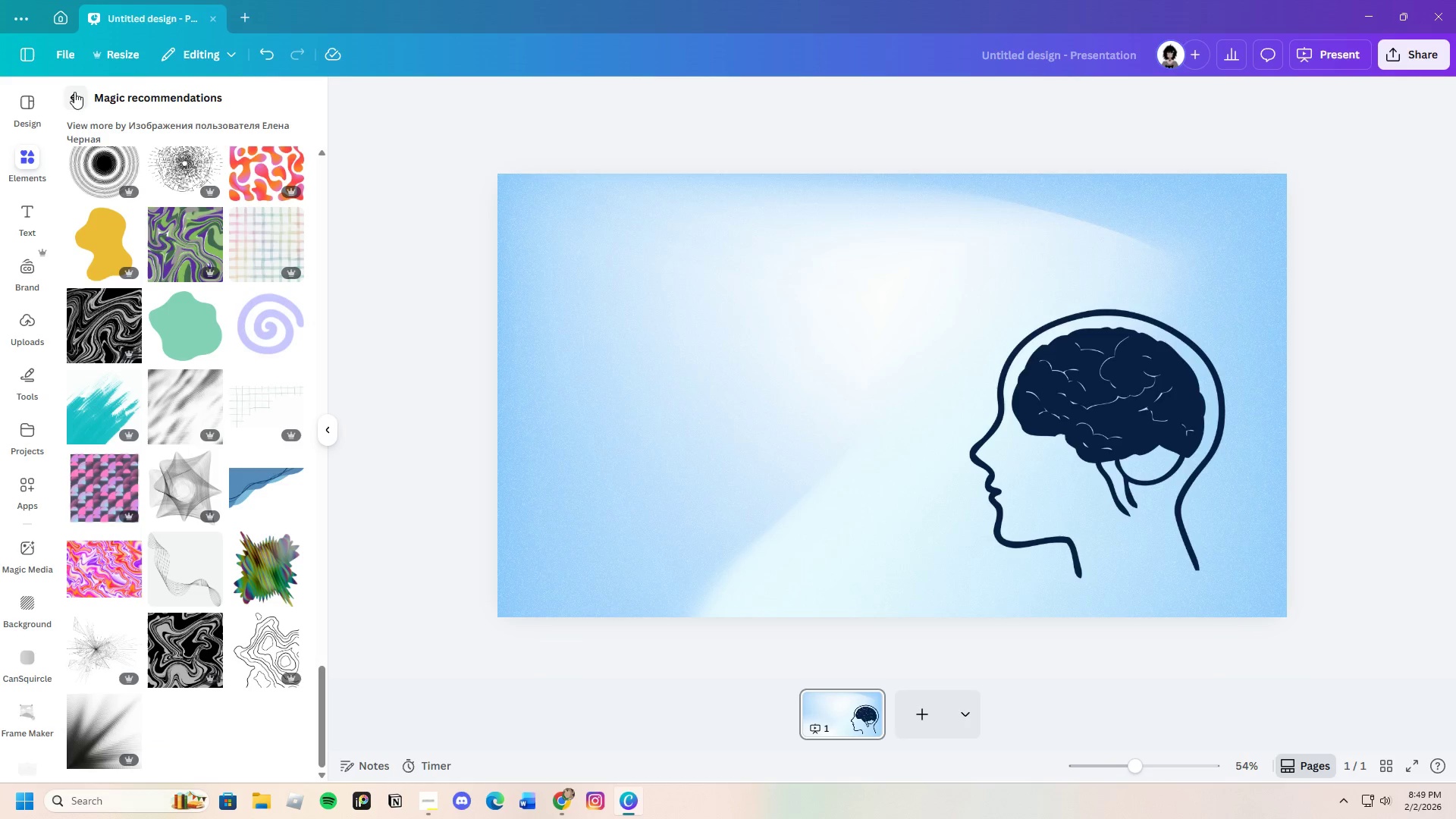 
left_click([74, 89])
 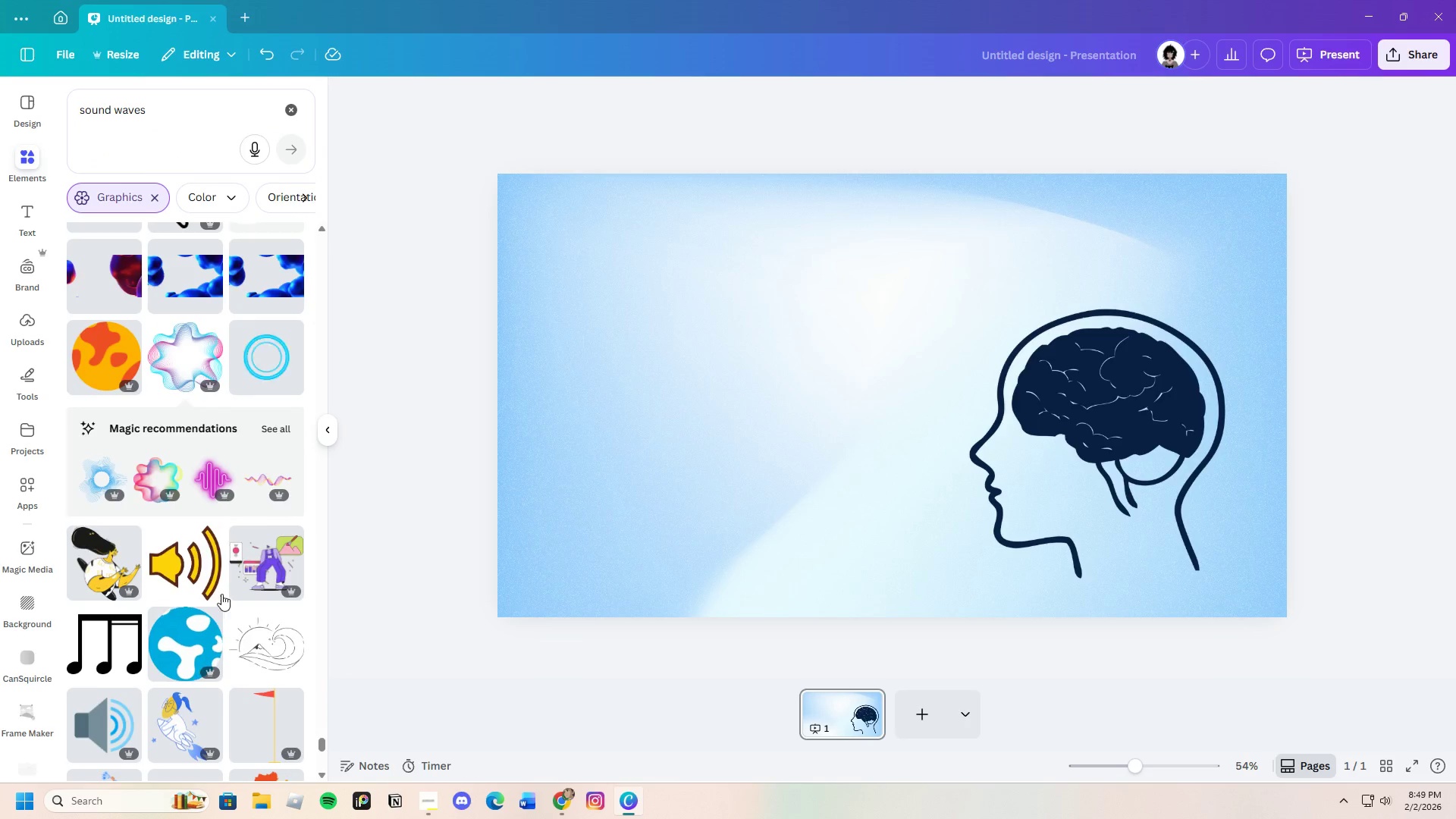 
scroll: coordinate [217, 640], scroll_direction: down, amount: 12.0
 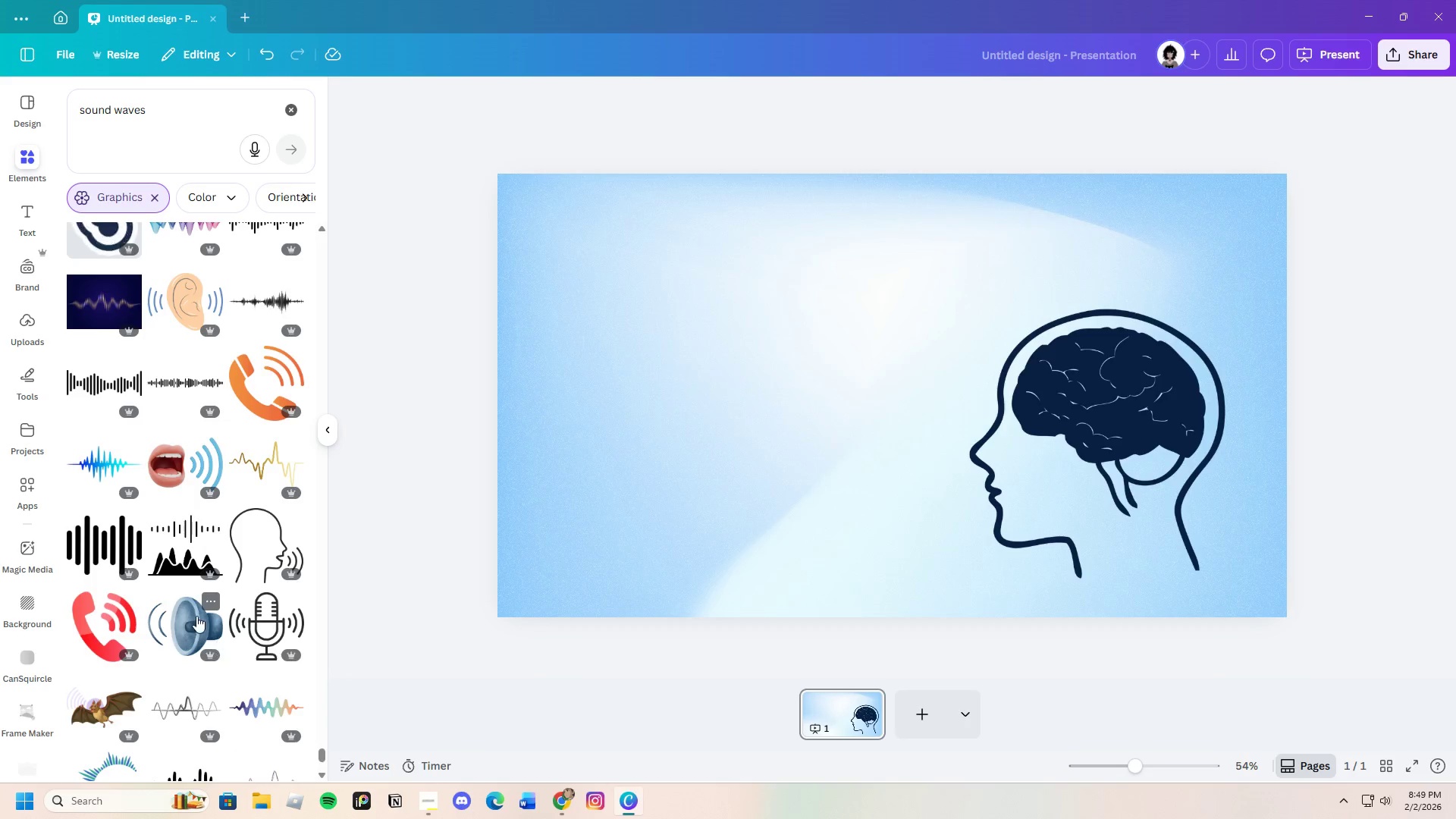 
left_click([83, 460])
 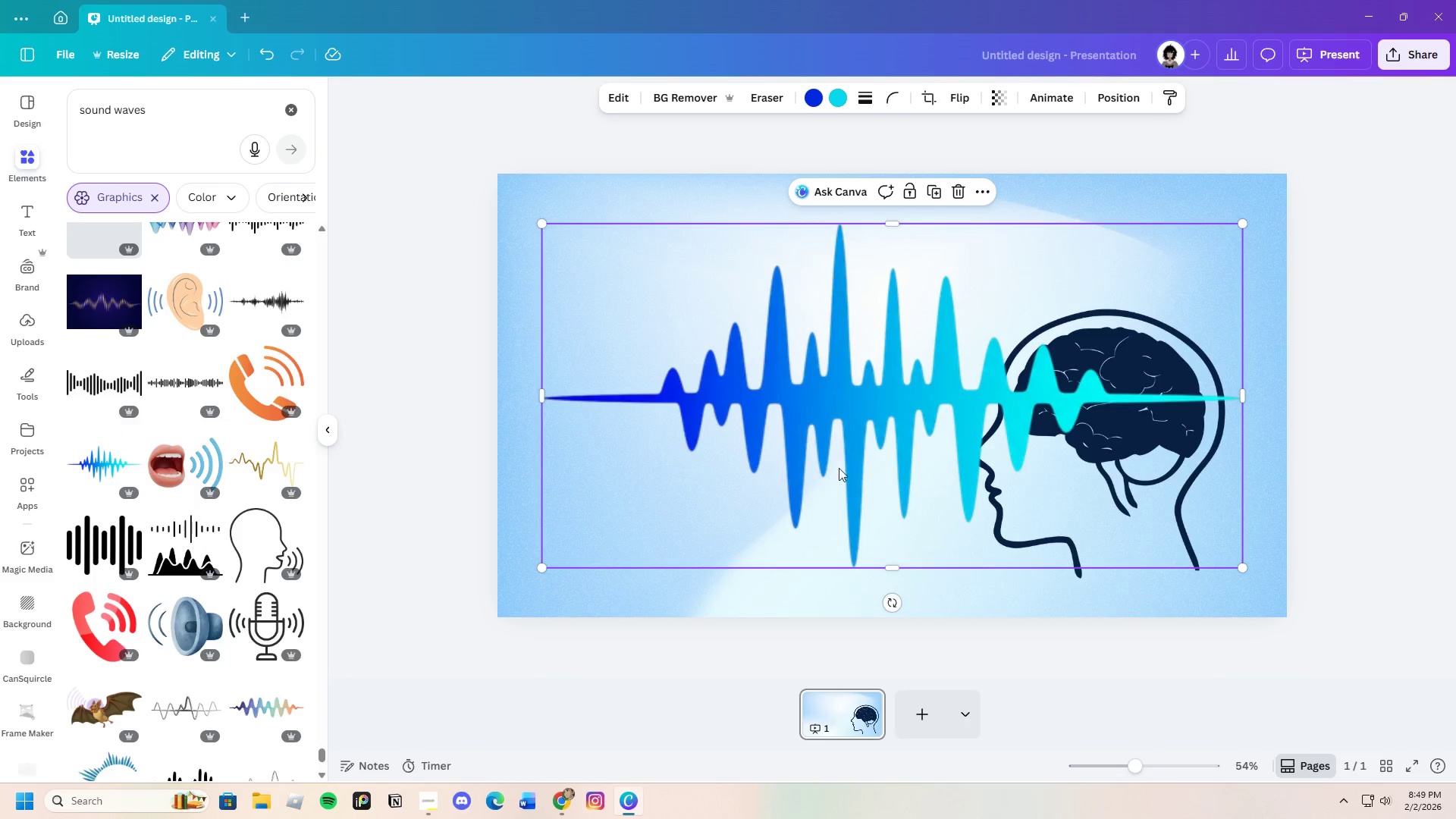 
left_click_drag(start_coordinate=[867, 434], to_coordinate=[1064, 381])
 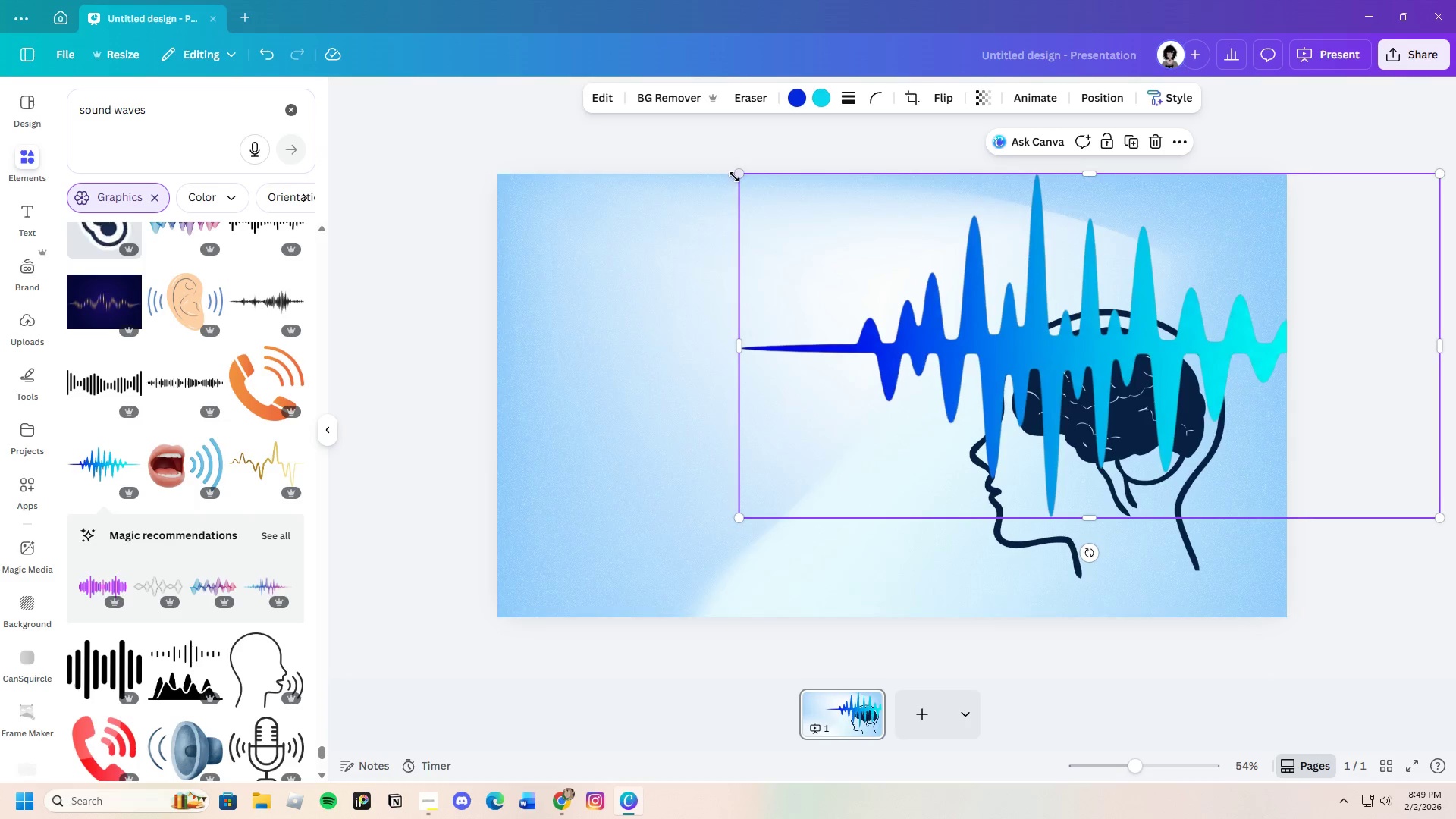 
left_click_drag(start_coordinate=[736, 171], to_coordinate=[953, 318])
 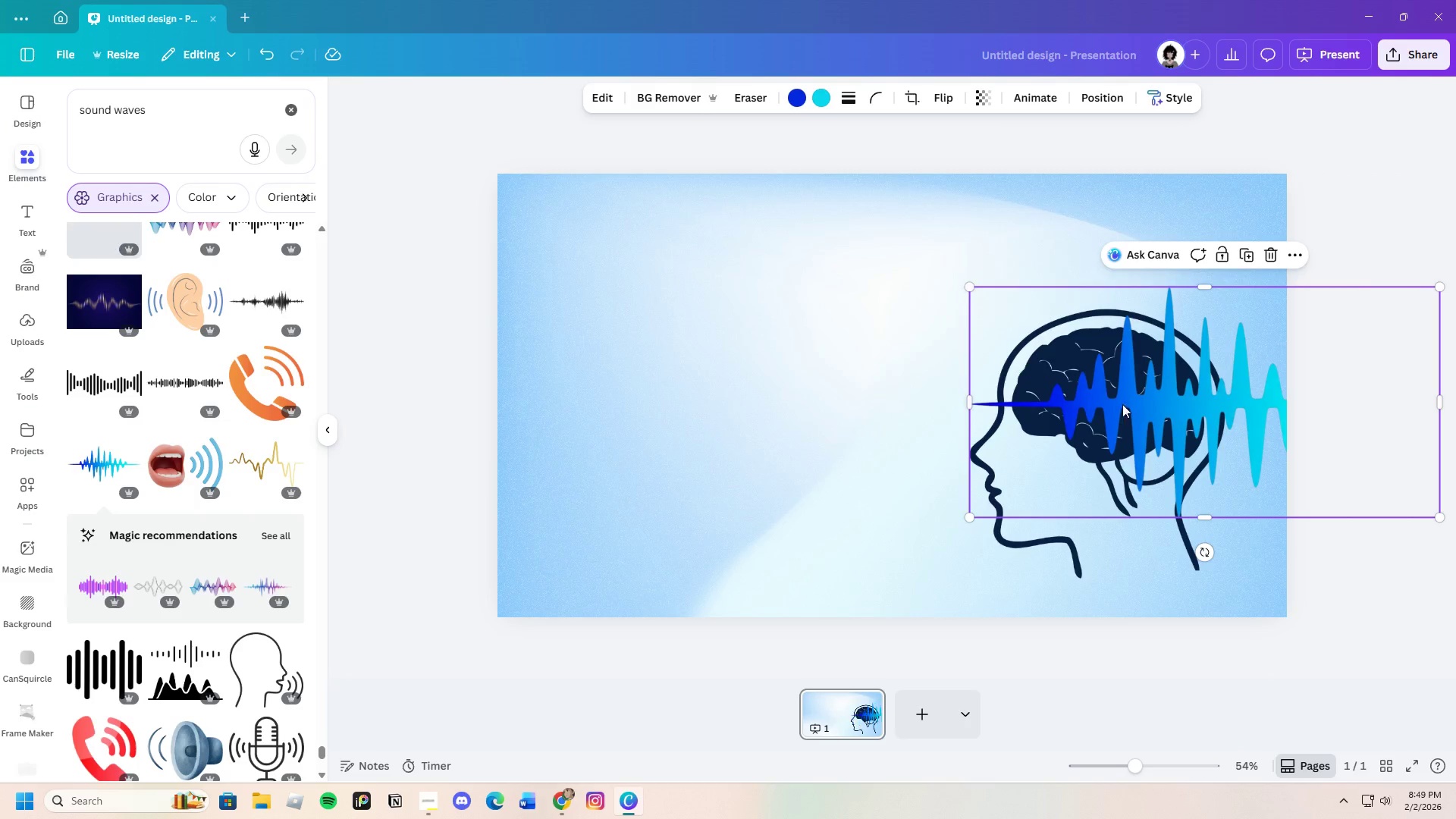 
left_click_drag(start_coordinate=[1122, 403], to_coordinate=[1037, 372])
 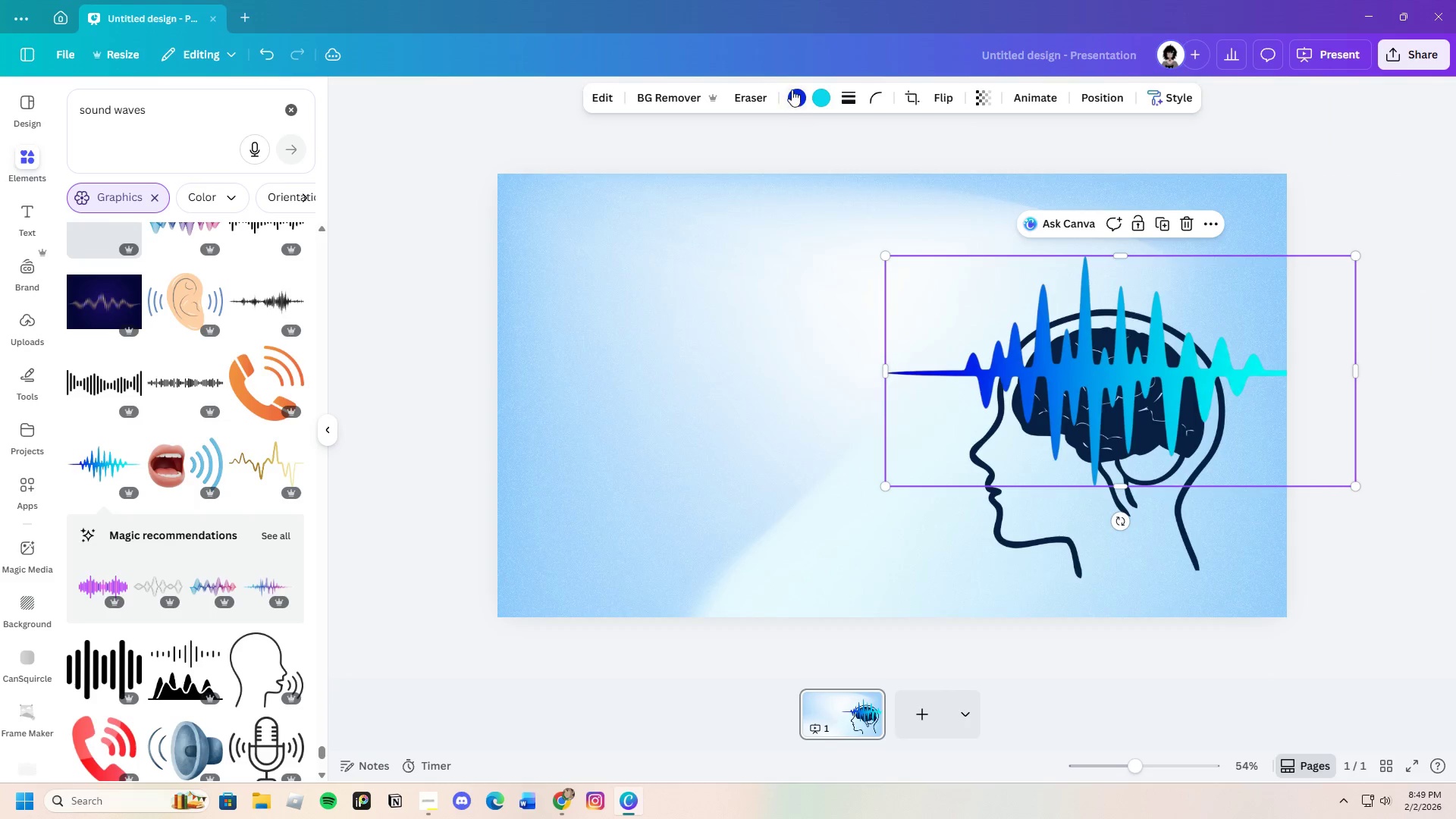 
left_click([792, 89])
 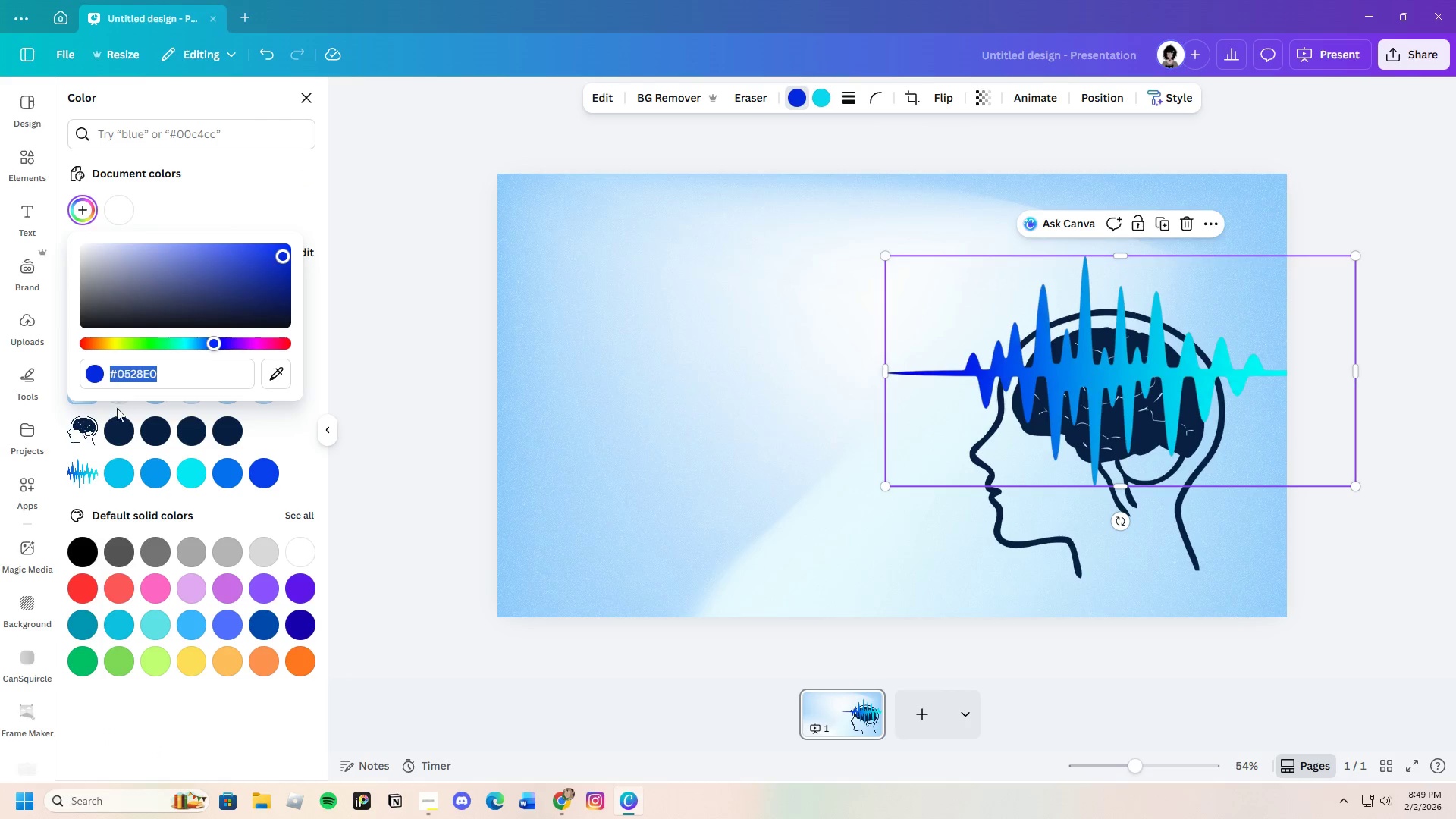 
left_click([120, 438])
 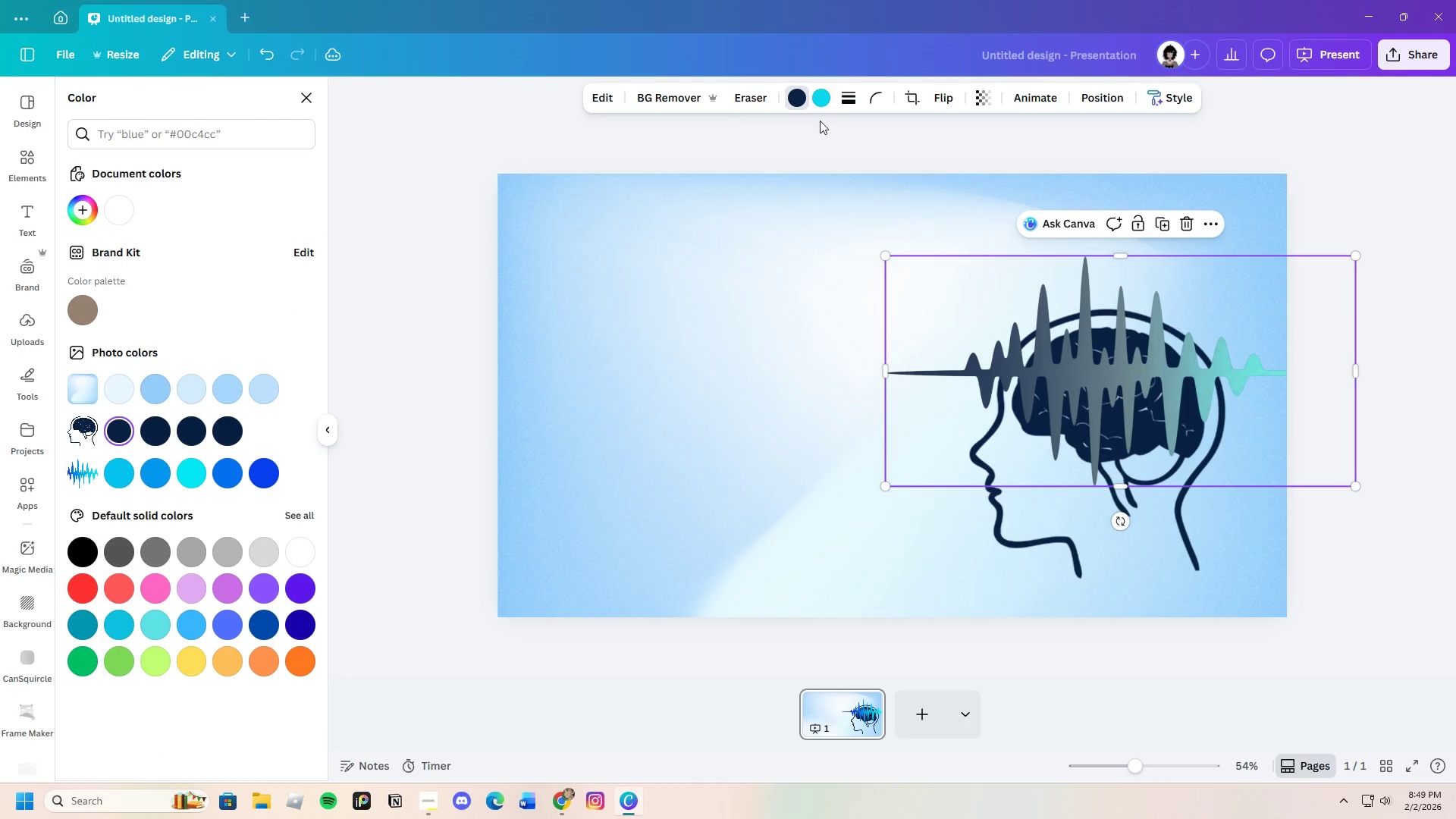 
left_click([818, 96])
 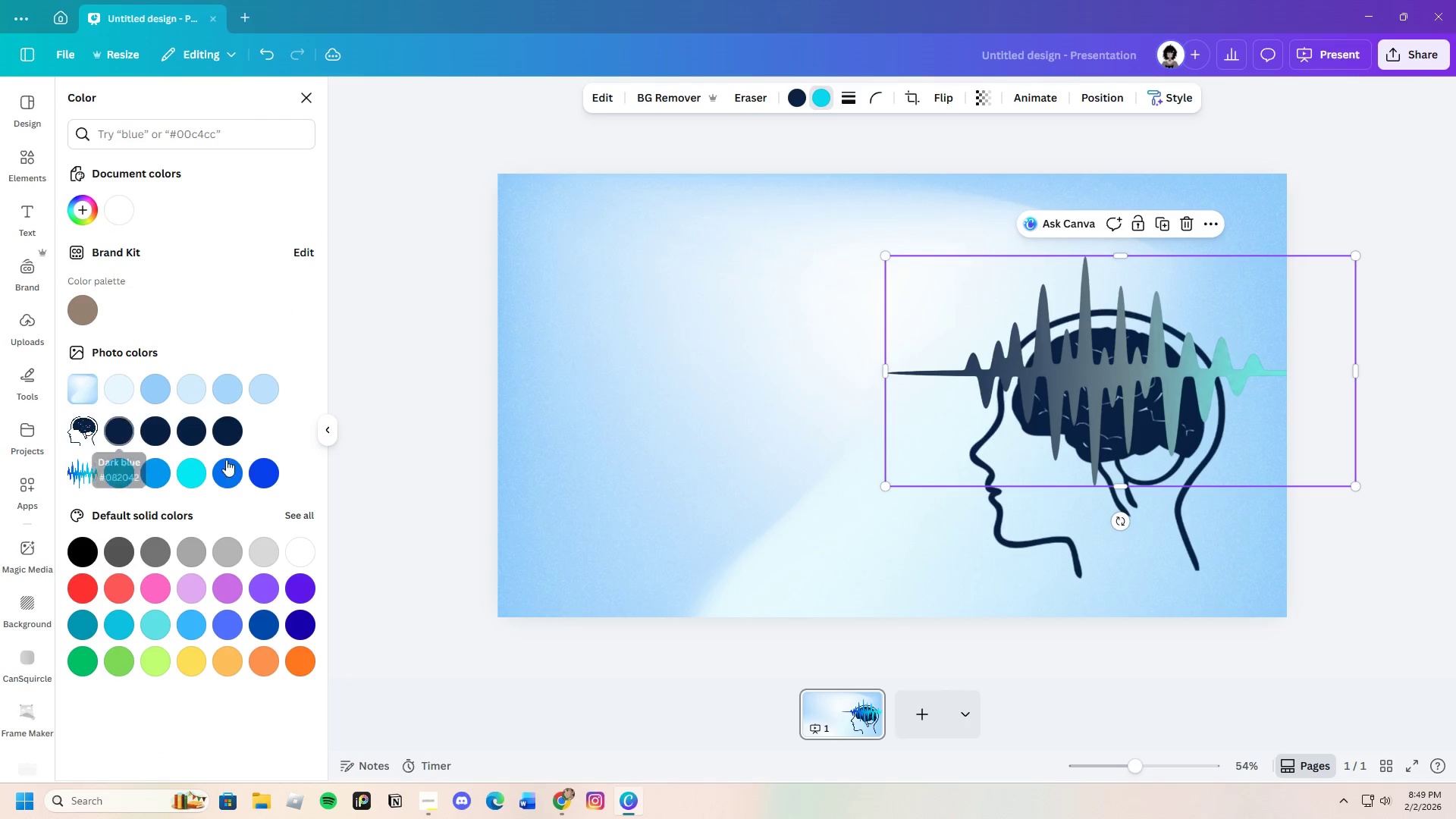 
left_click([230, 470])
 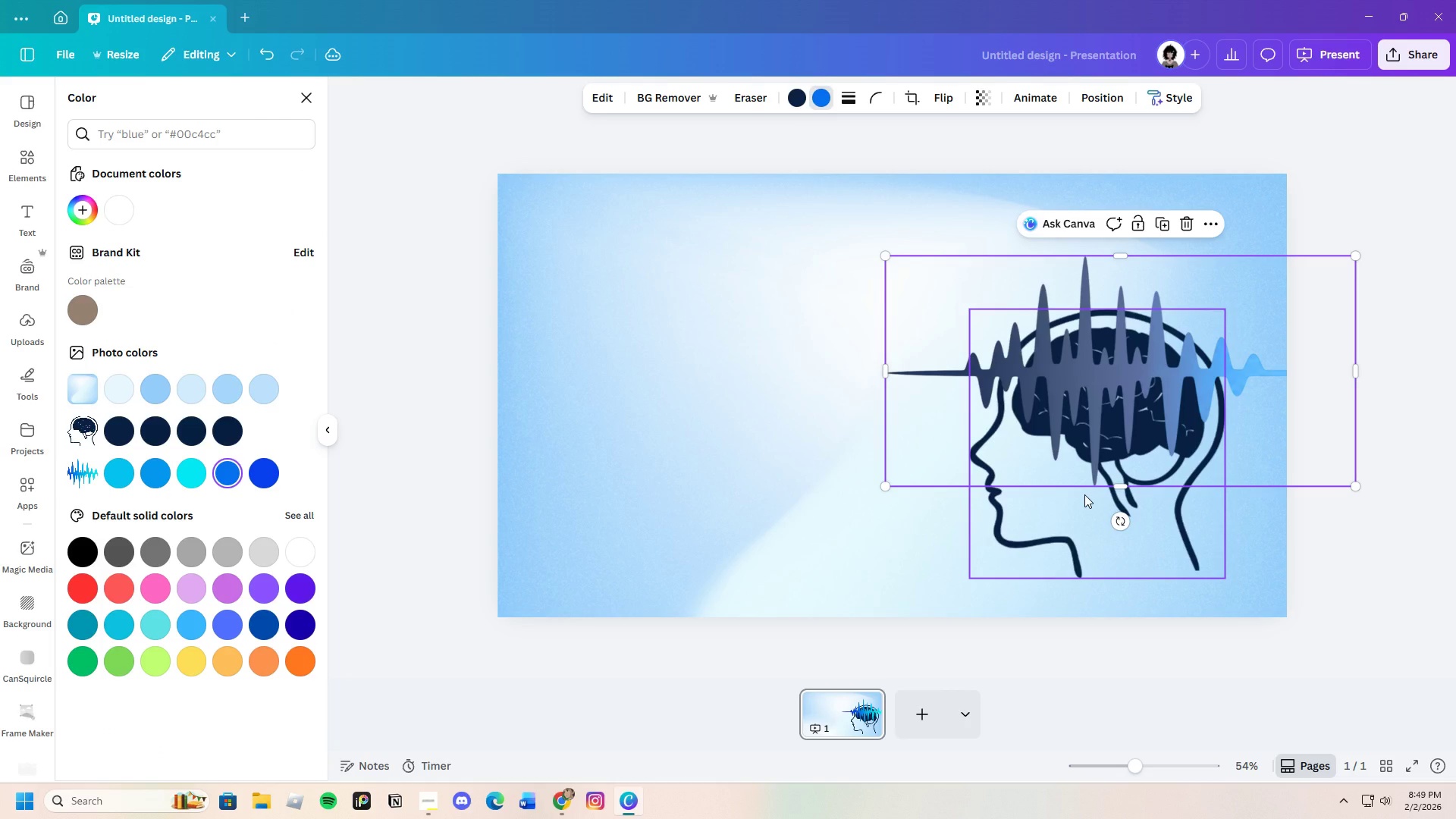 
left_click_drag(start_coordinate=[1082, 384], to_coordinate=[1084, 392])
 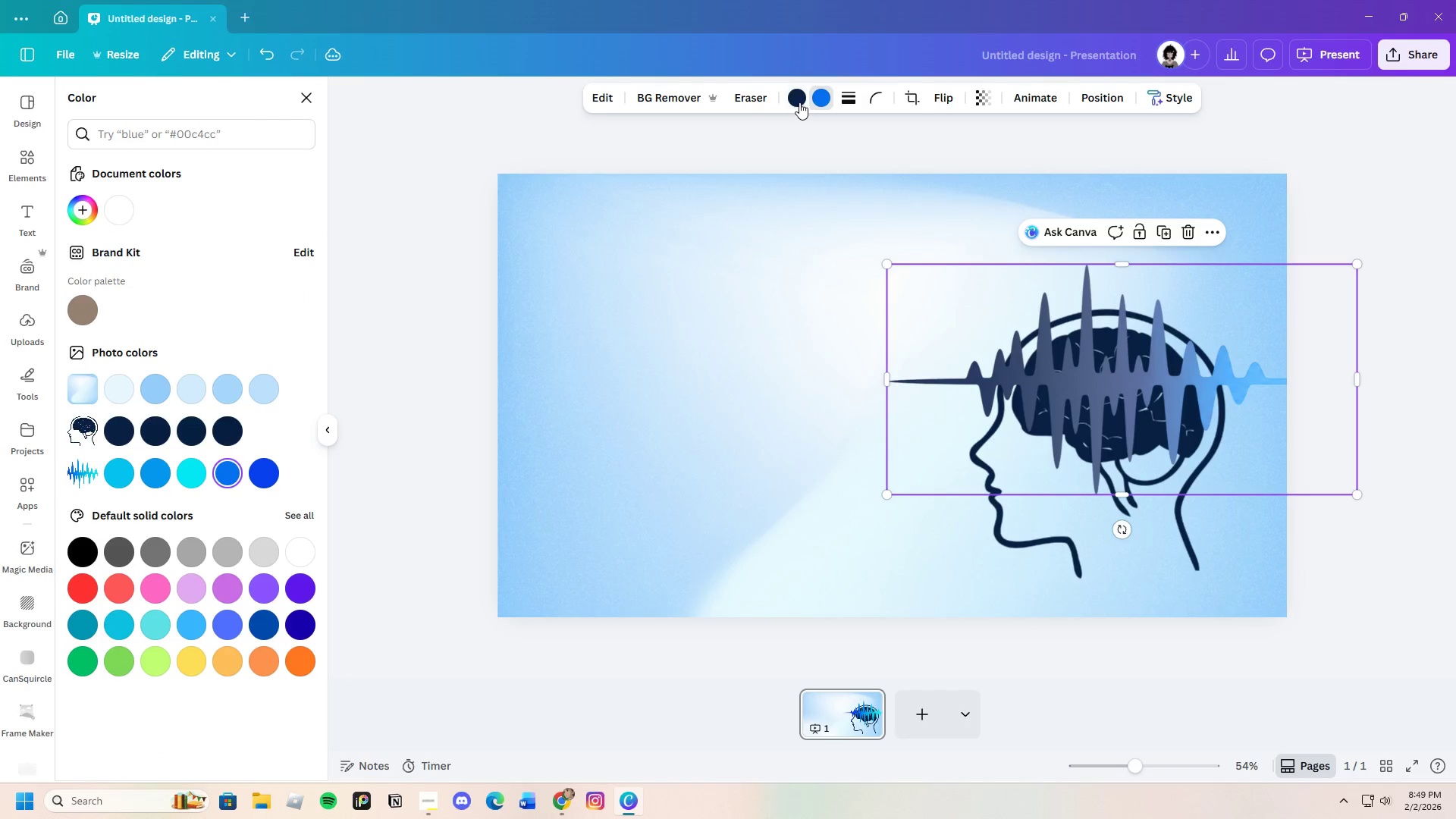 
left_click([799, 100])
 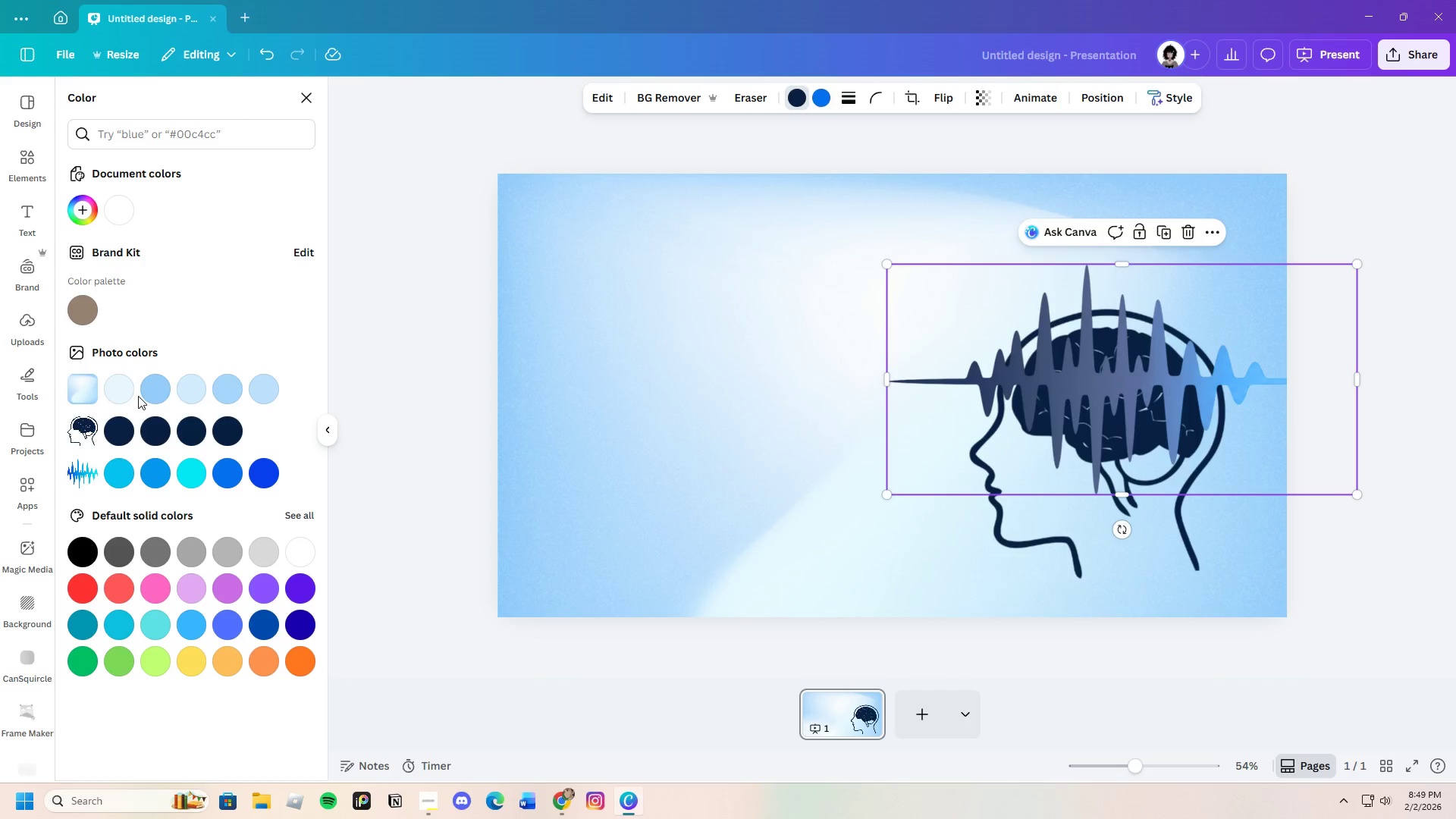 
left_click([115, 388])
 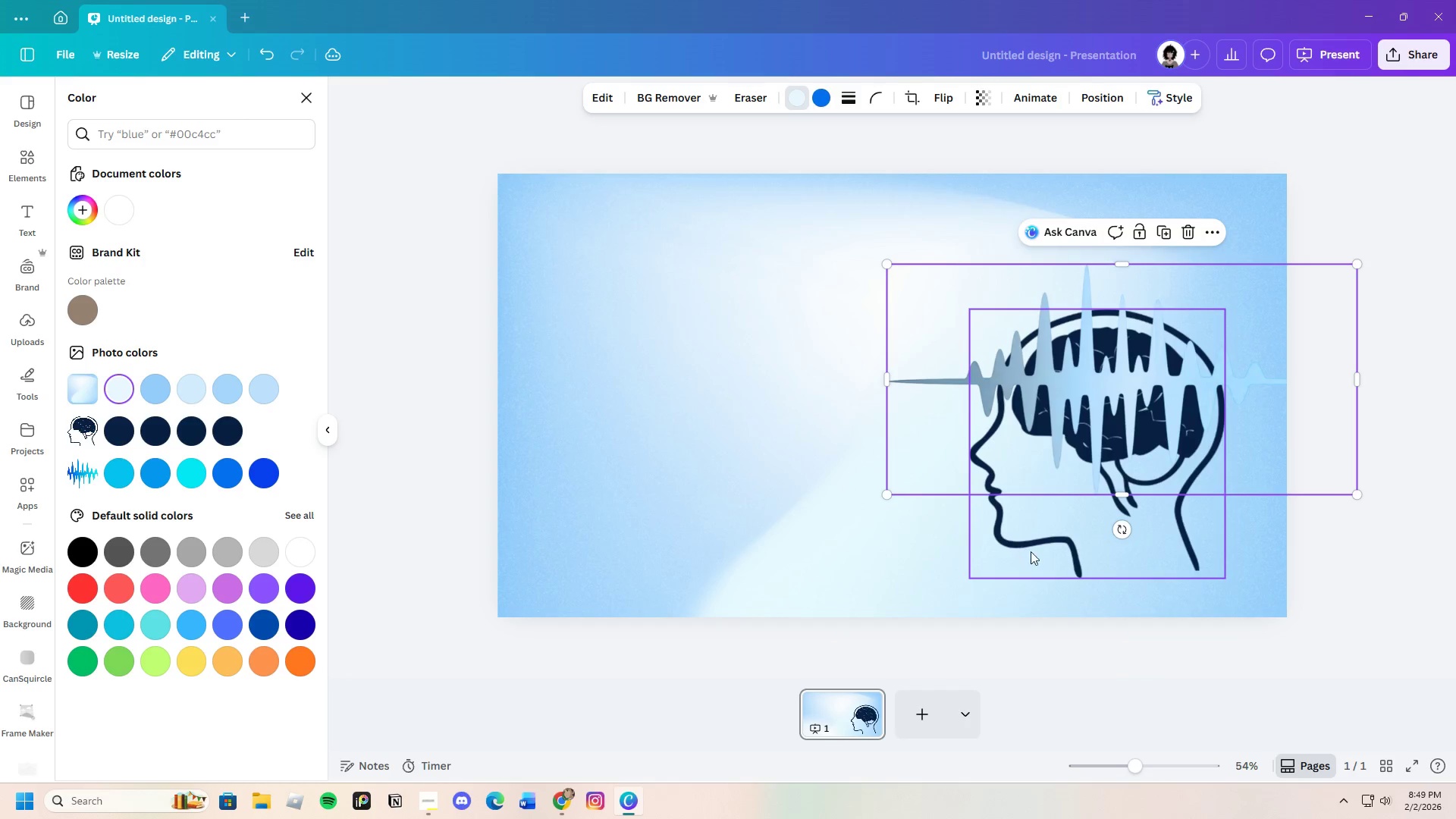 
left_click([1054, 562])
 